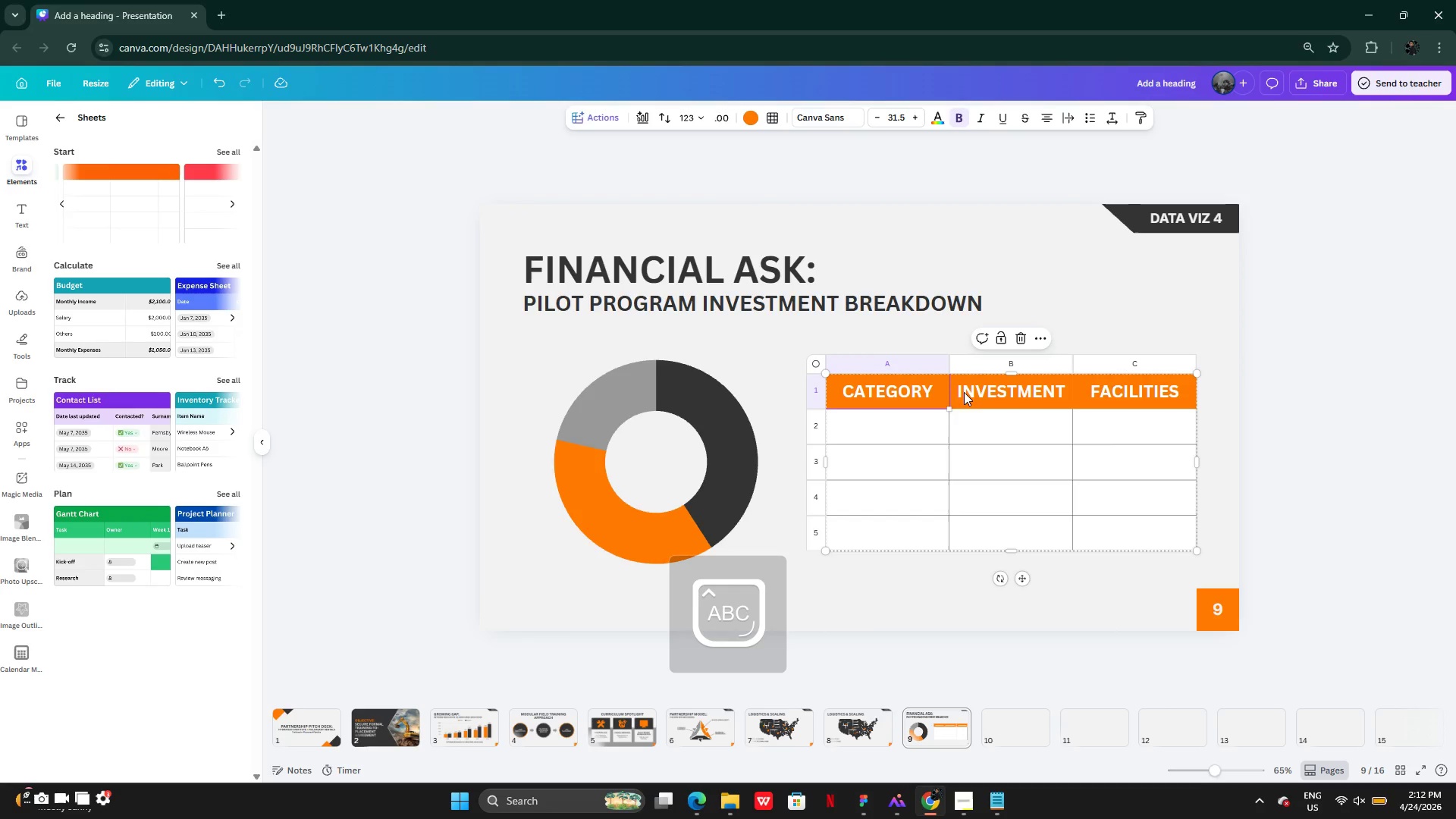 
hold_key(key=CapsLock, duration=0.56)
 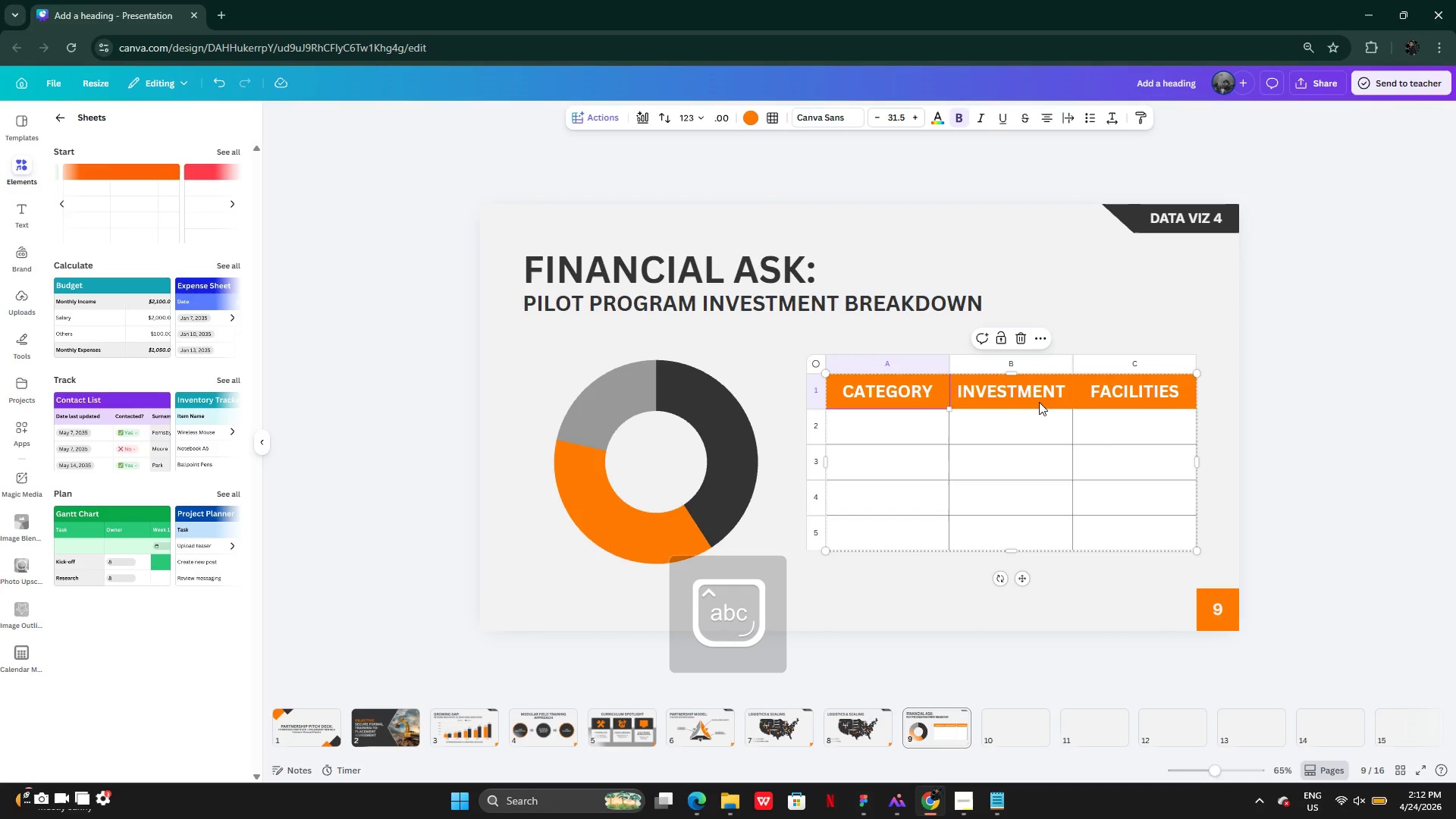 
hold_key(key=ShiftLeft, duration=1.03)
double_click([1125, 396])
 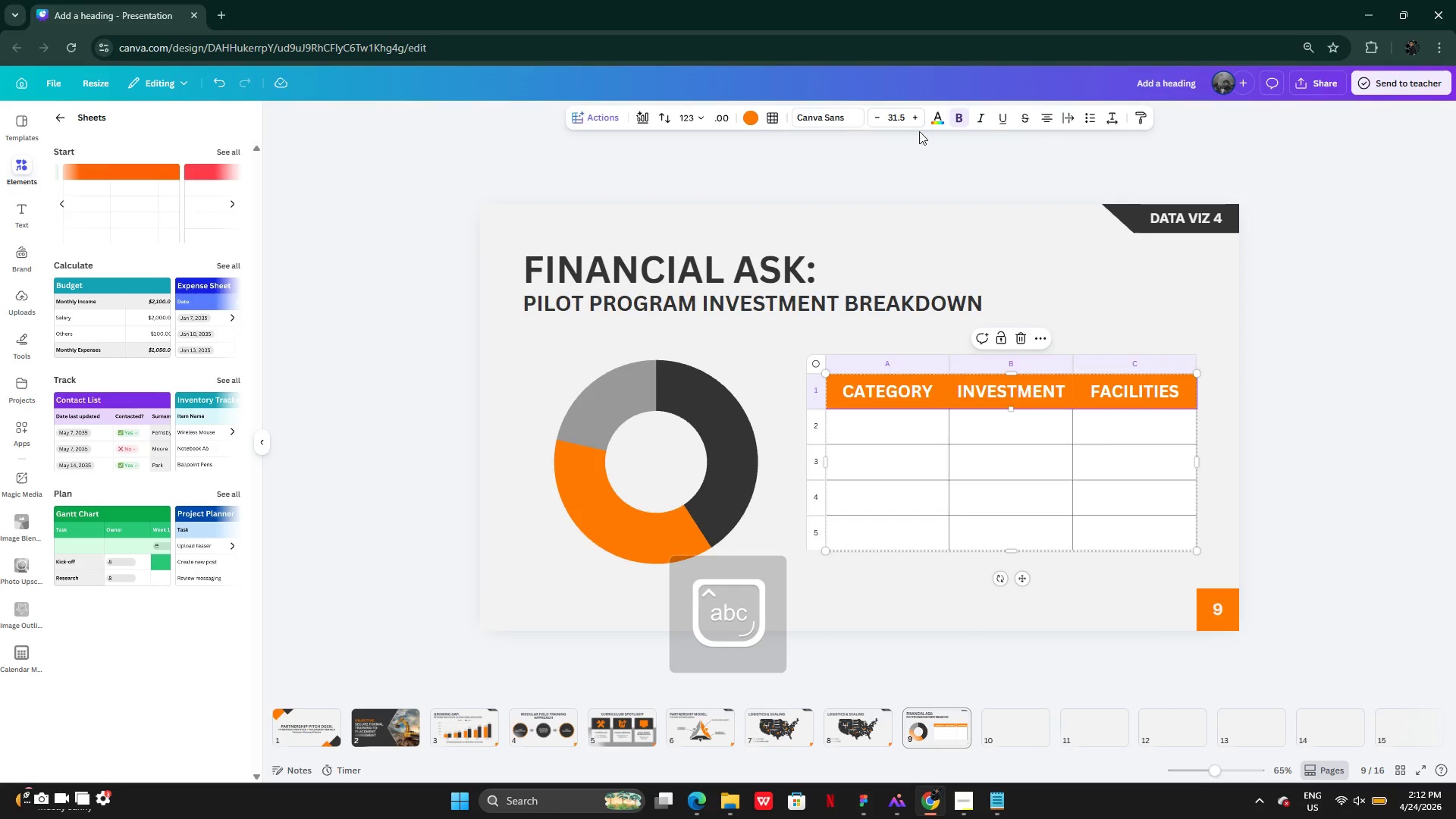 
mouse_move([963, 120])
 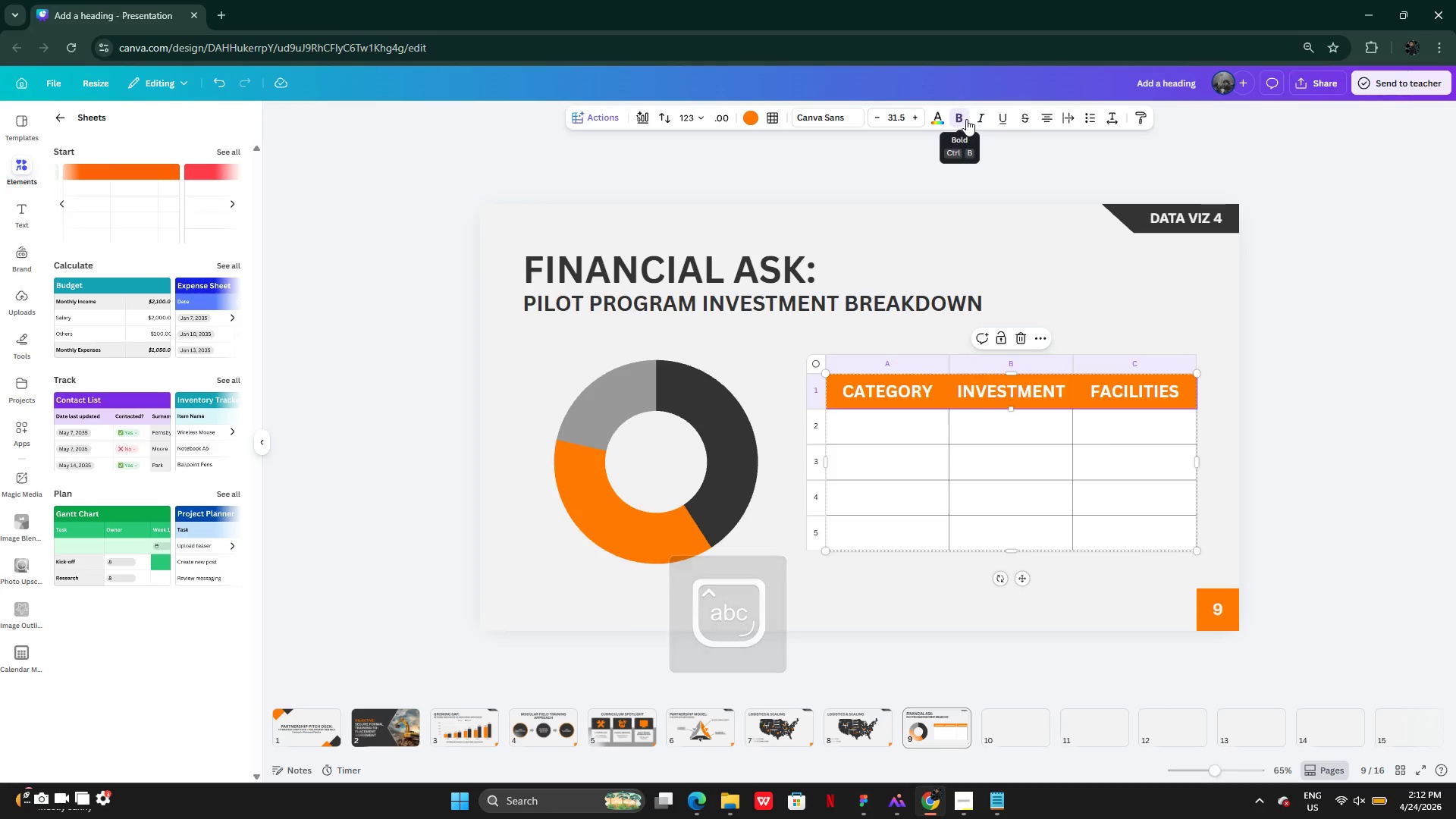 
left_click([966, 119])
 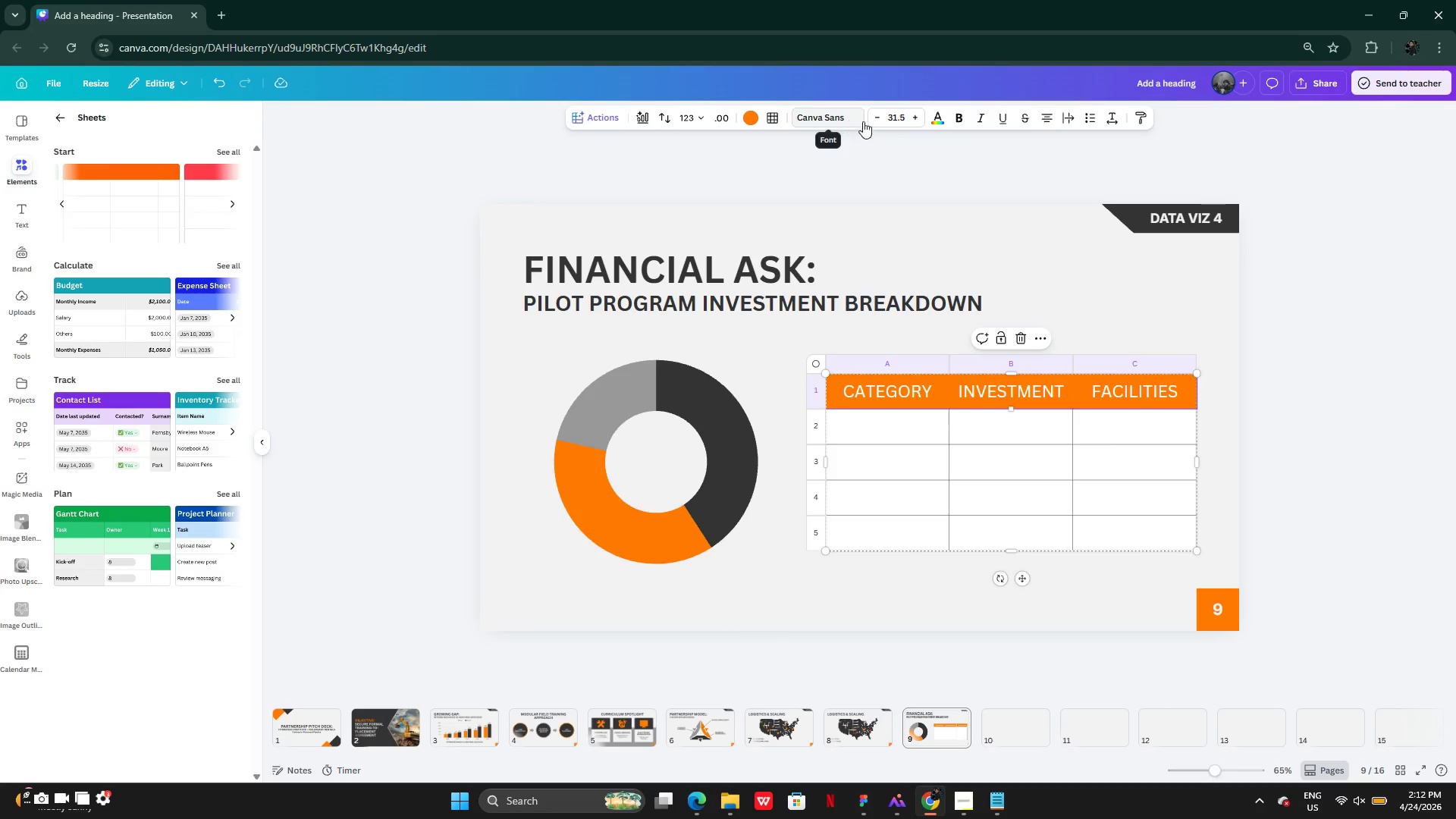 
left_click([898, 123])
 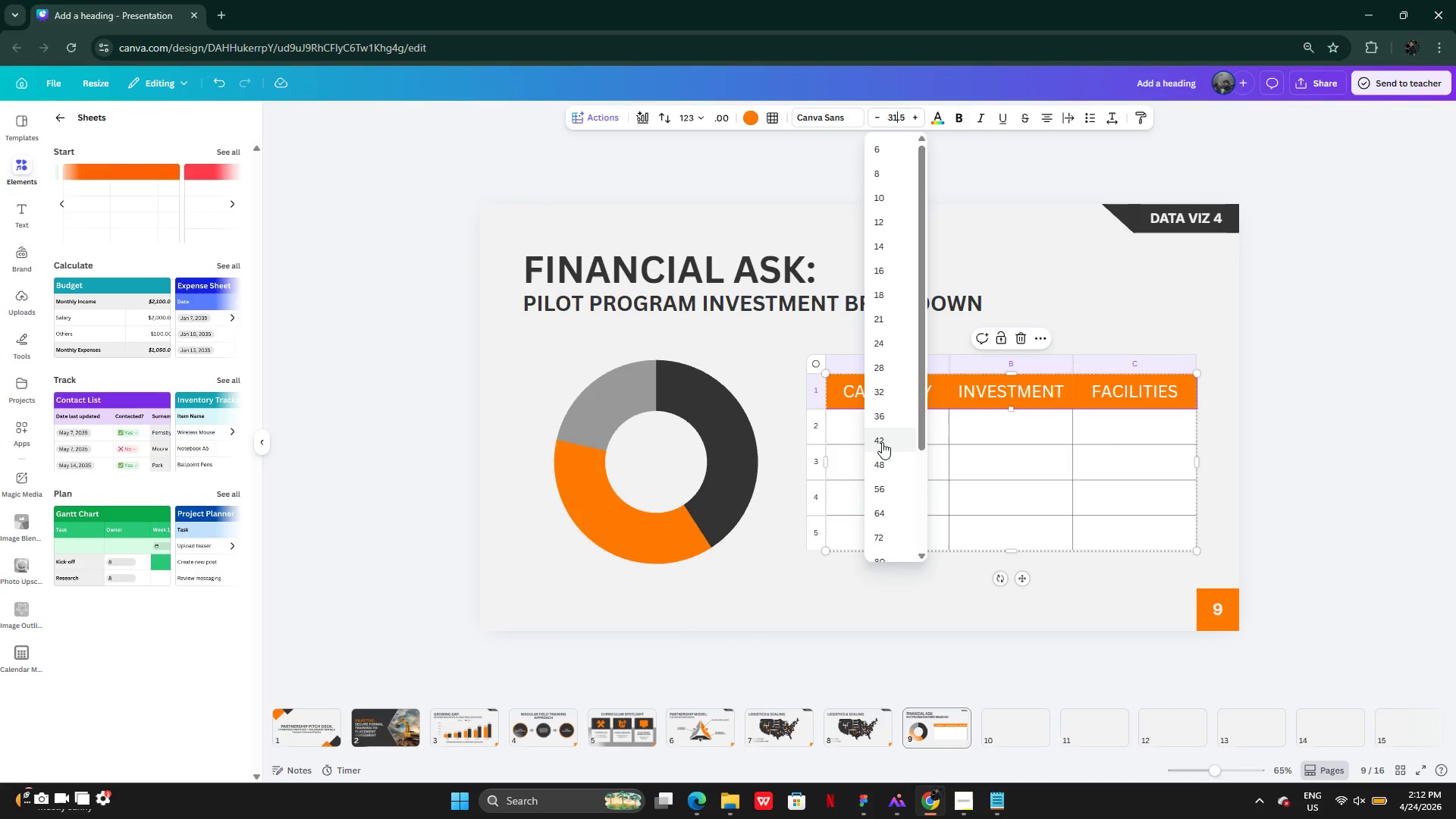 
left_click([884, 431])
 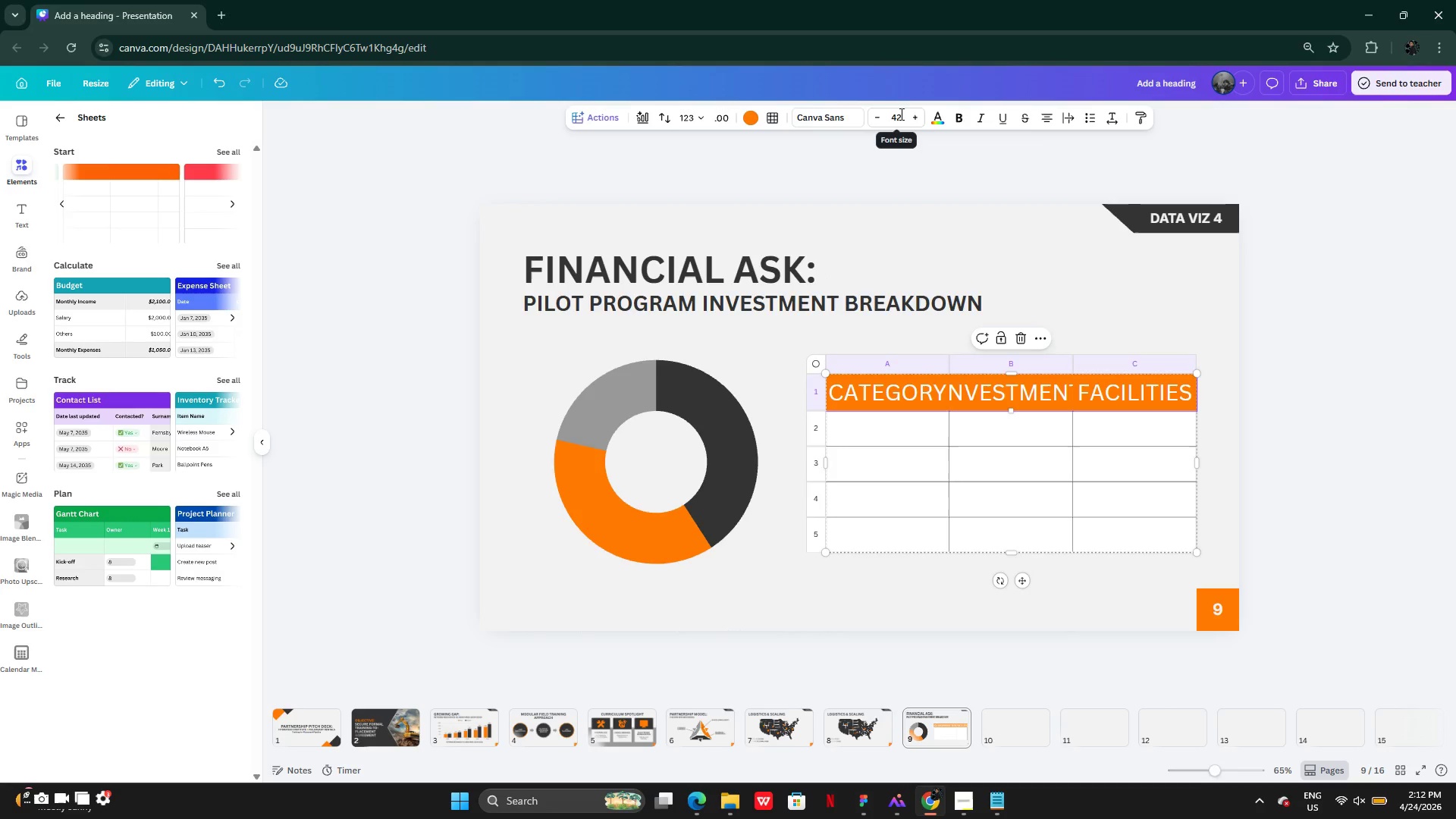 
left_click([900, 114])
 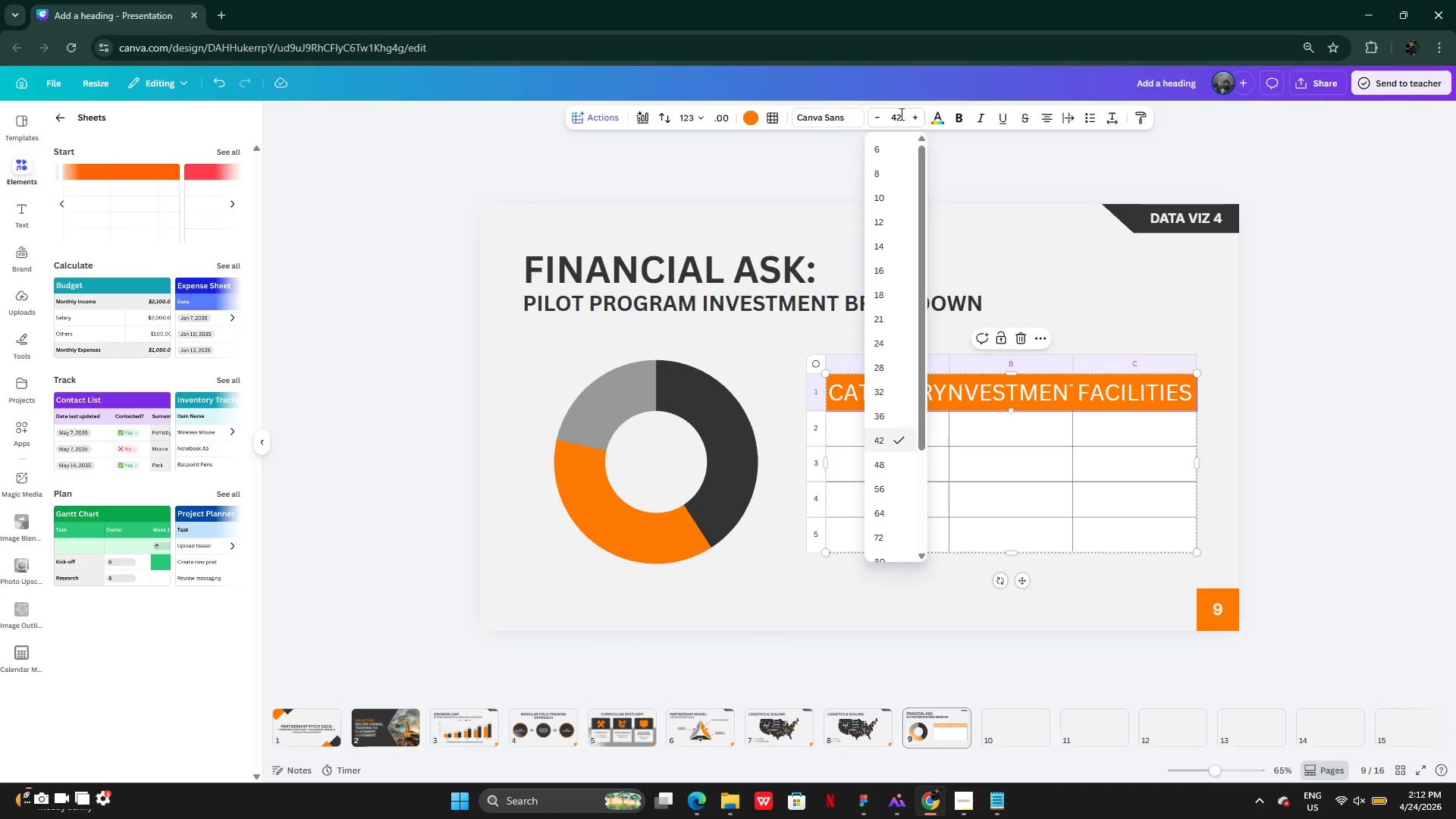 
key(Backspace)
 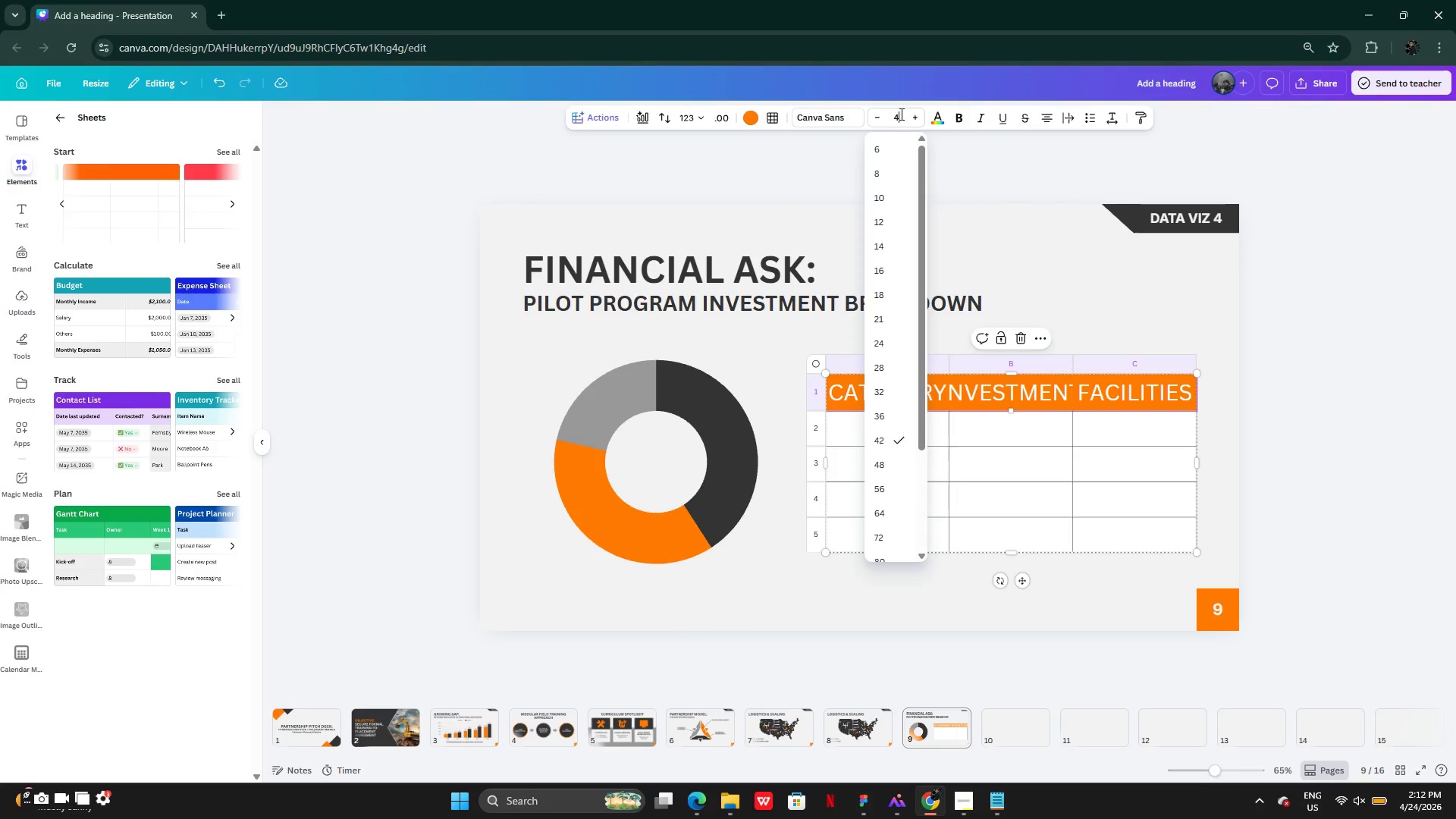 
key(0)
 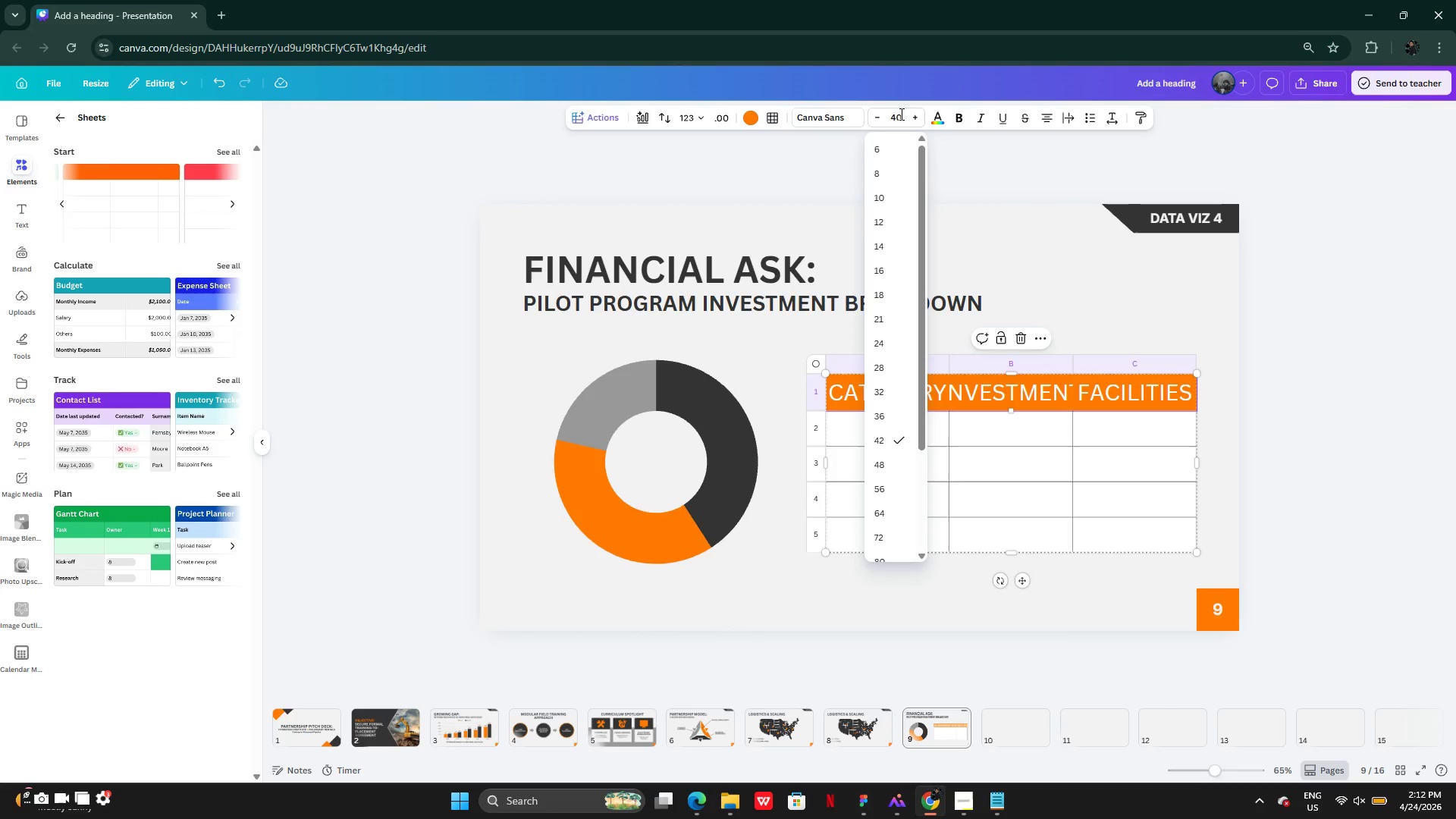 
key(Enter)
 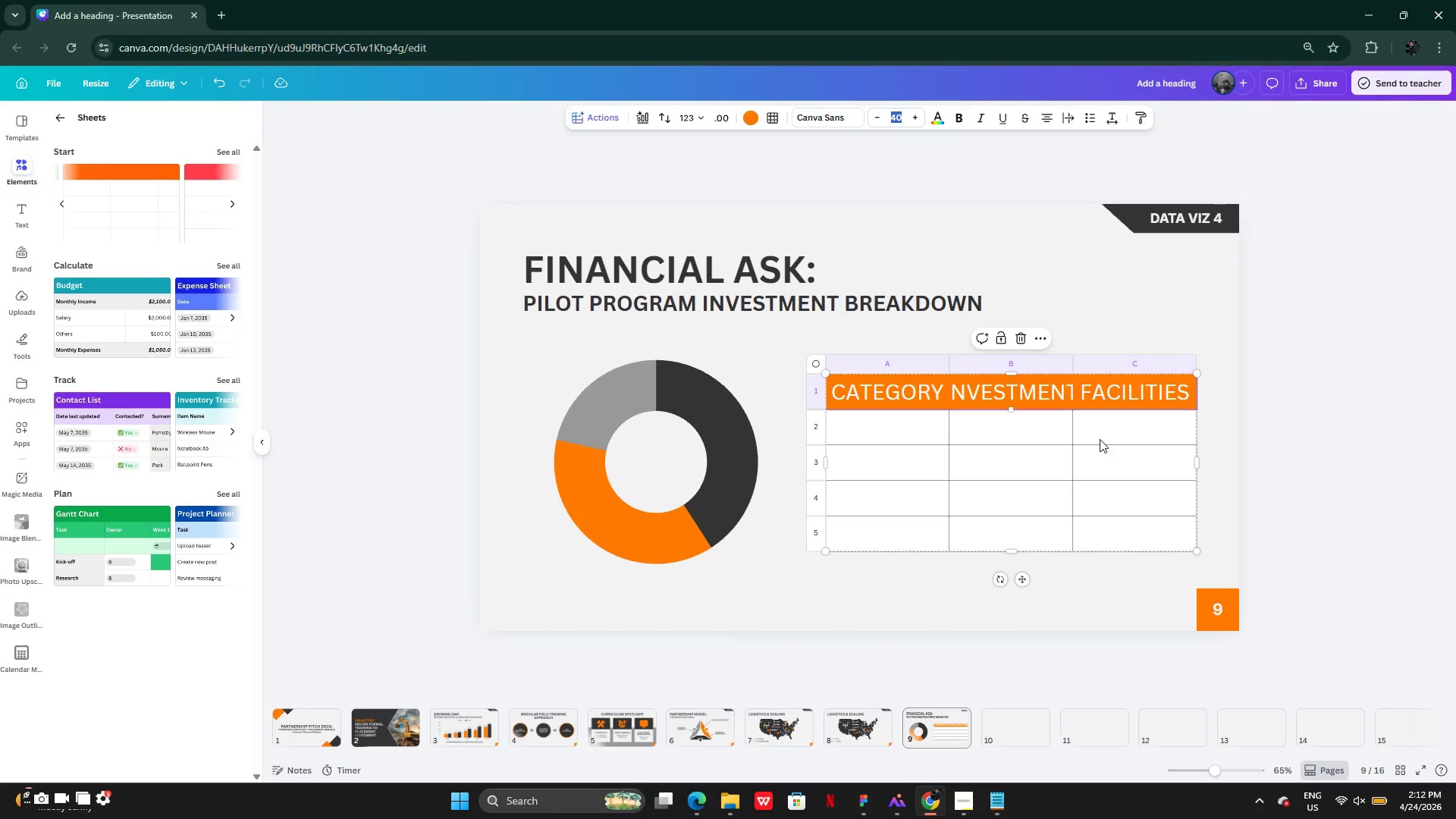 
wait(8.0)
 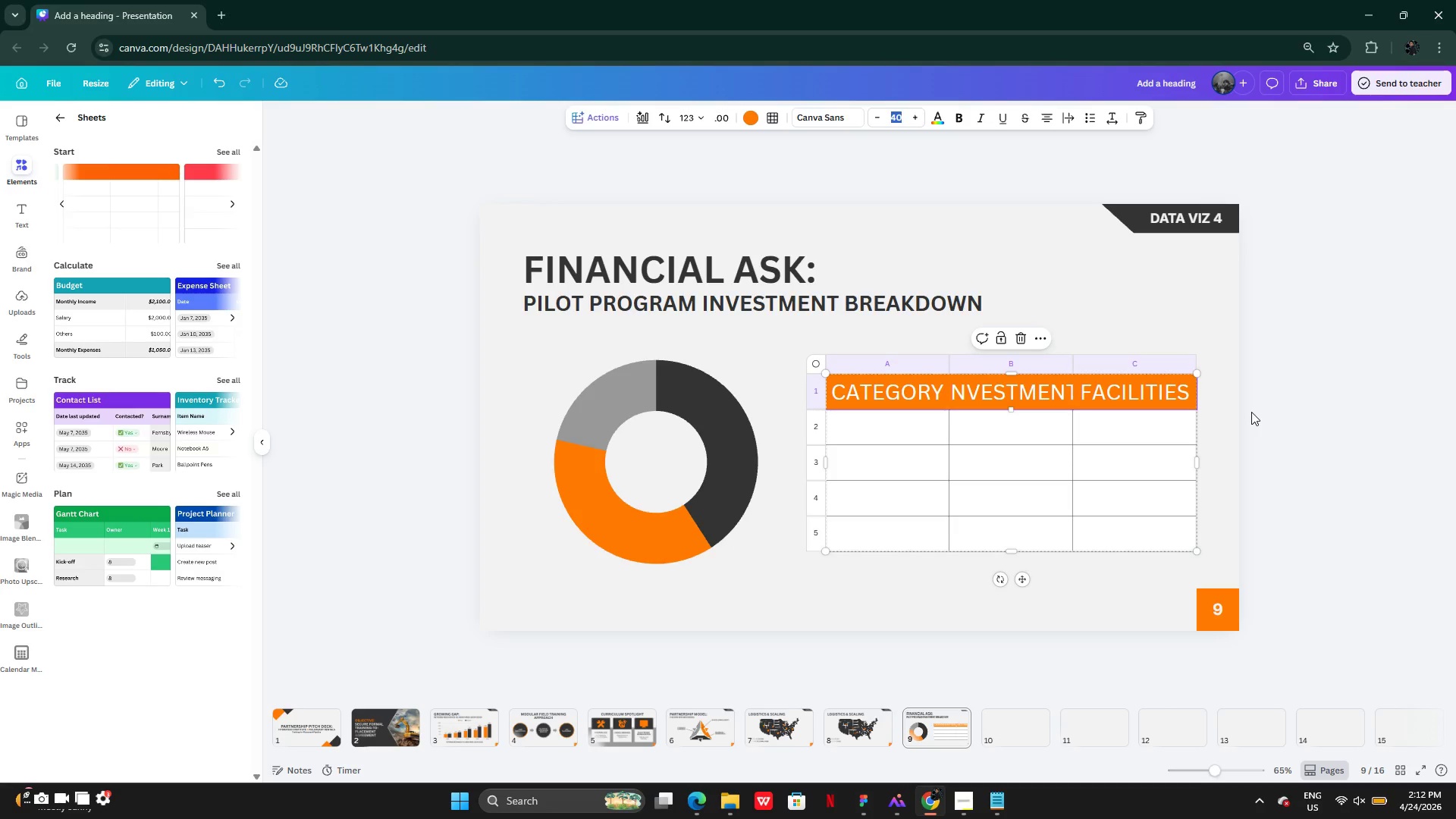 
left_click([1285, 438])
 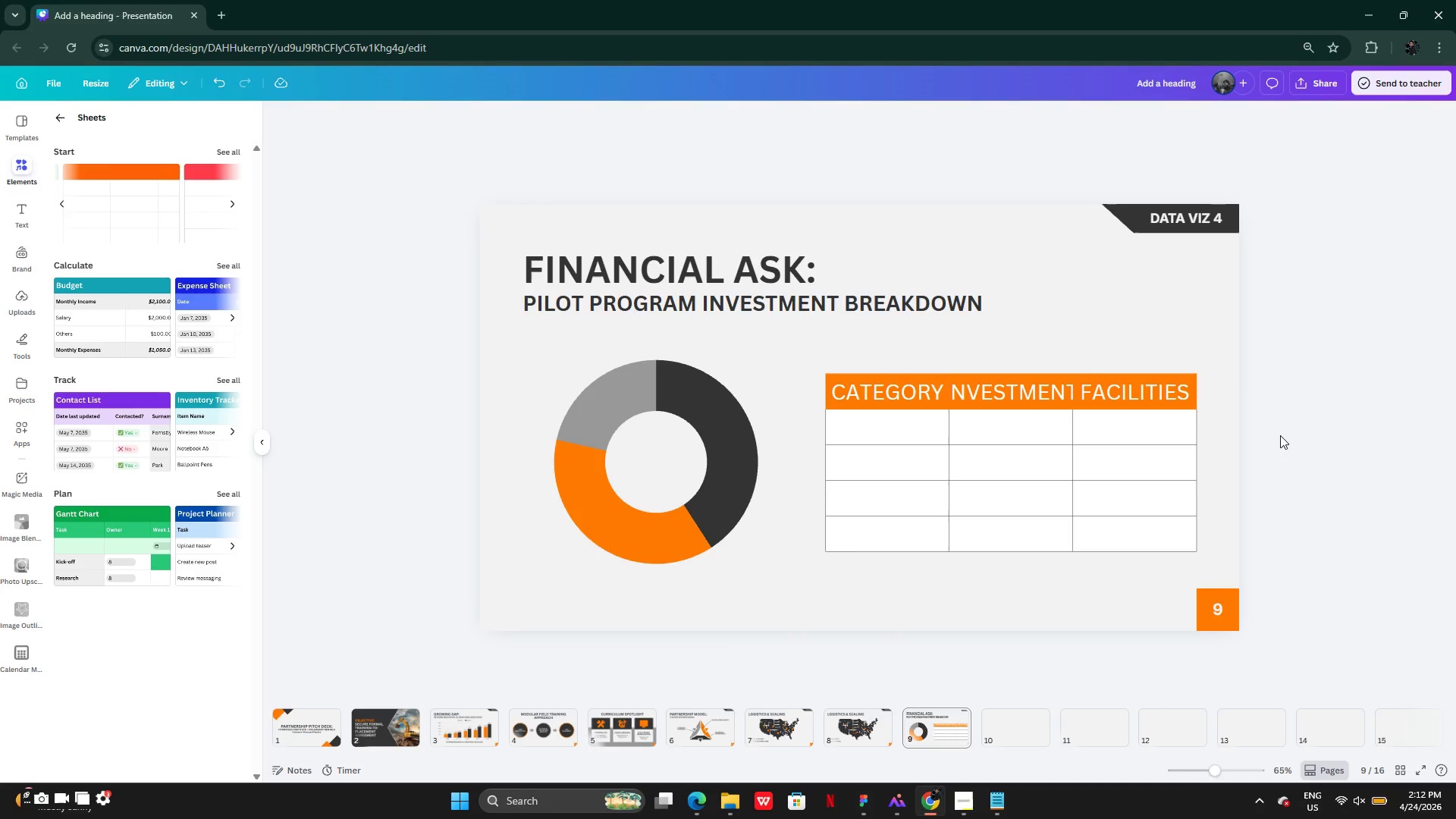 
key(Control+Z)
 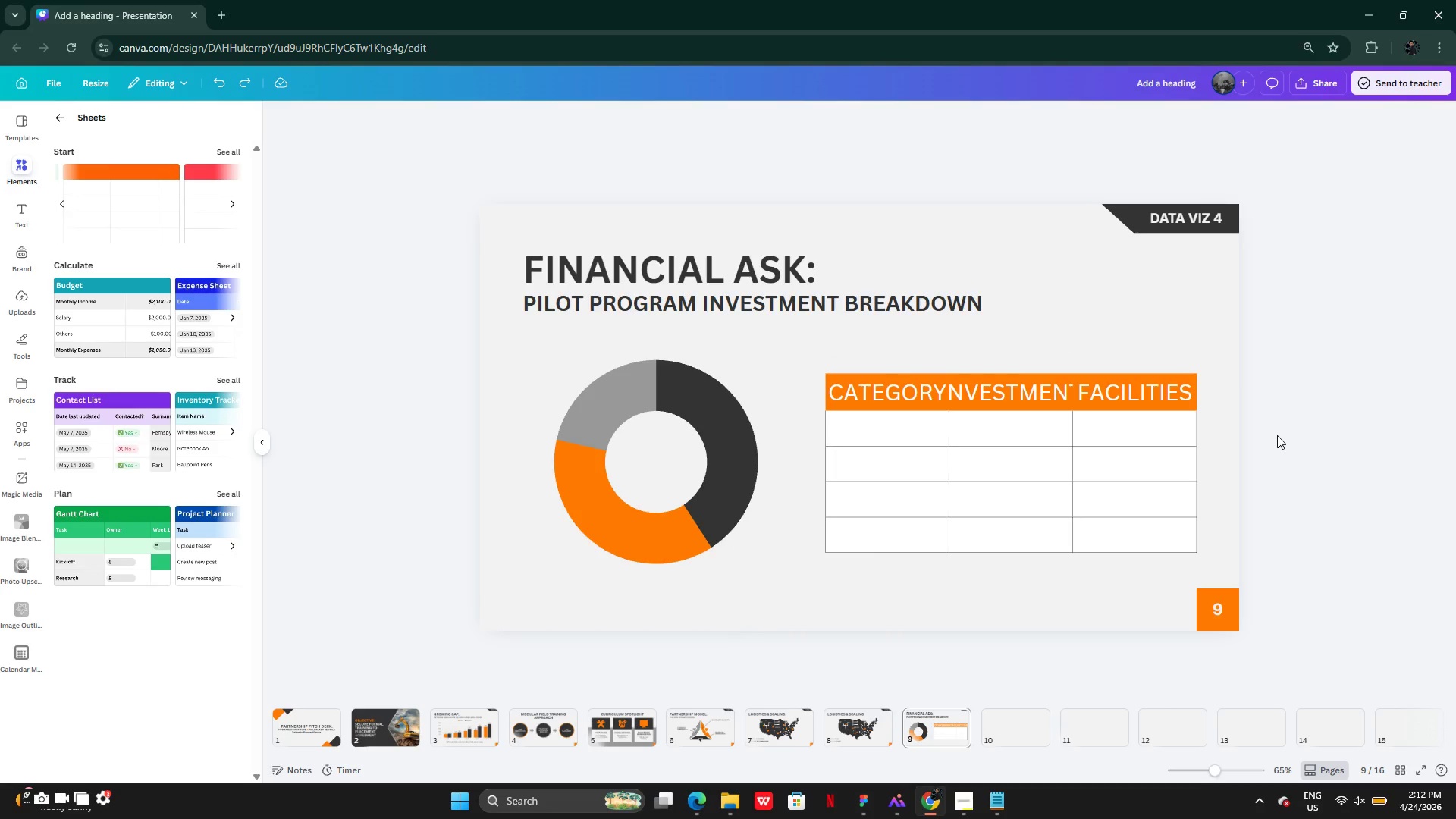 
key(Control+Z)
 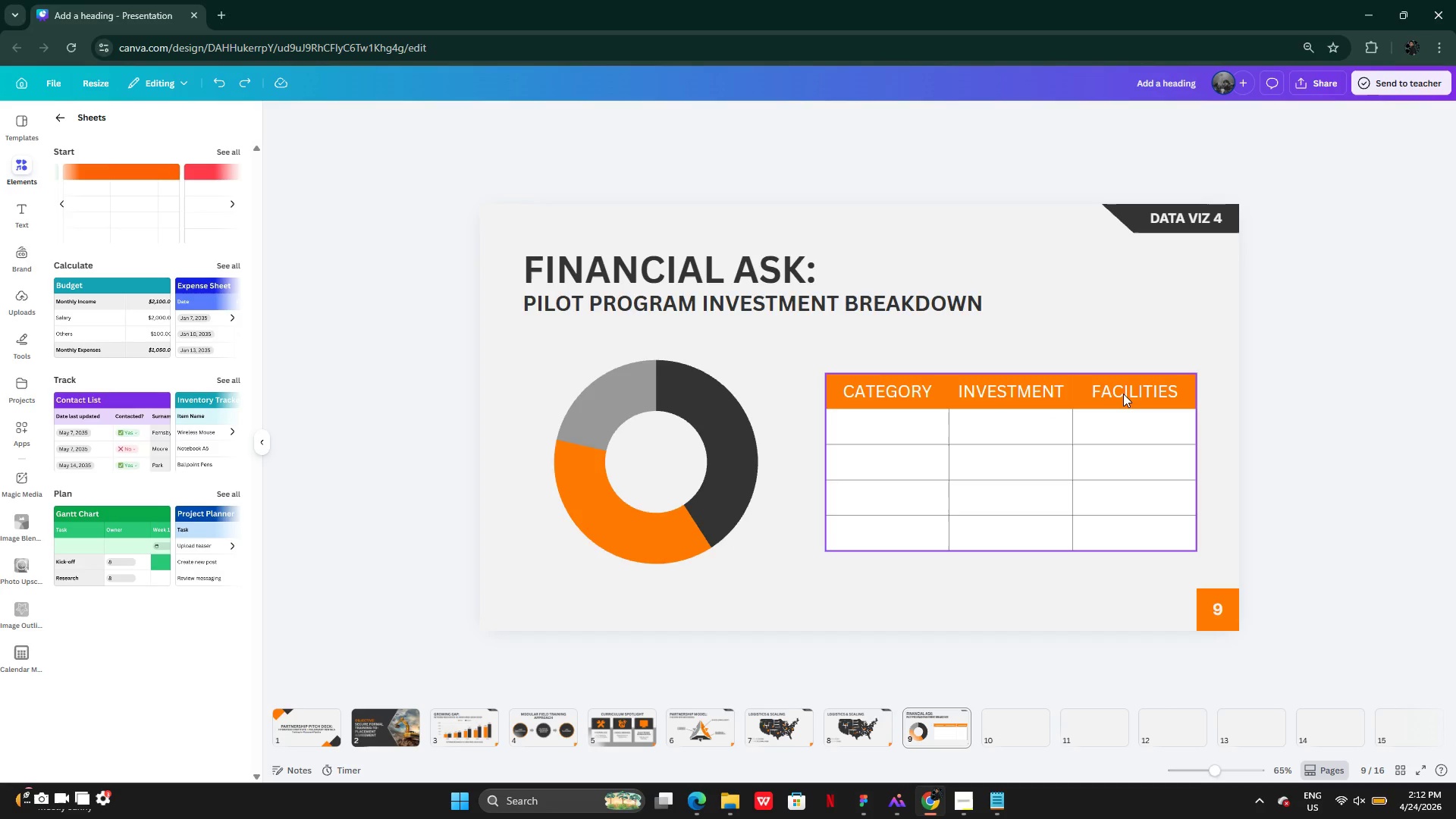 
double_click([1123, 394])
 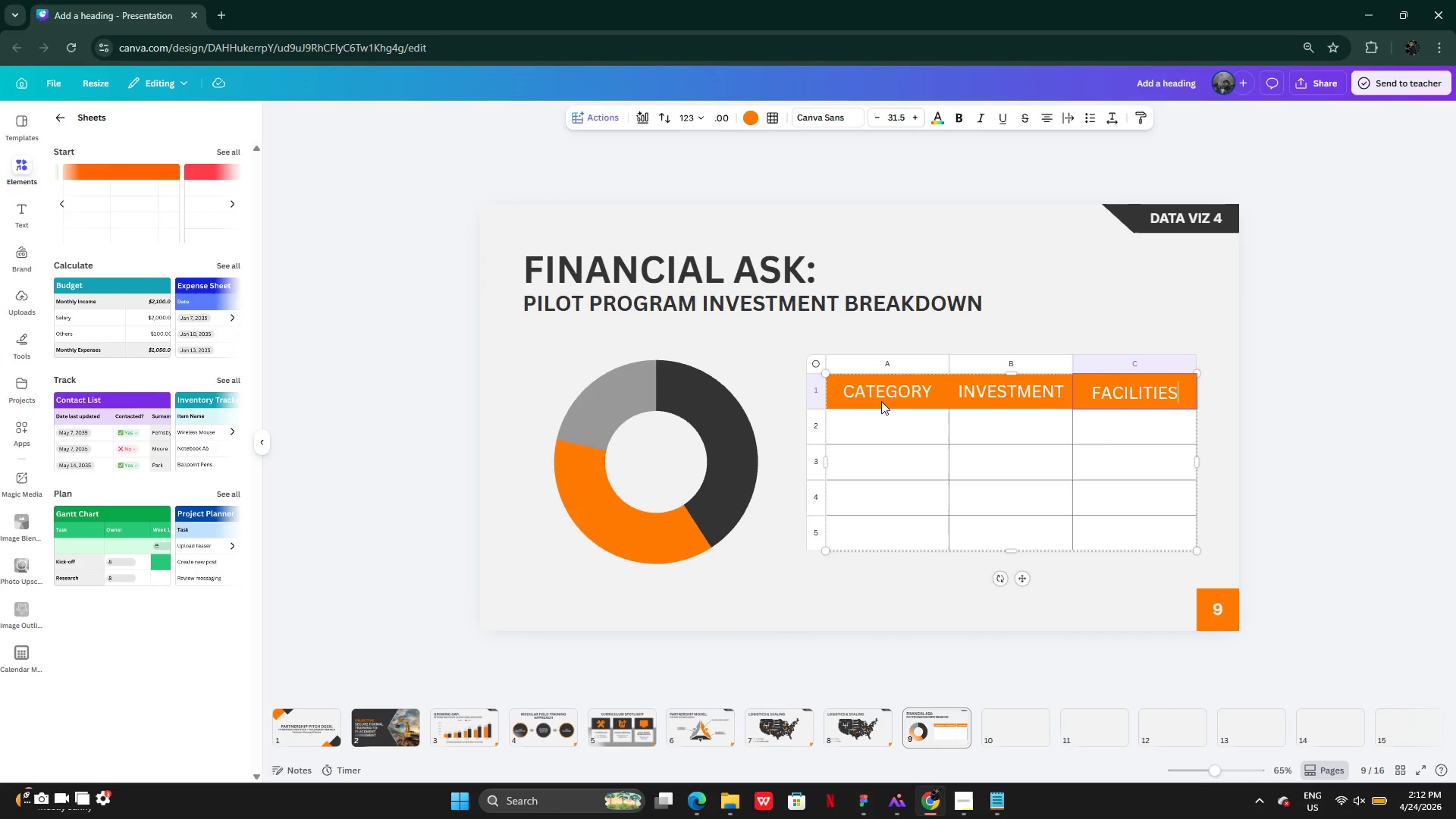 
wait(5.8)
 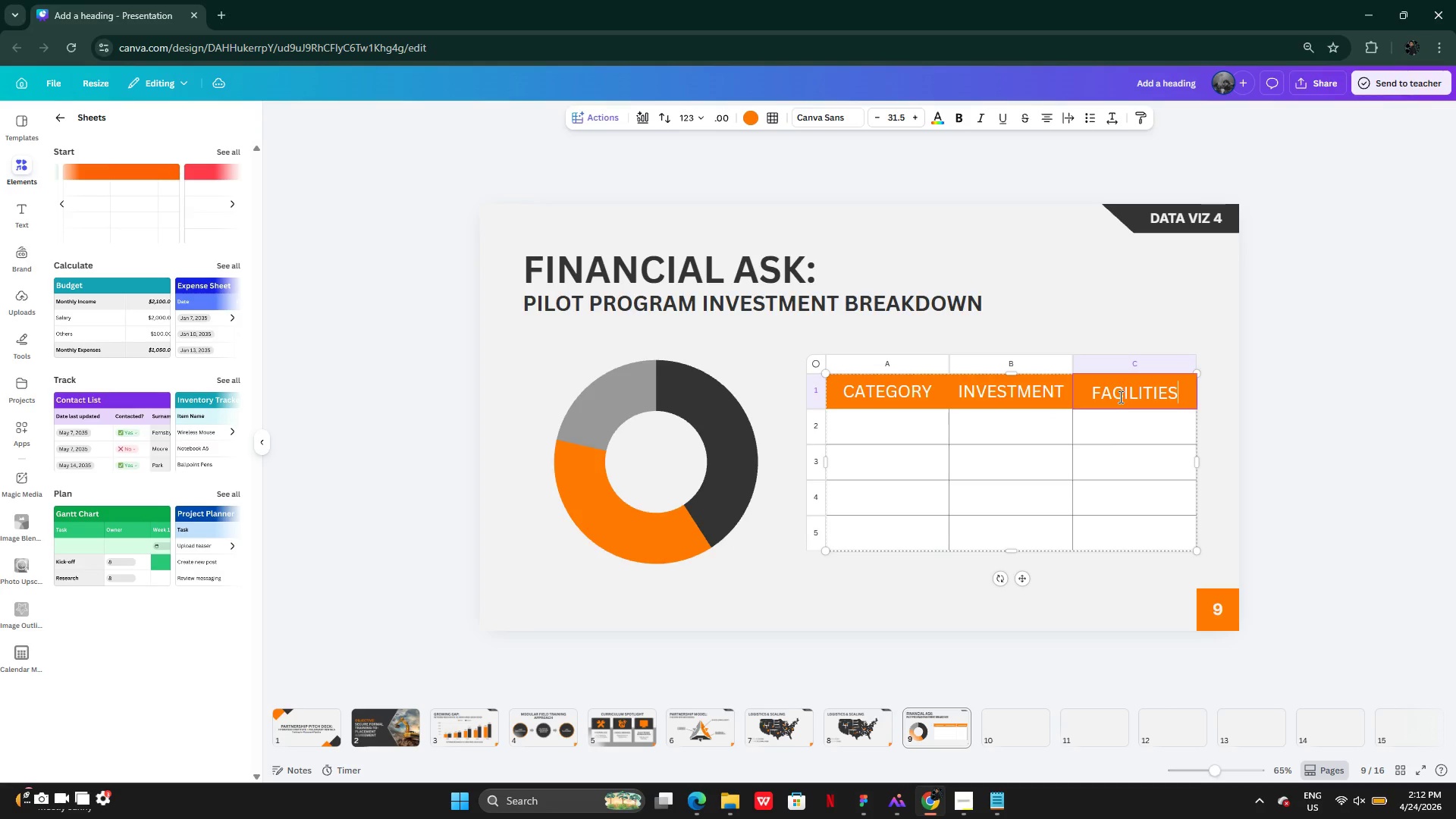 
left_click([901, 395])
 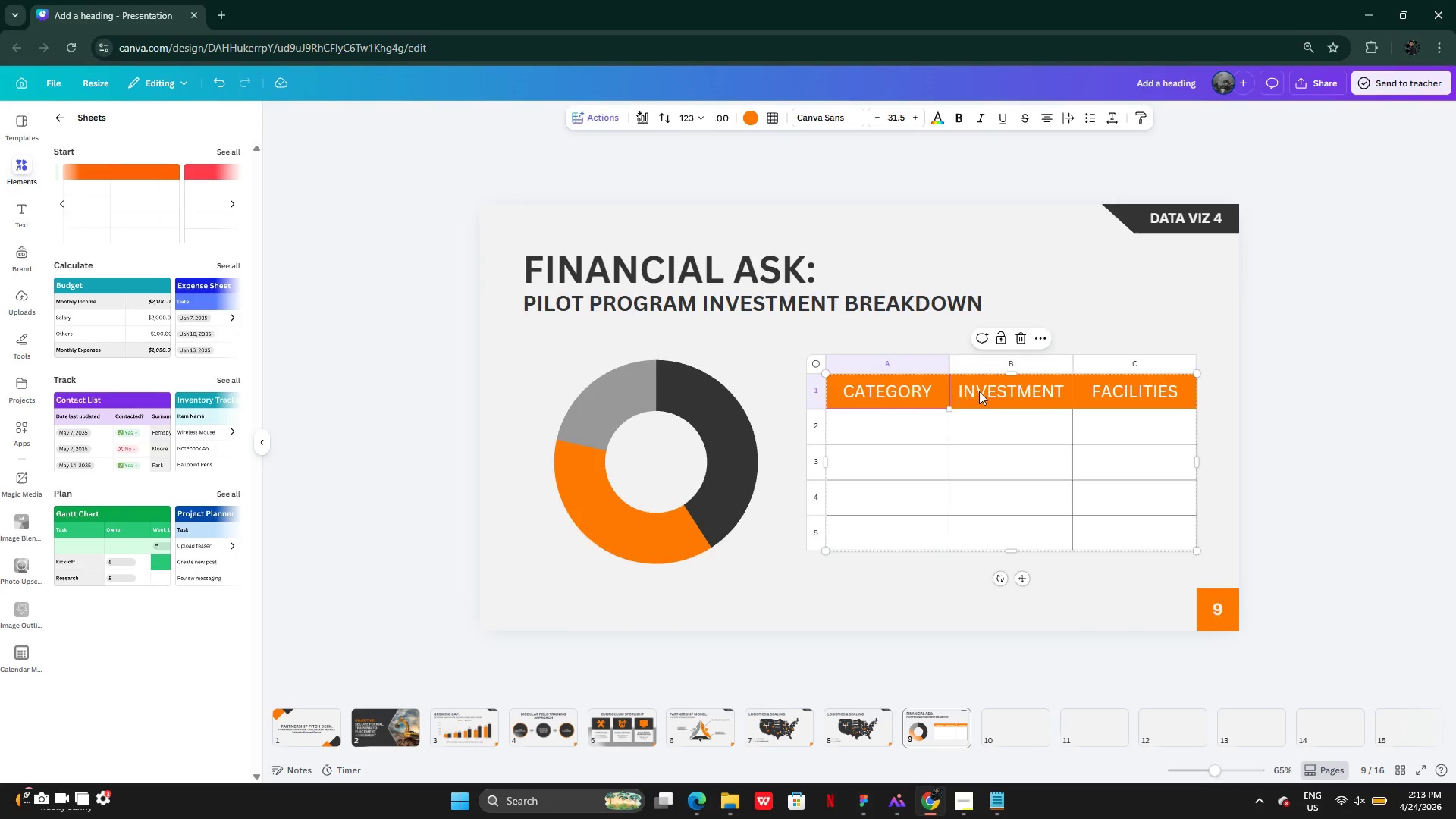 
hold_key(key=ShiftLeft, duration=0.89)
double_click([1118, 394])
 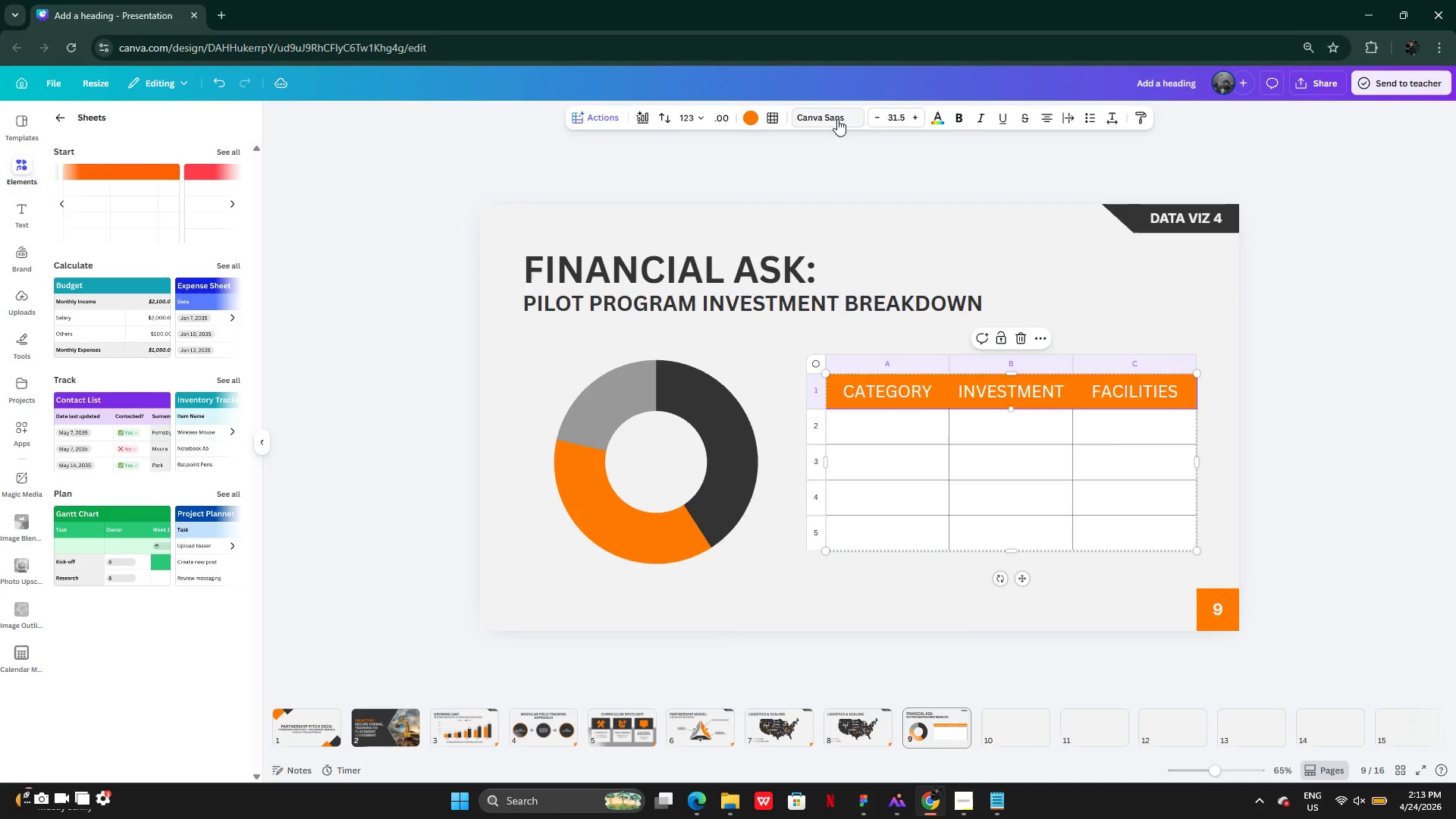 
mouse_move([965, 146])
 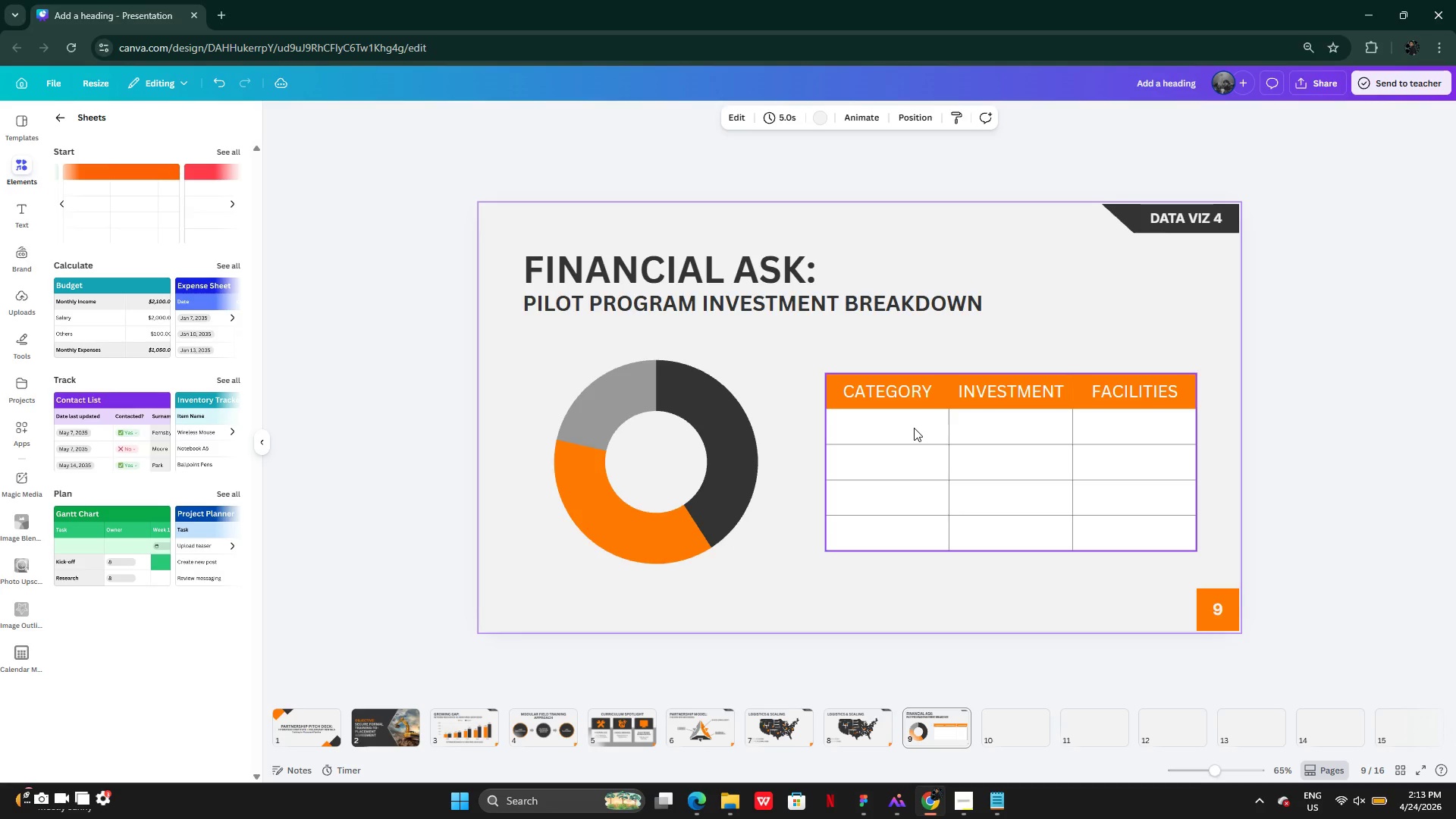 
wait(14.56)
 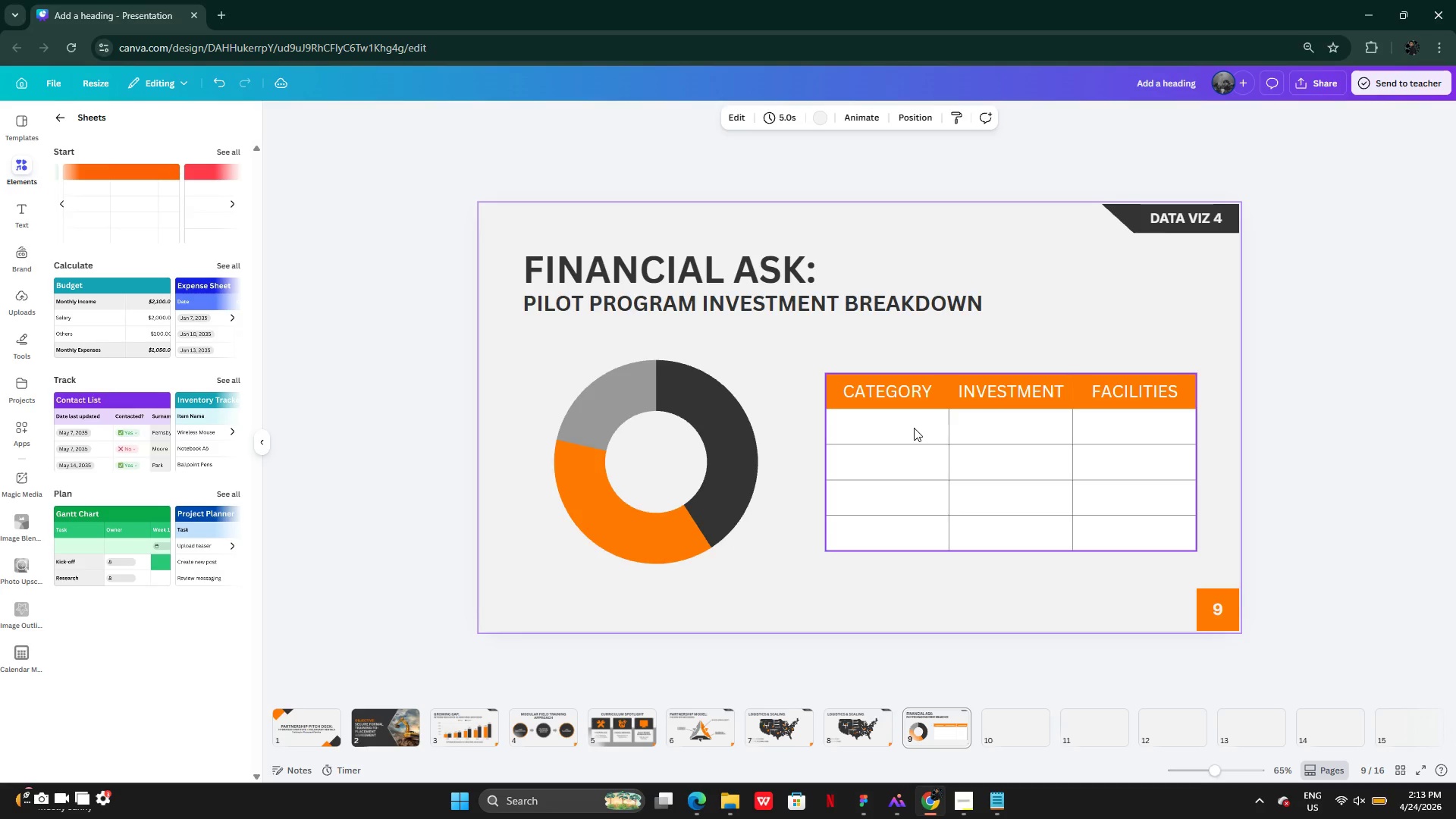 
double_click([914, 428])
 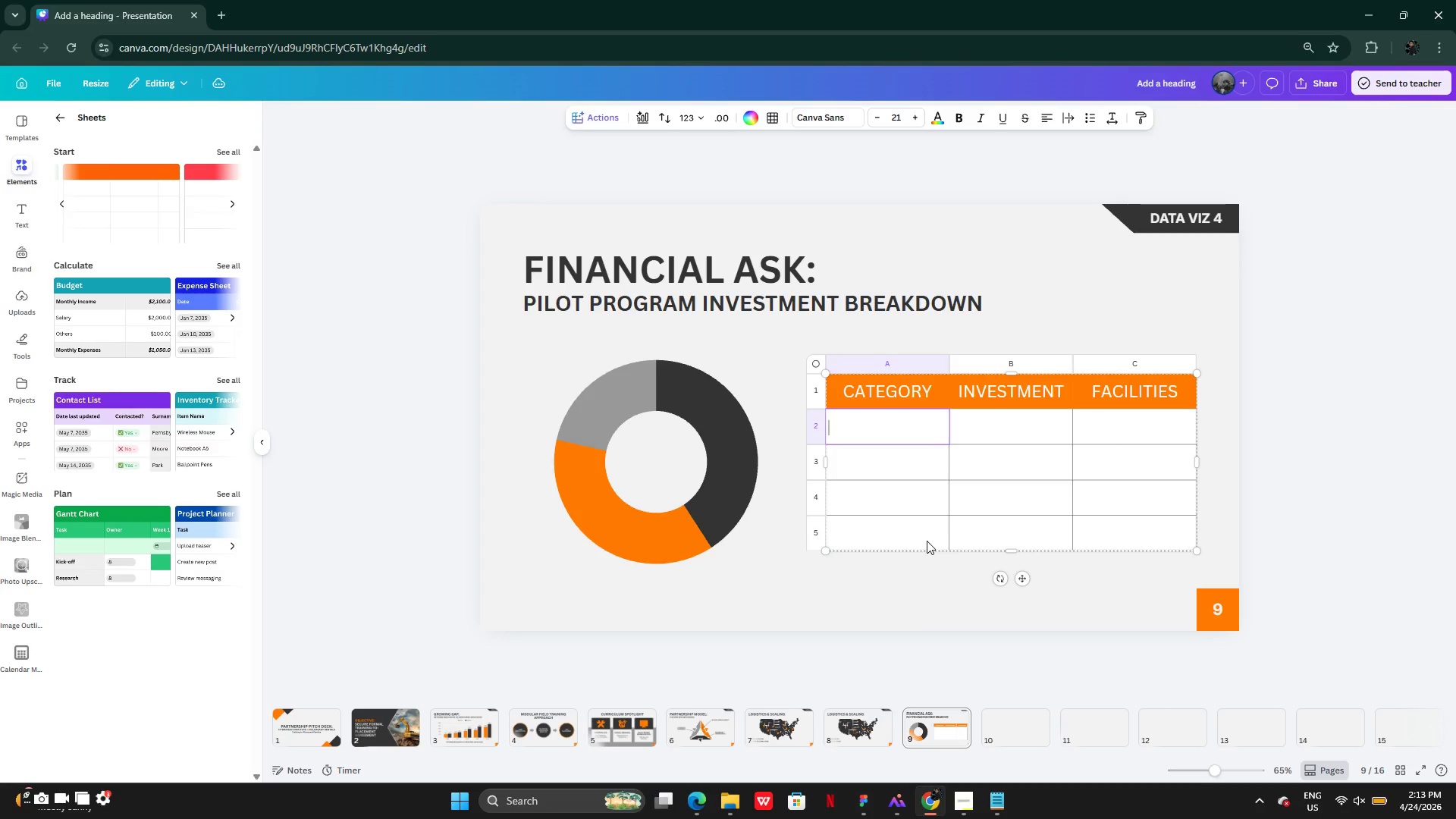 
left_click([992, 795])
 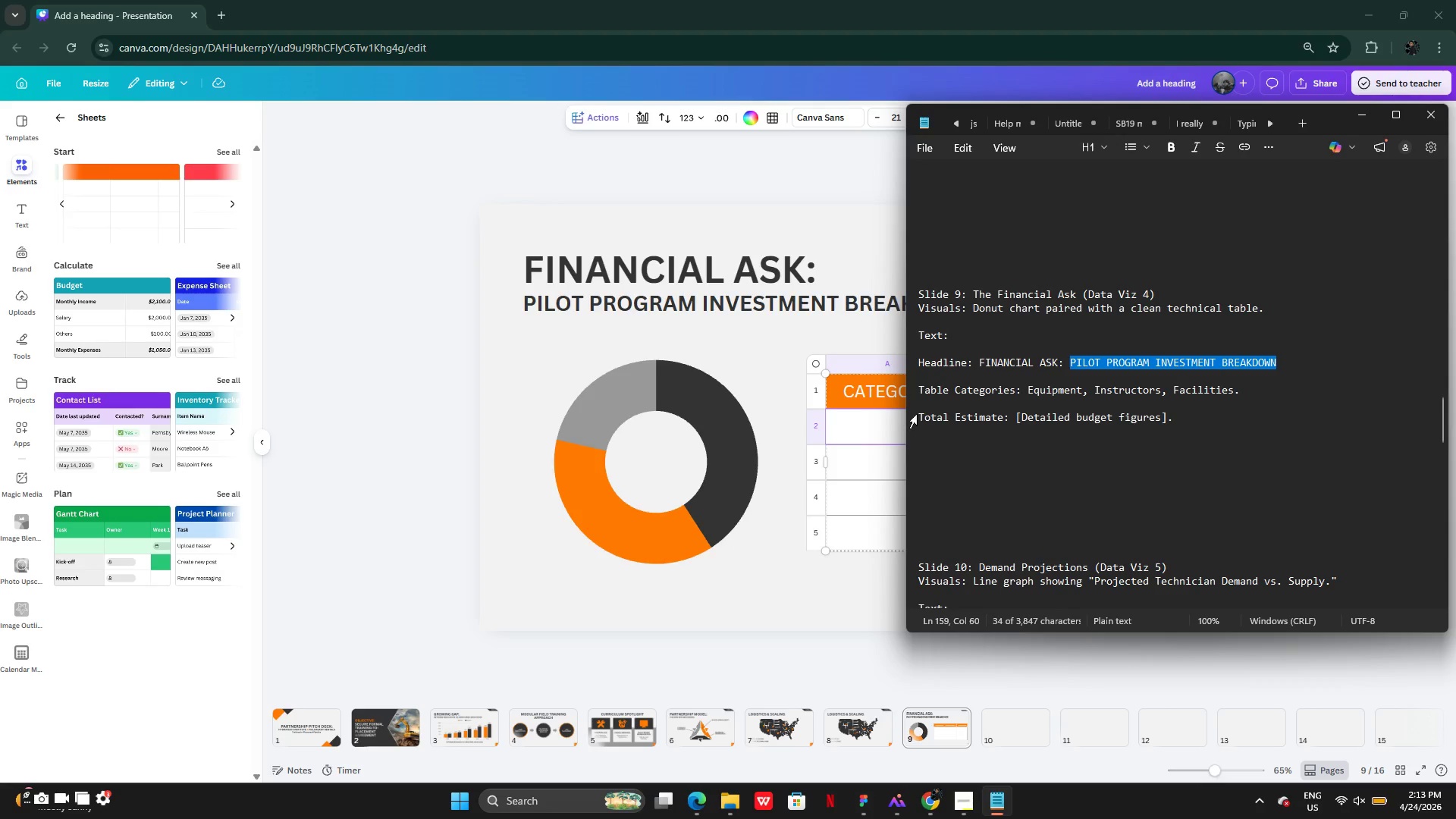 
left_click([861, 425])
 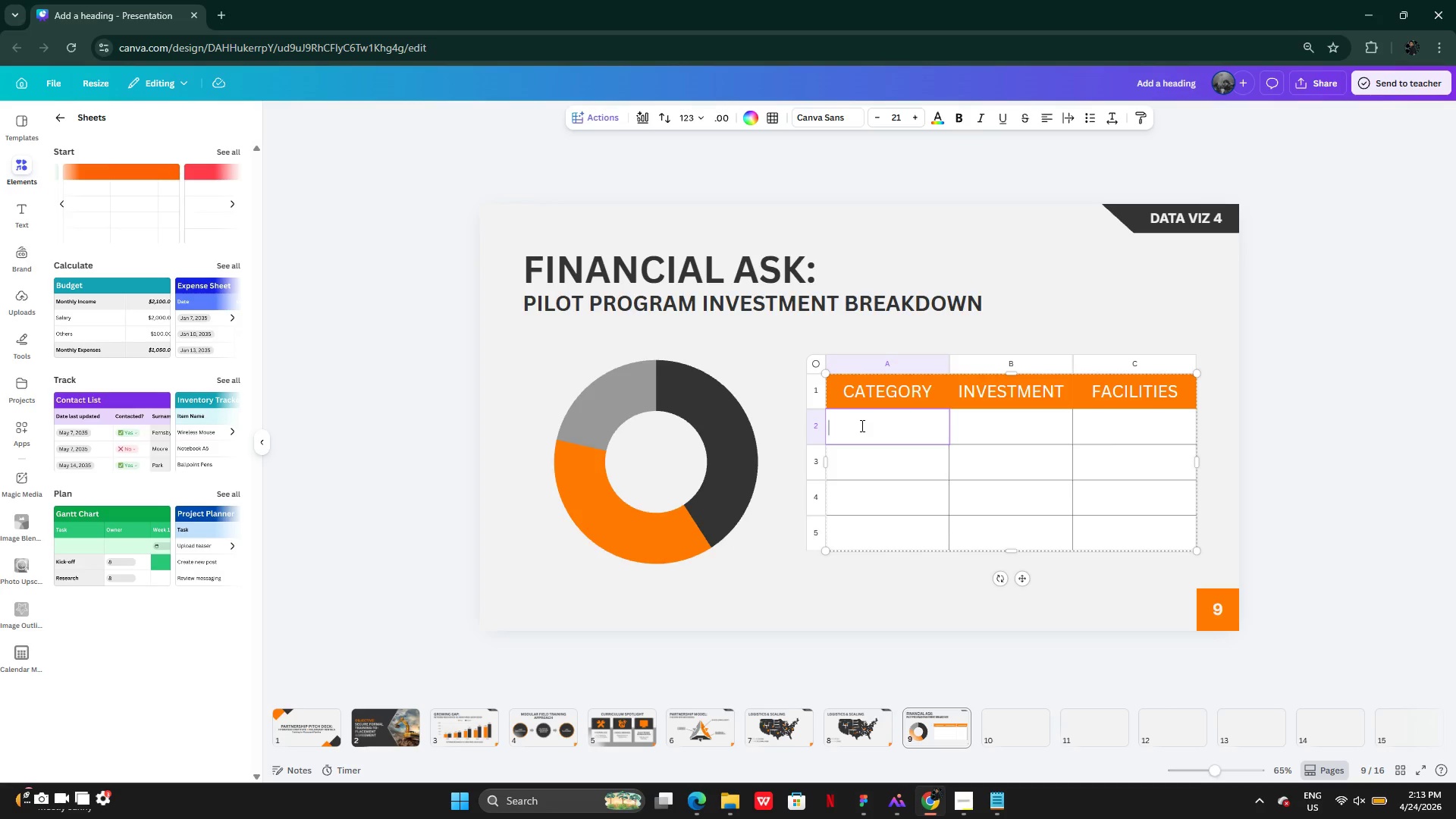 
type(equipment)
 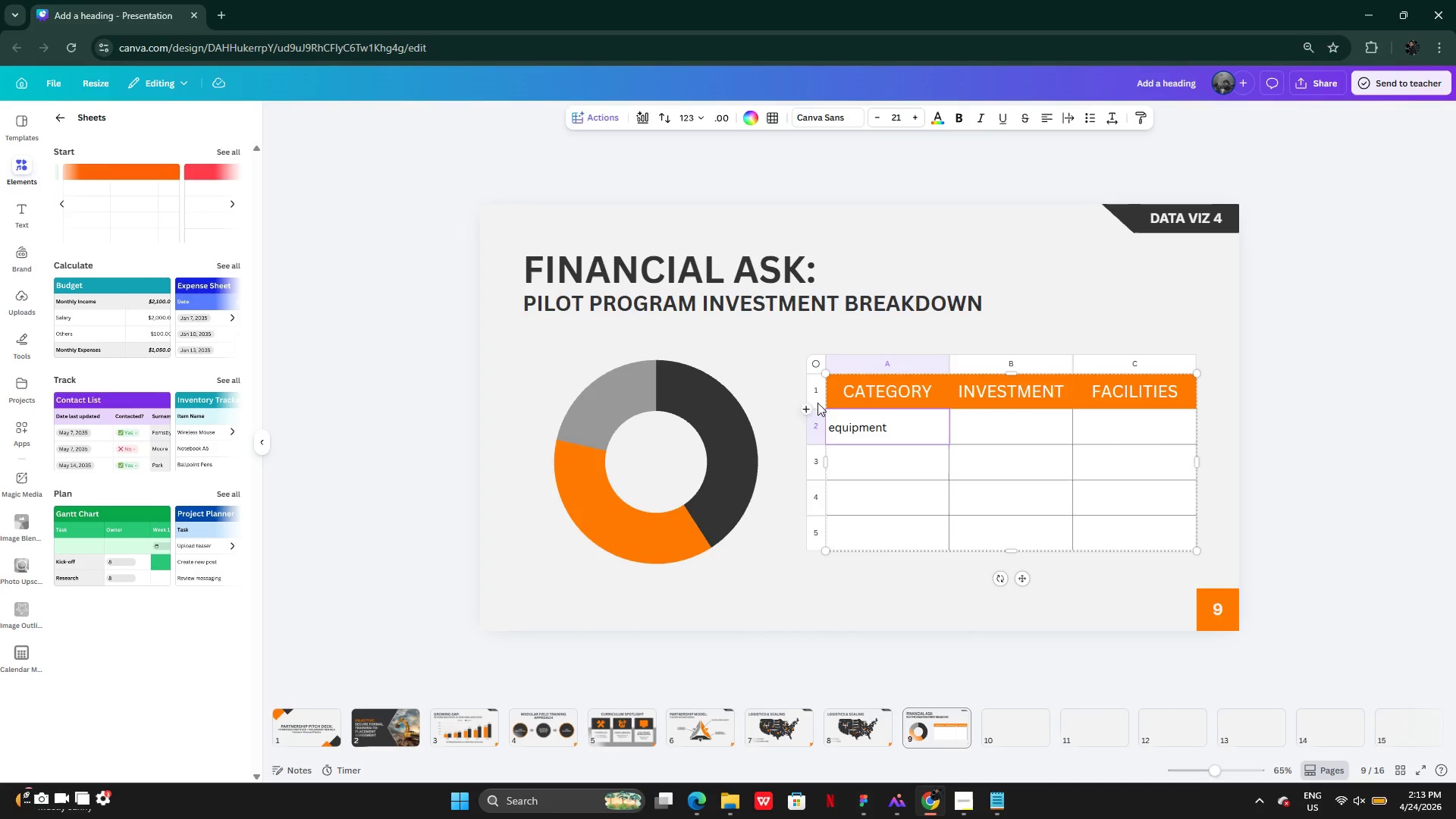 
wait(6.45)
 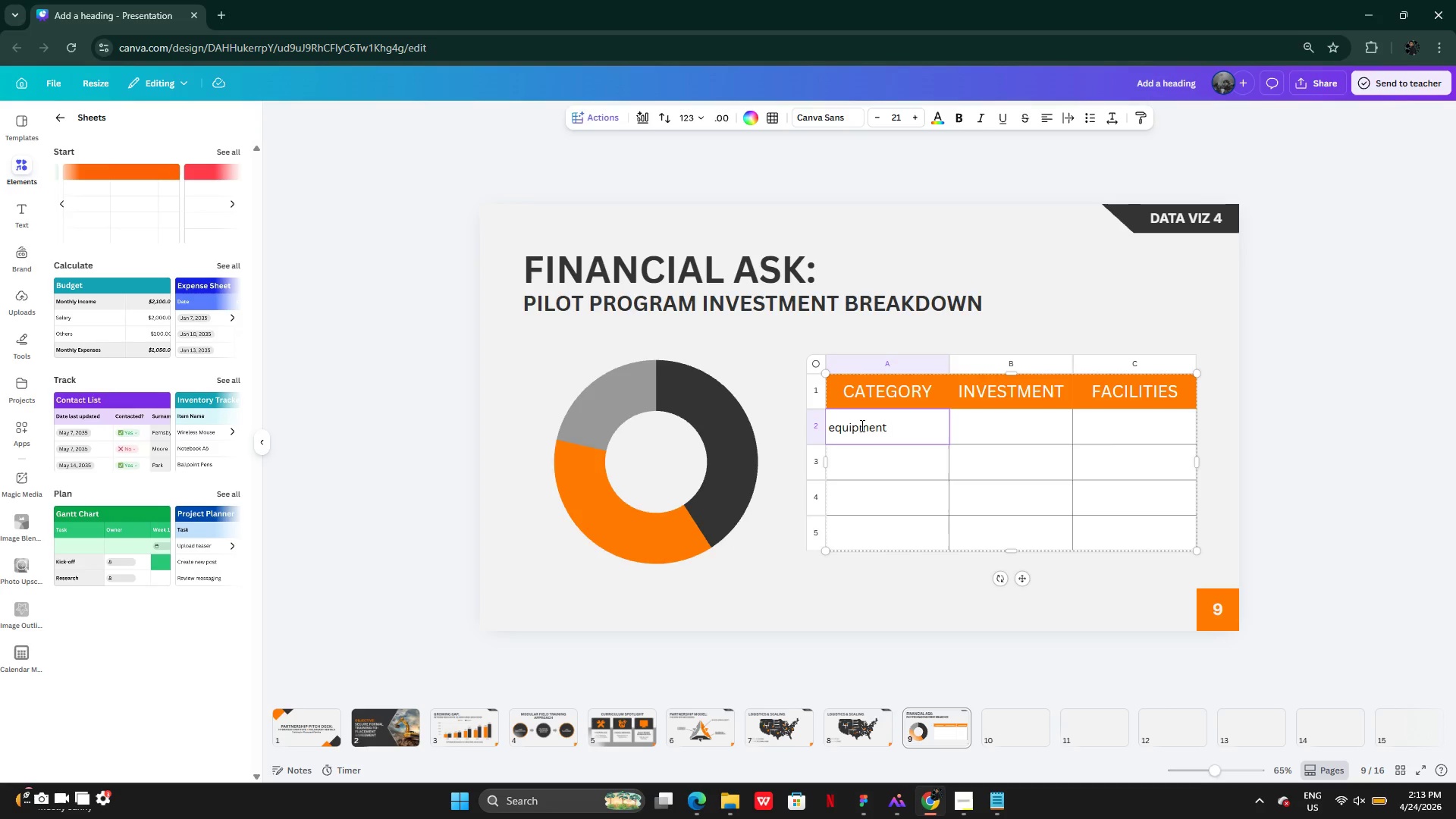 
left_click([786, 426])
 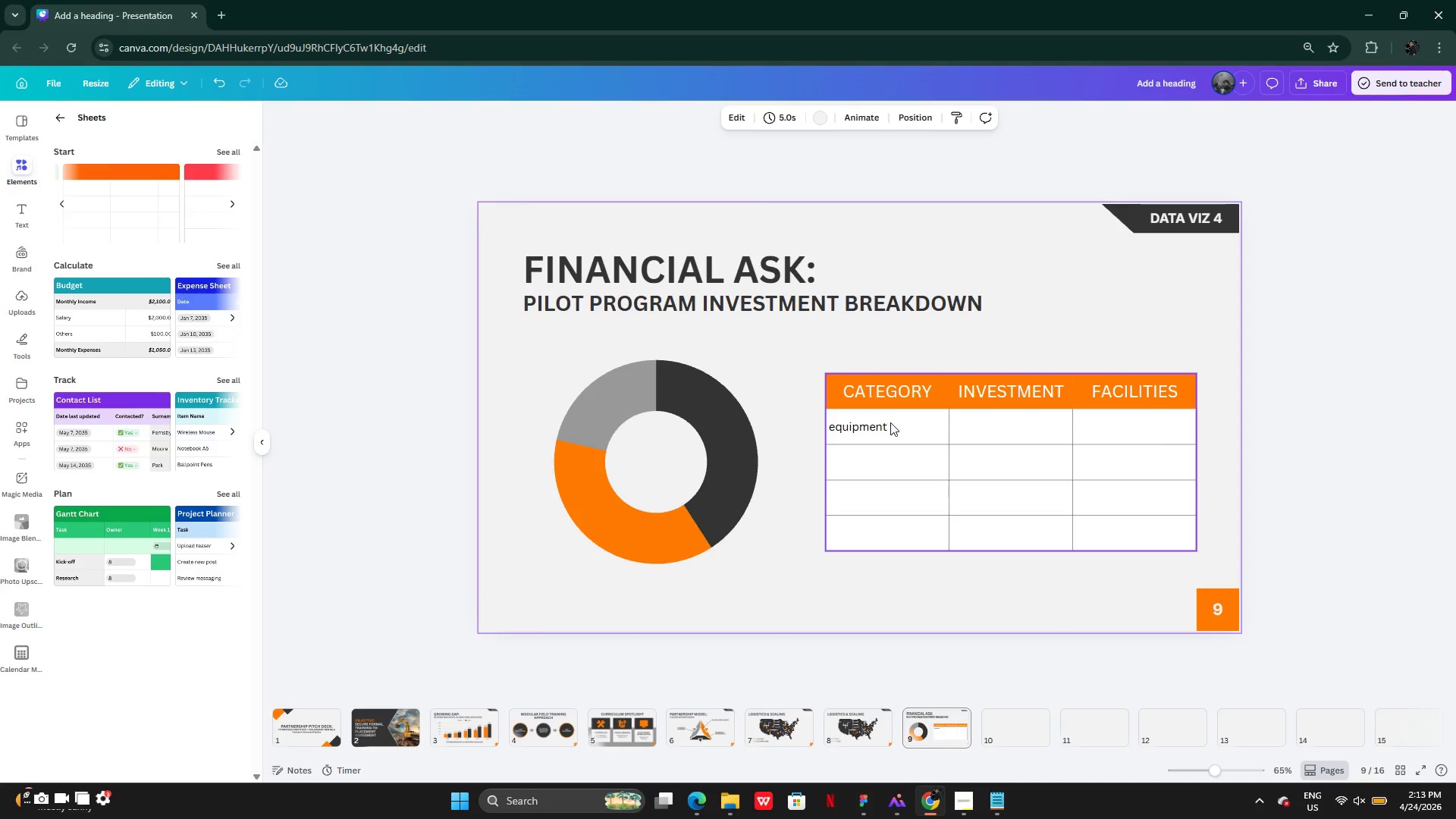 
left_click([890, 422])
 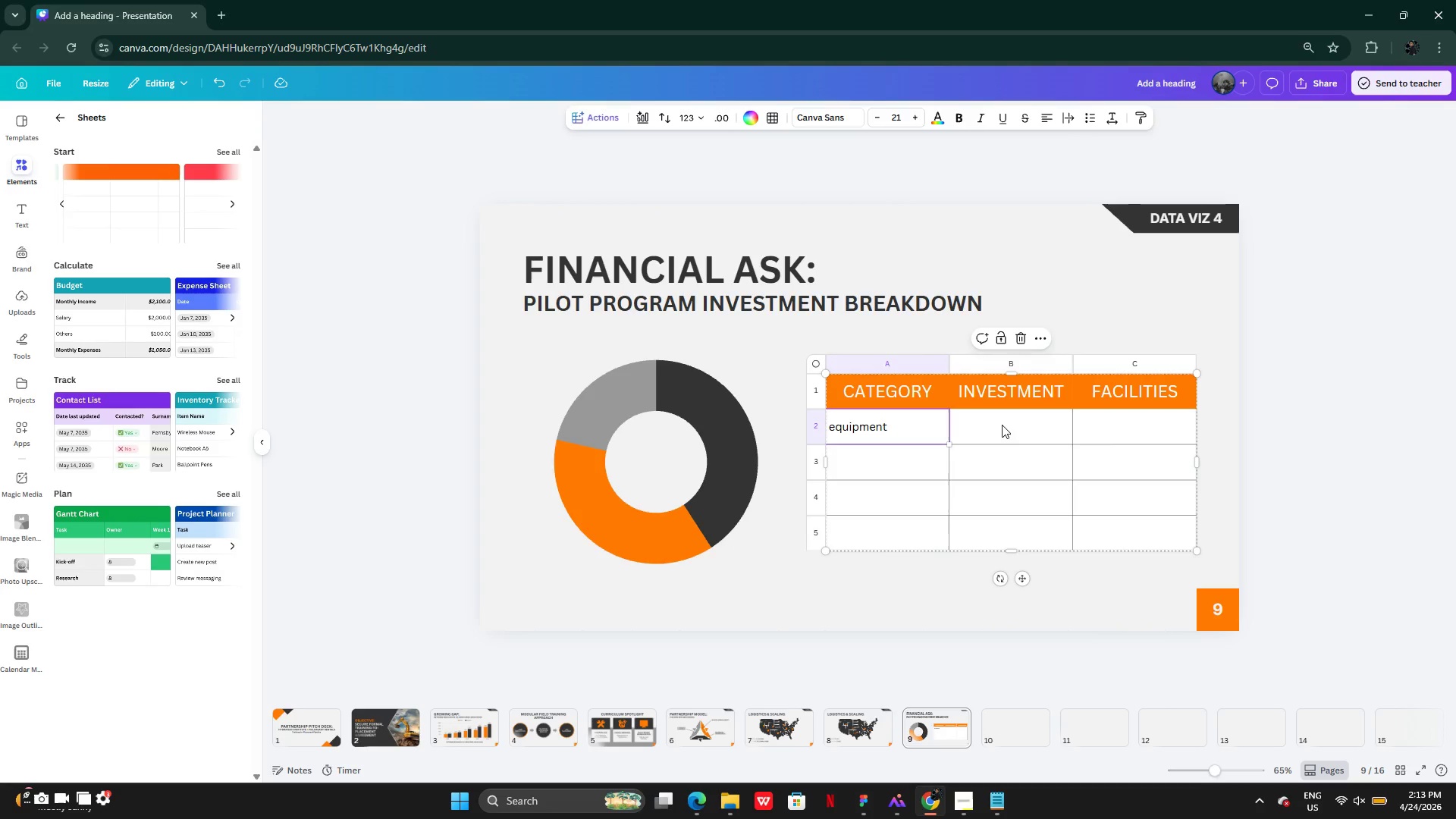 
double_click([1002, 425])
 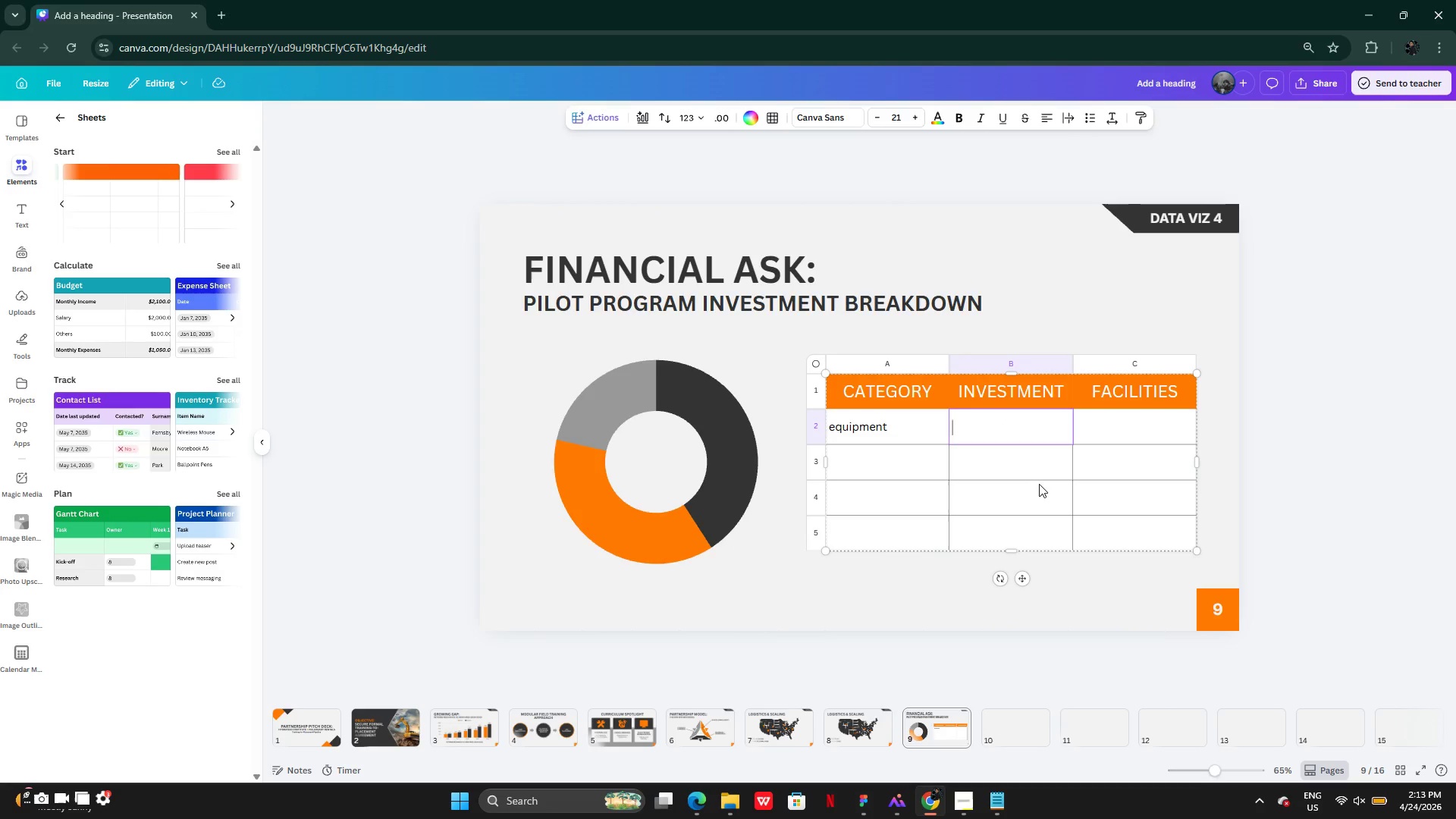 
key(CapsLock)
 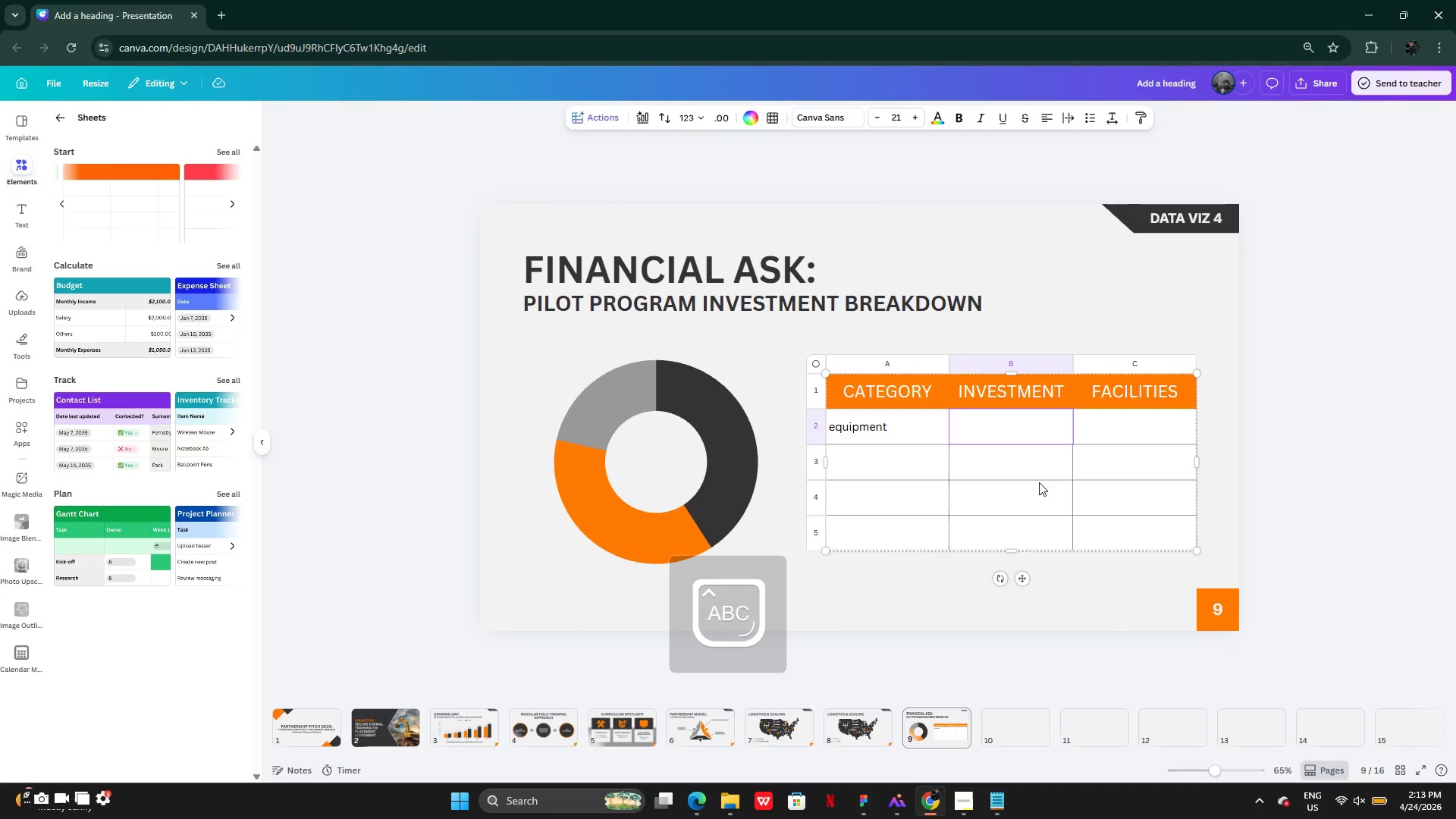 
key(I)
 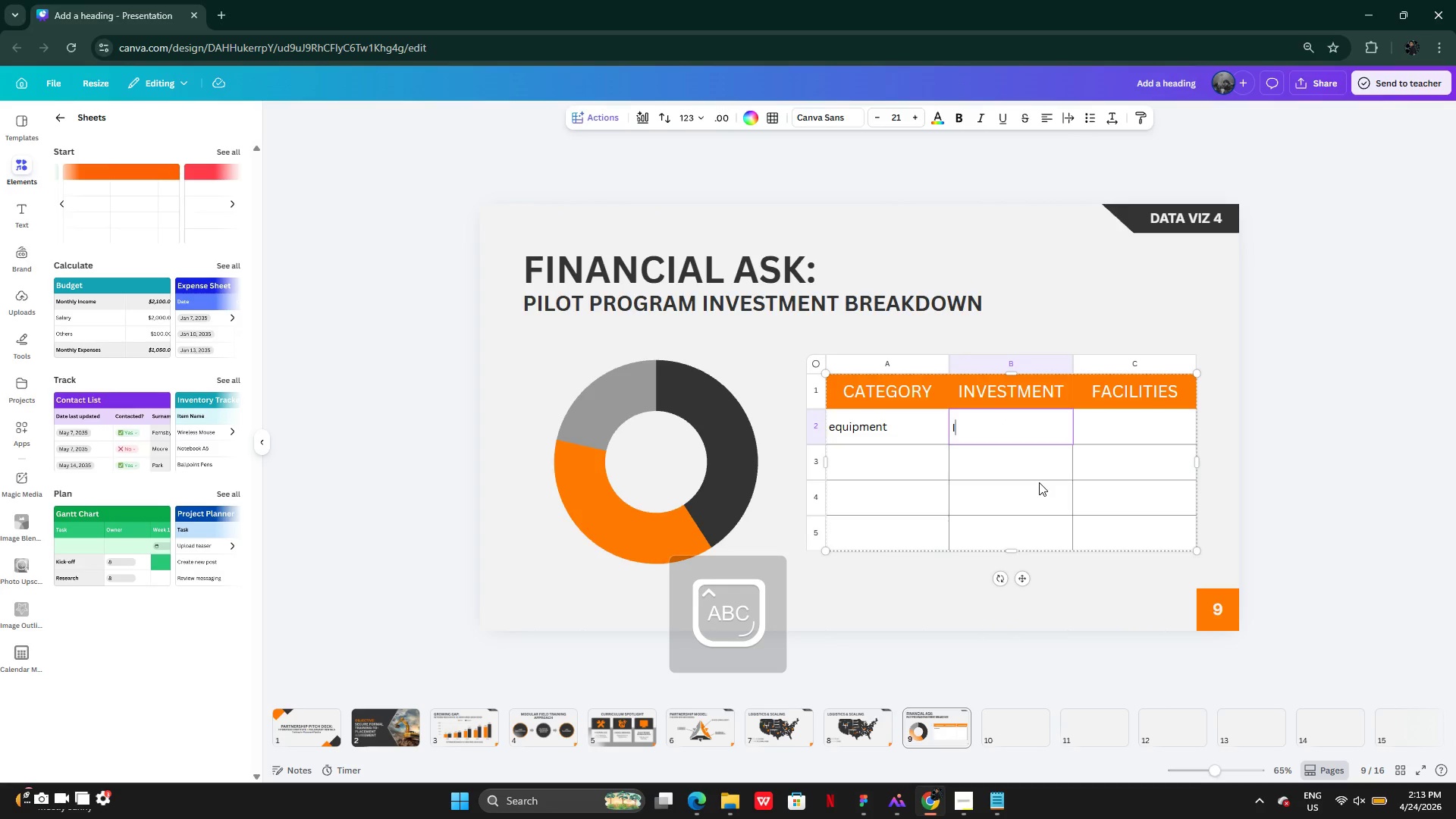 
key(CapsLock)
 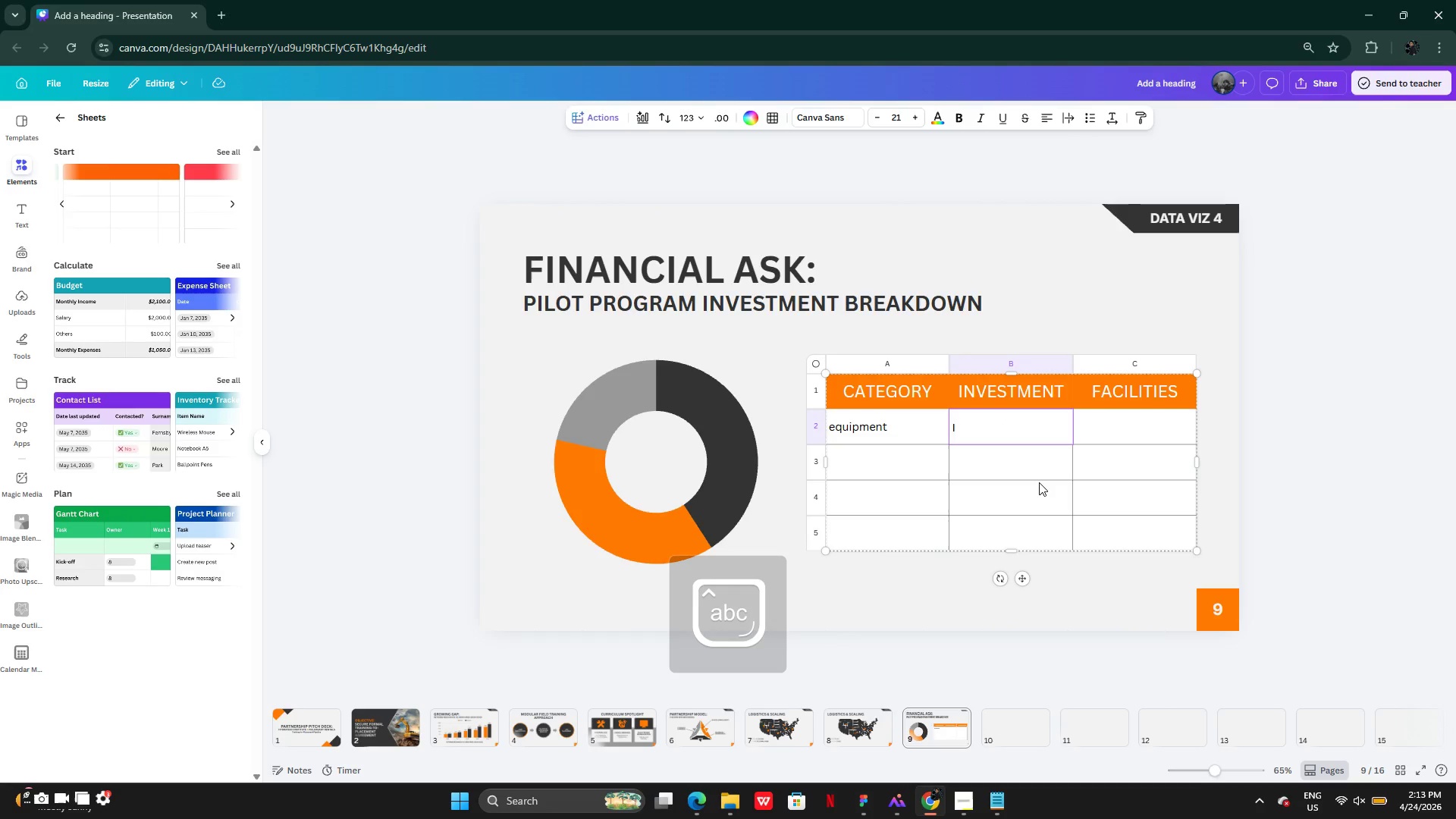 
key(N)
 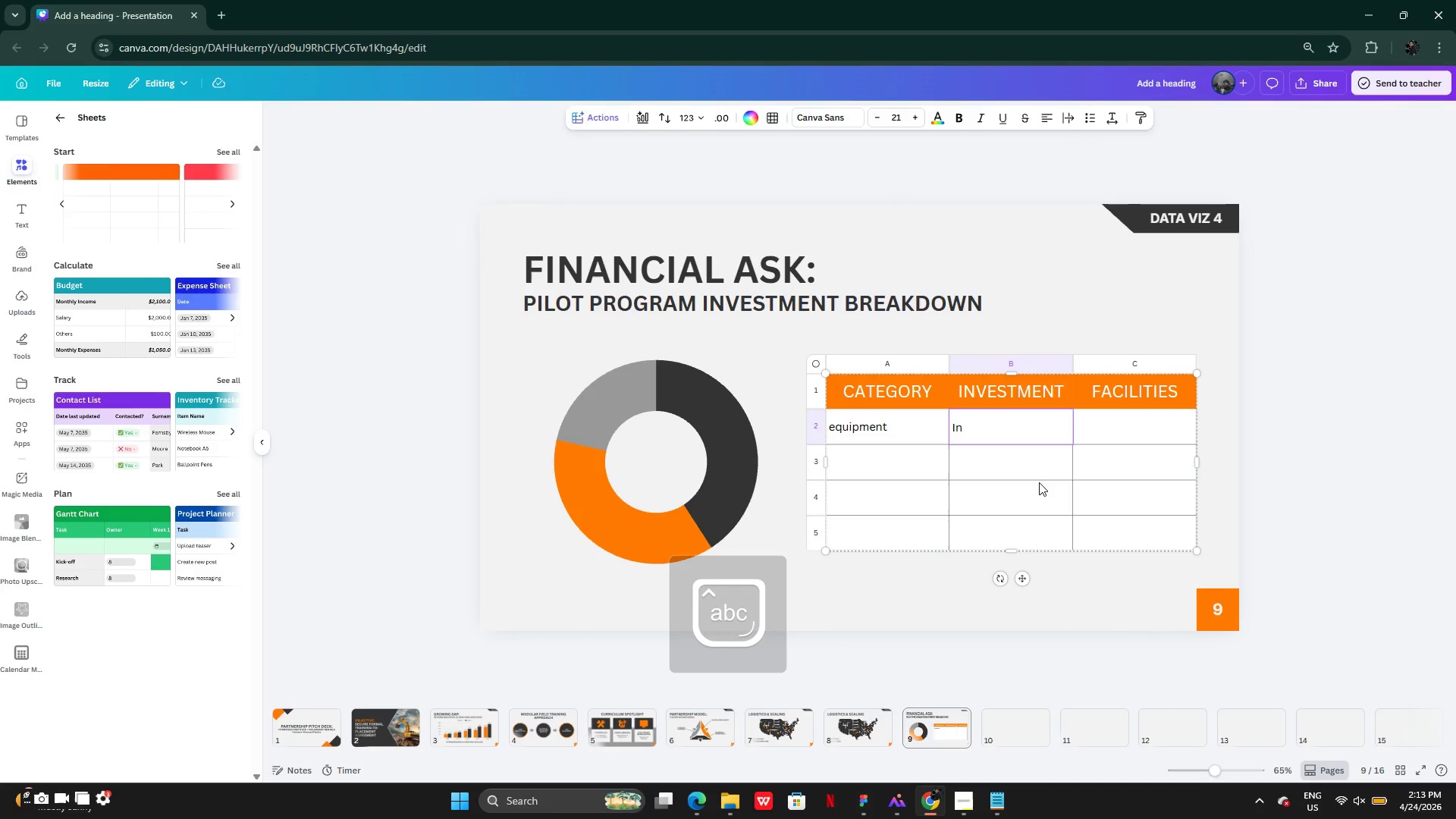 
key(Backspace)
 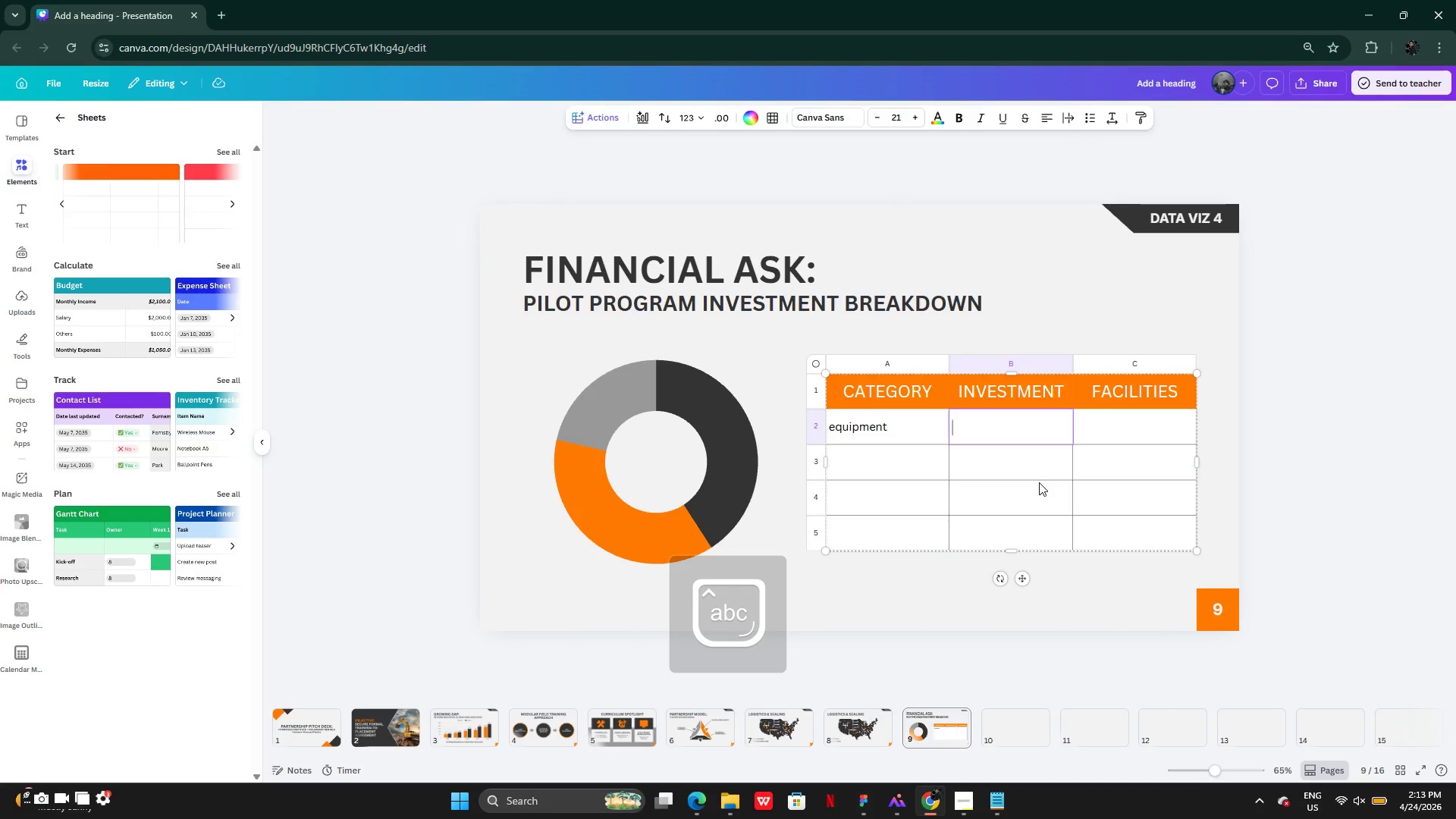 
key(Backspace)
 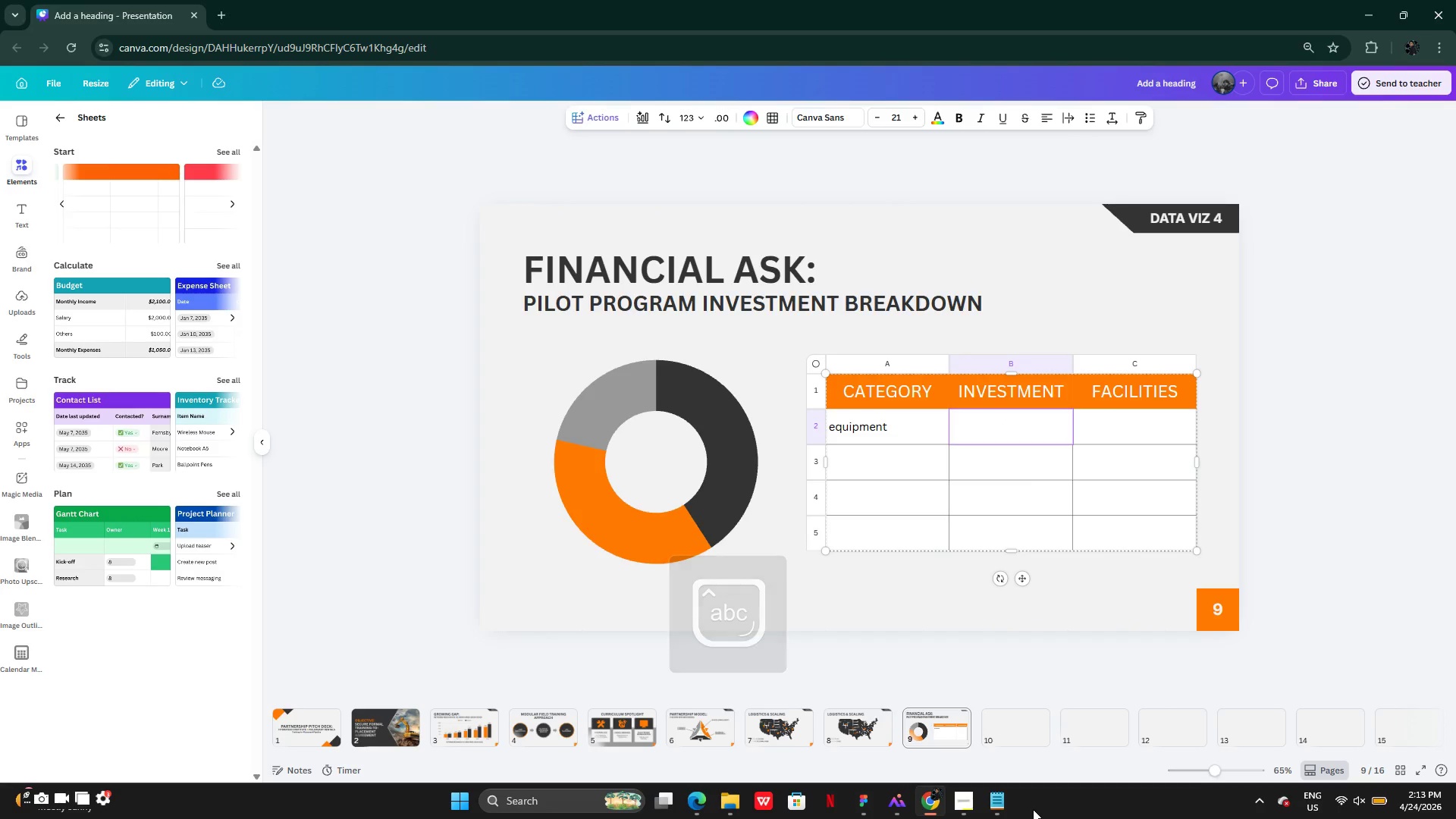 
left_click([1009, 801])
 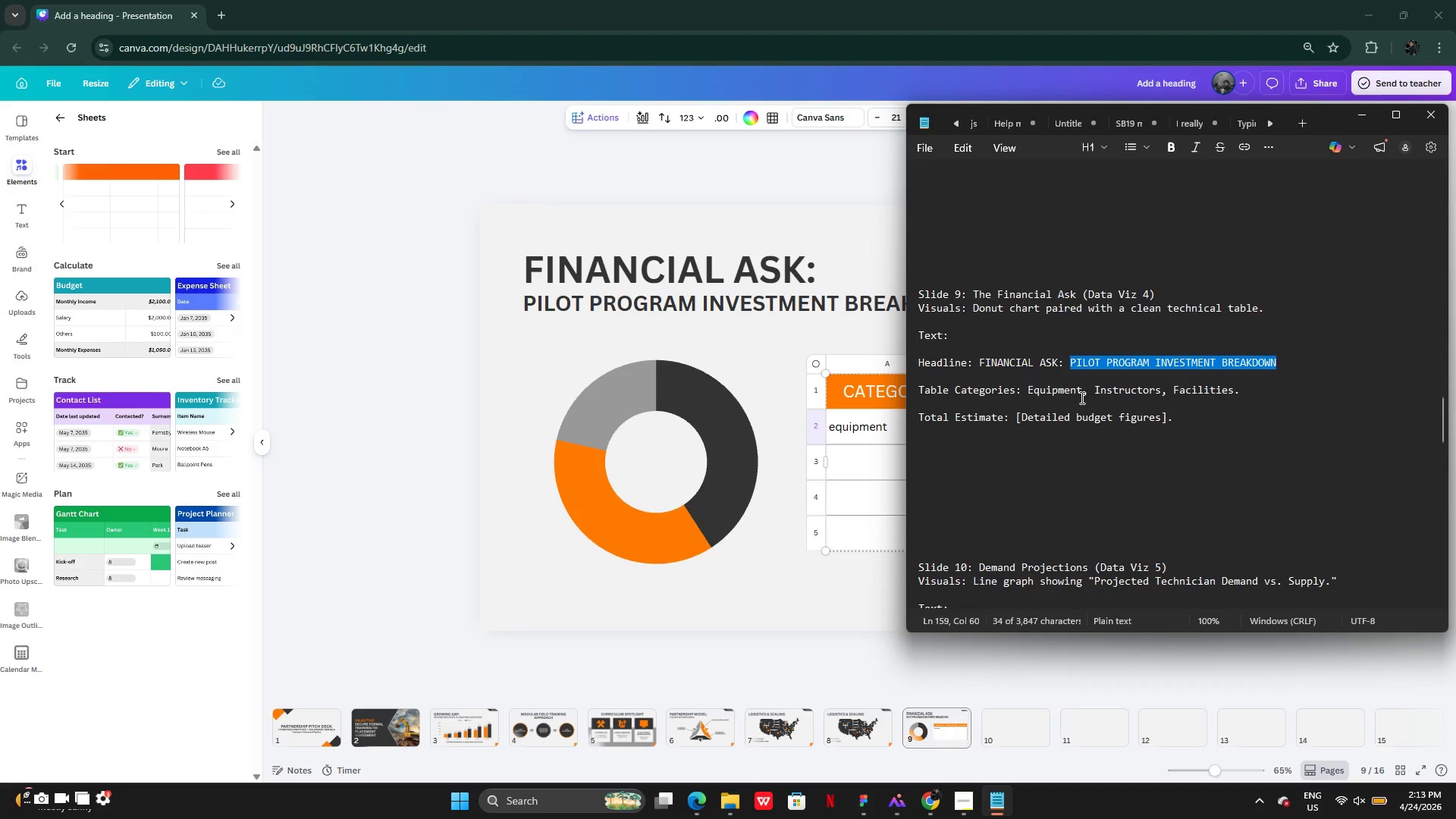 
left_click([1086, 400])
 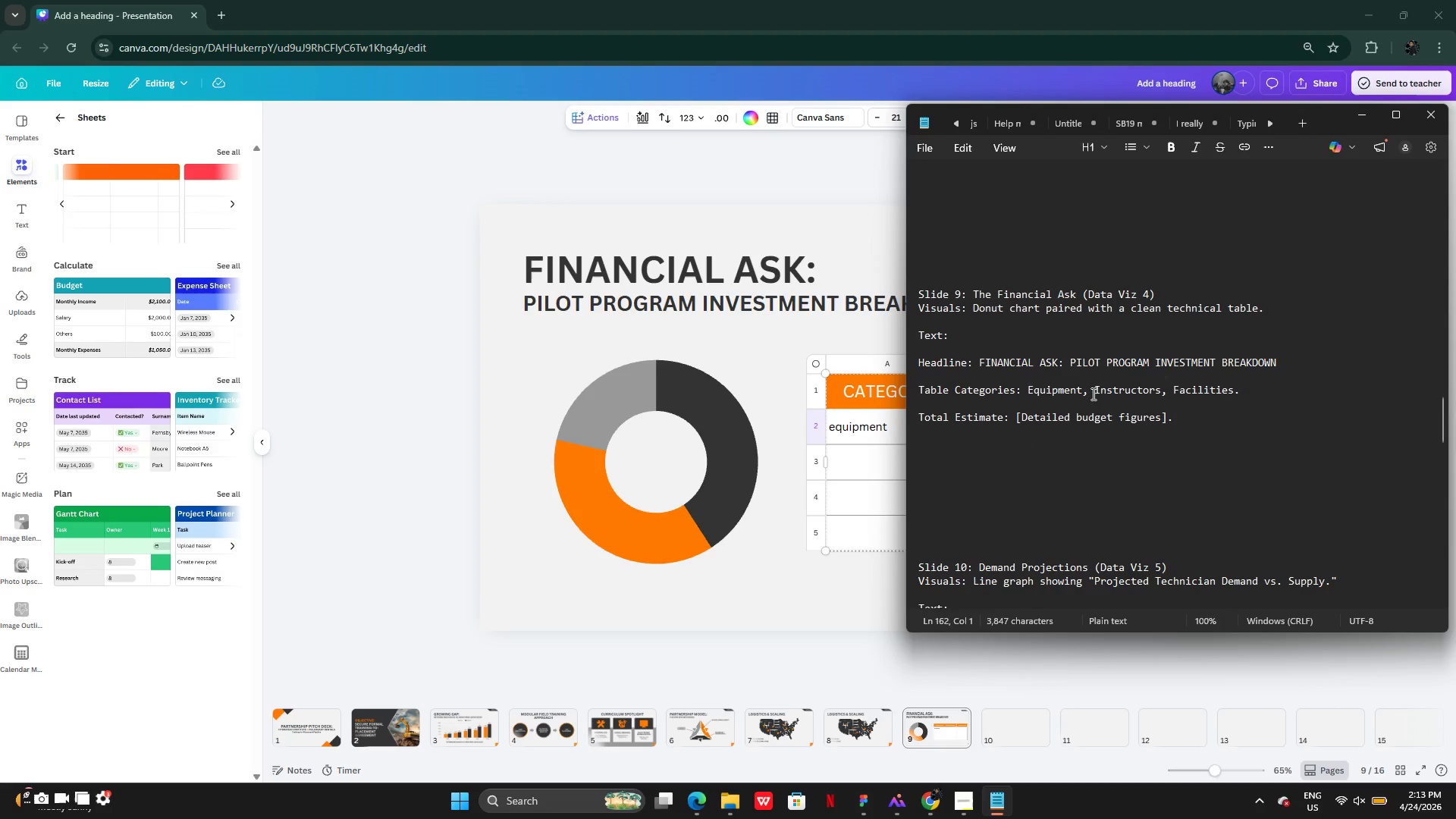 
left_click_drag(start_coordinate=[1095, 391], to_coordinate=[1163, 387])
 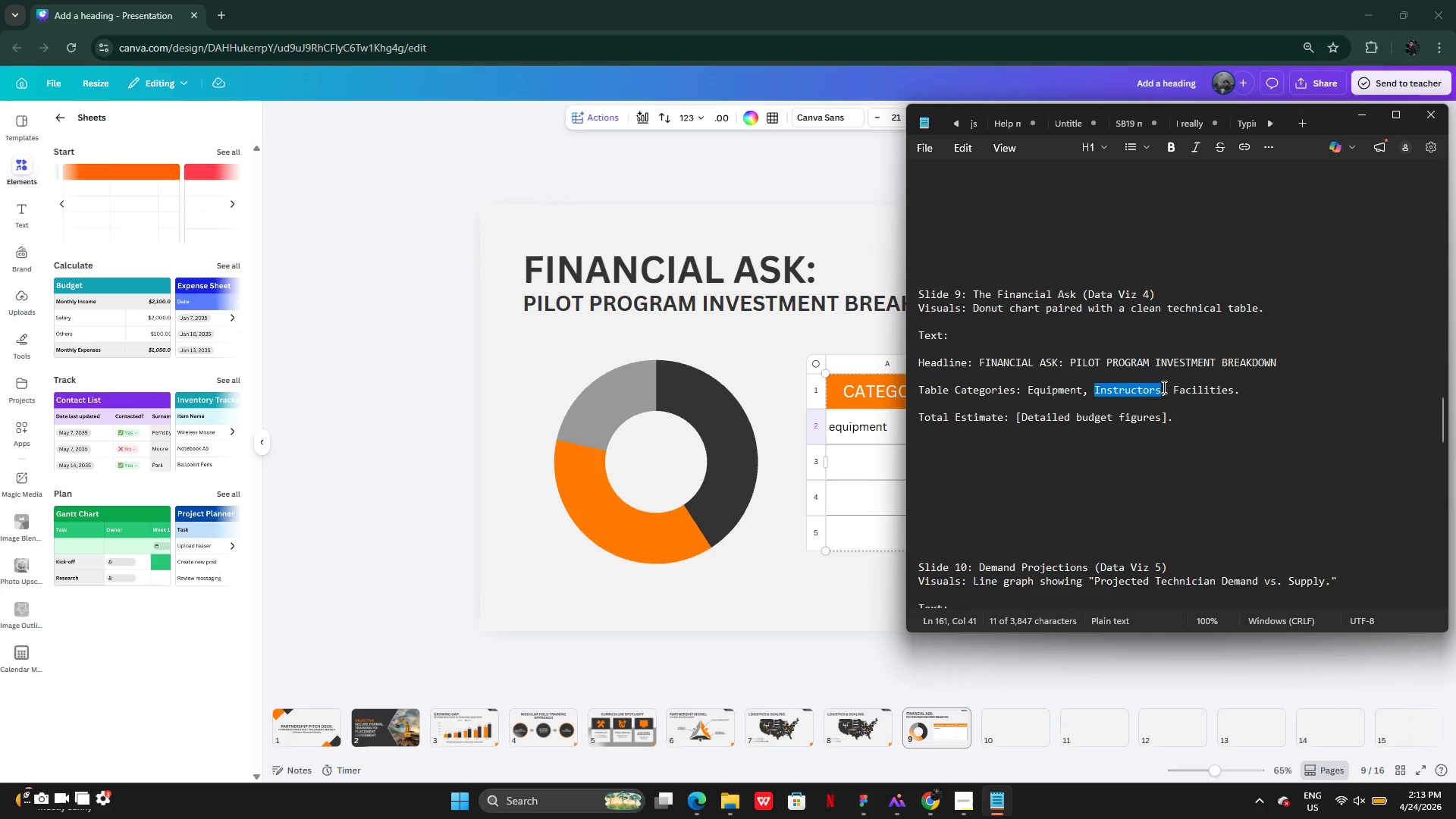 
key(Control+C)
 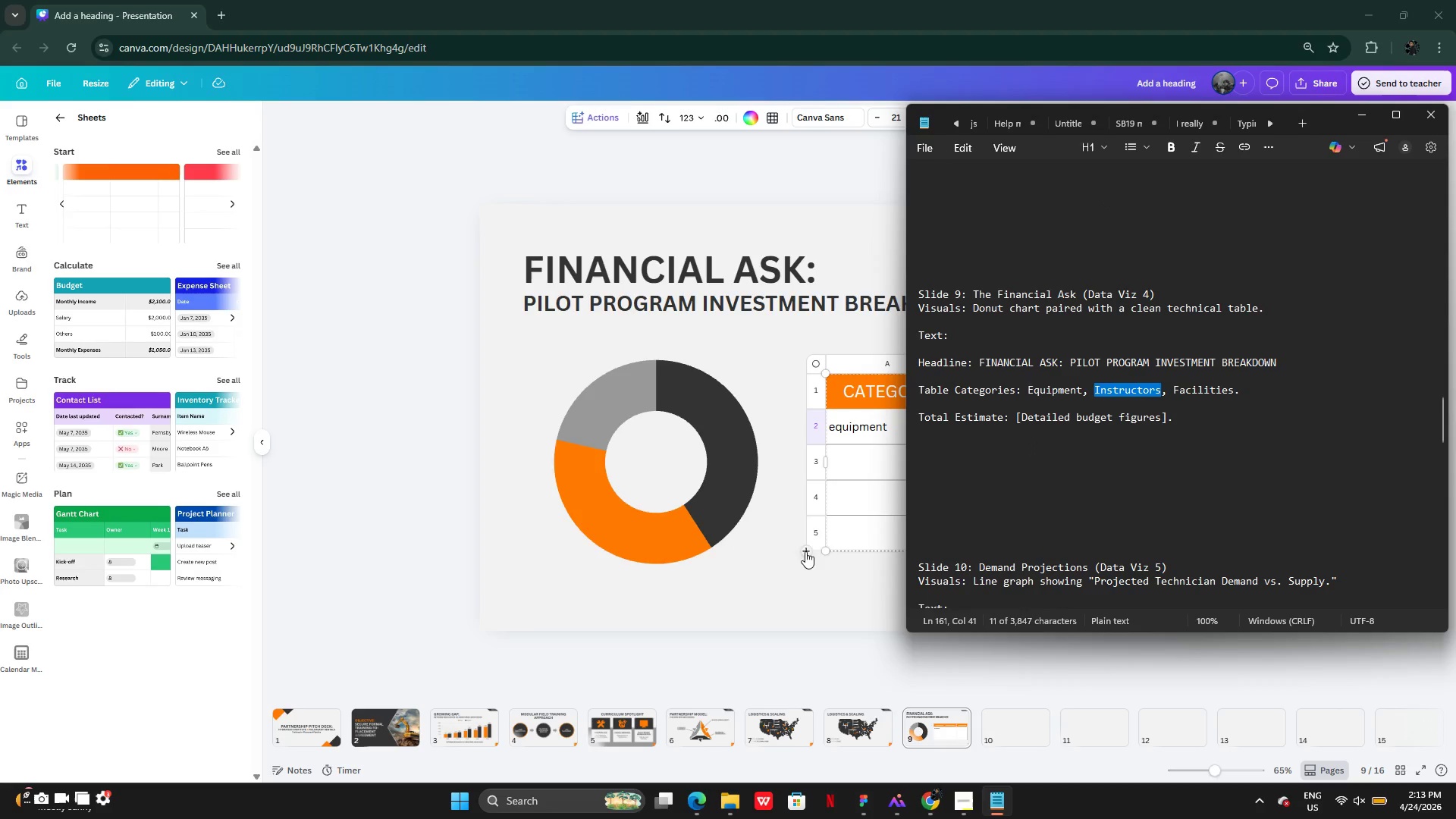 
left_click([795, 570])
 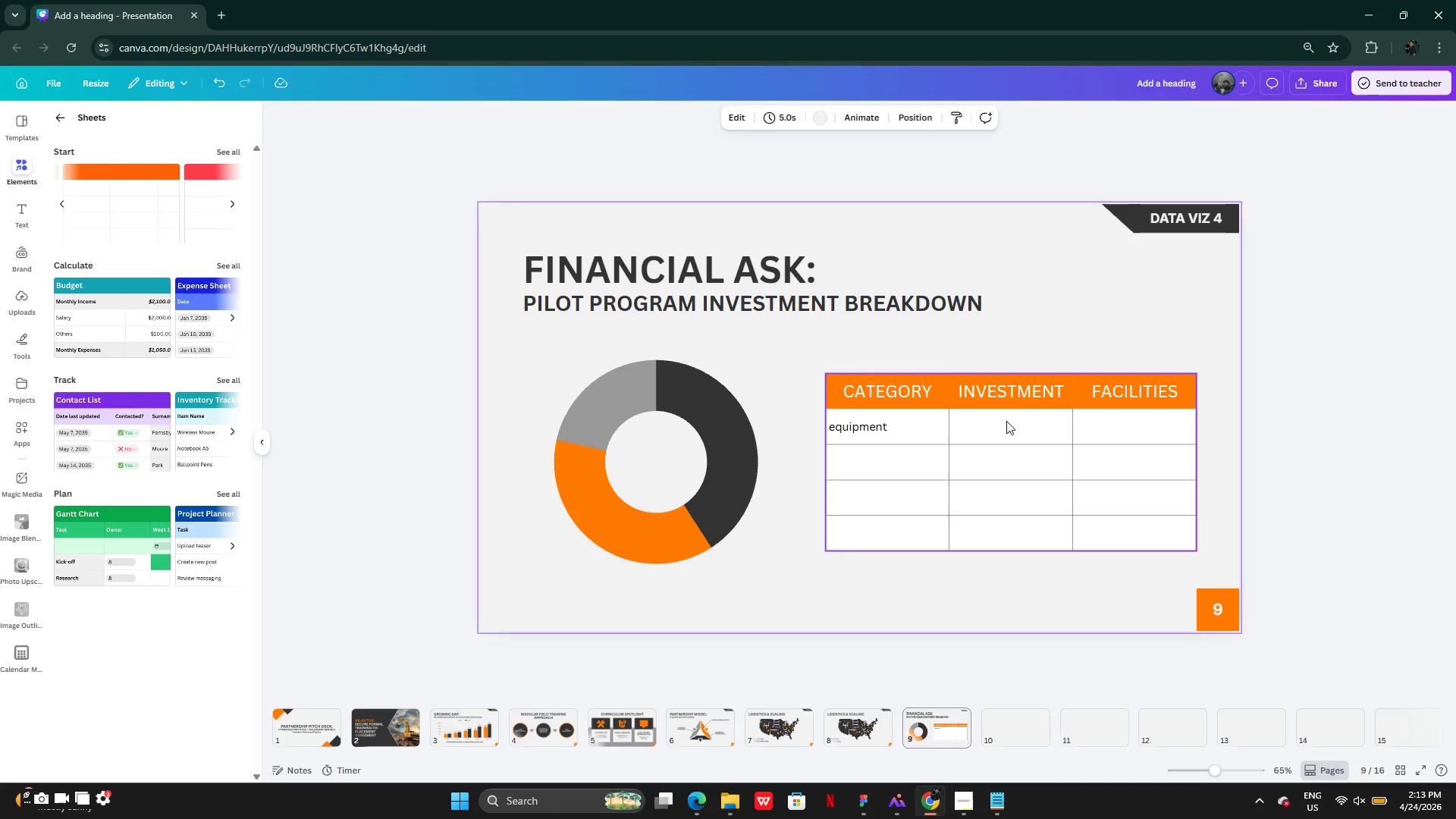 
double_click([1006, 421])
 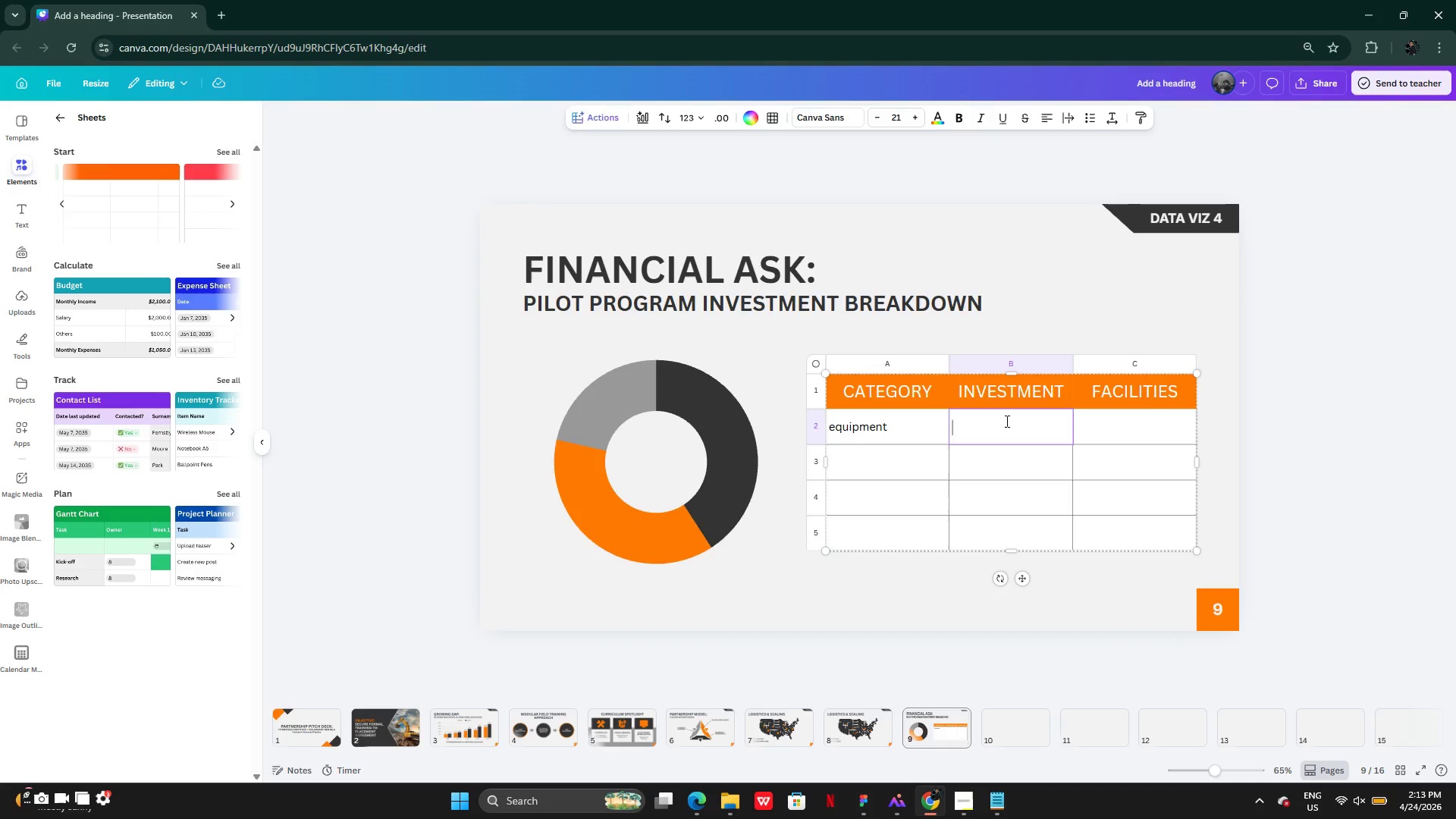 
key(Control+V)
 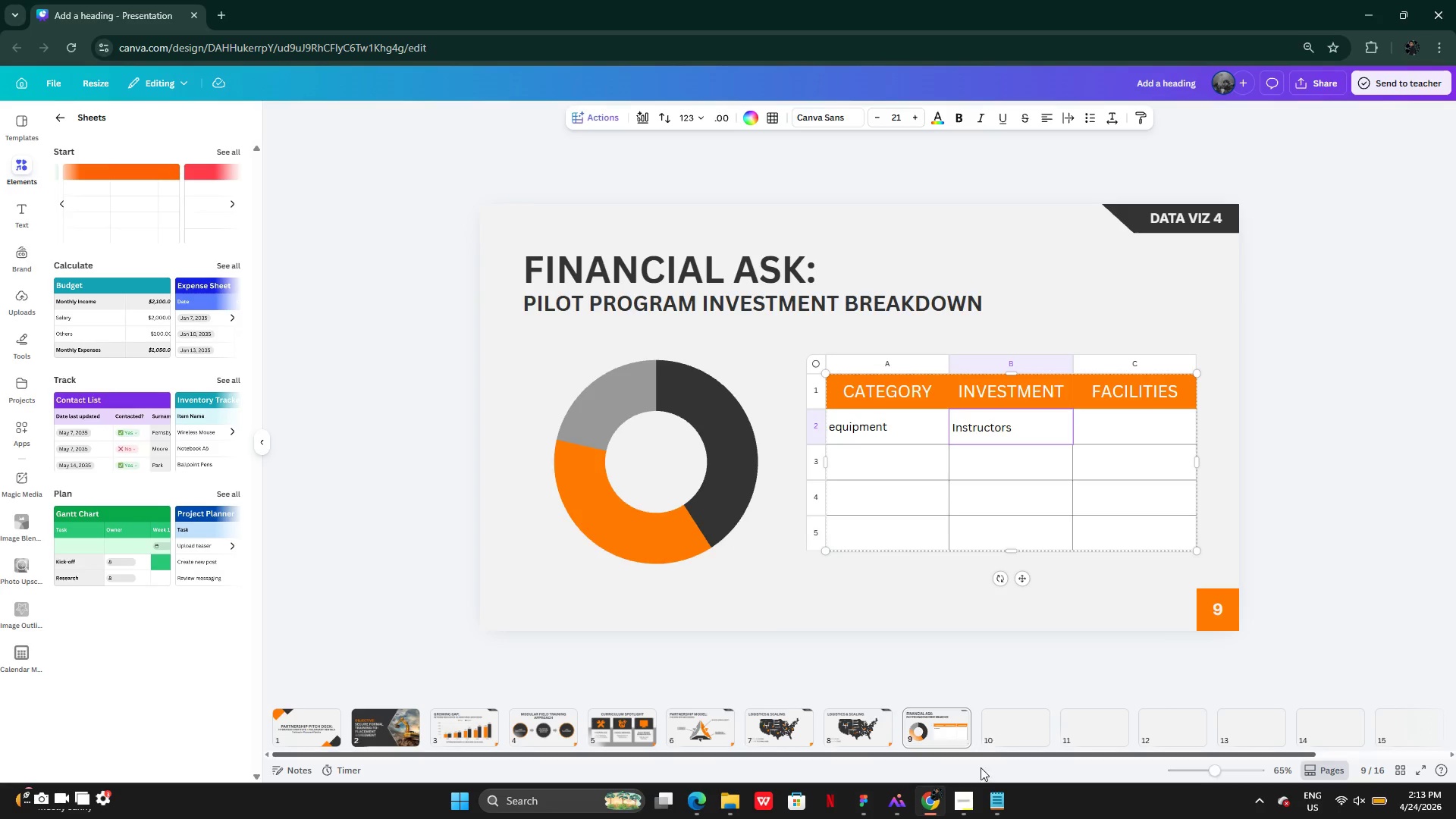 
left_click([994, 804])
 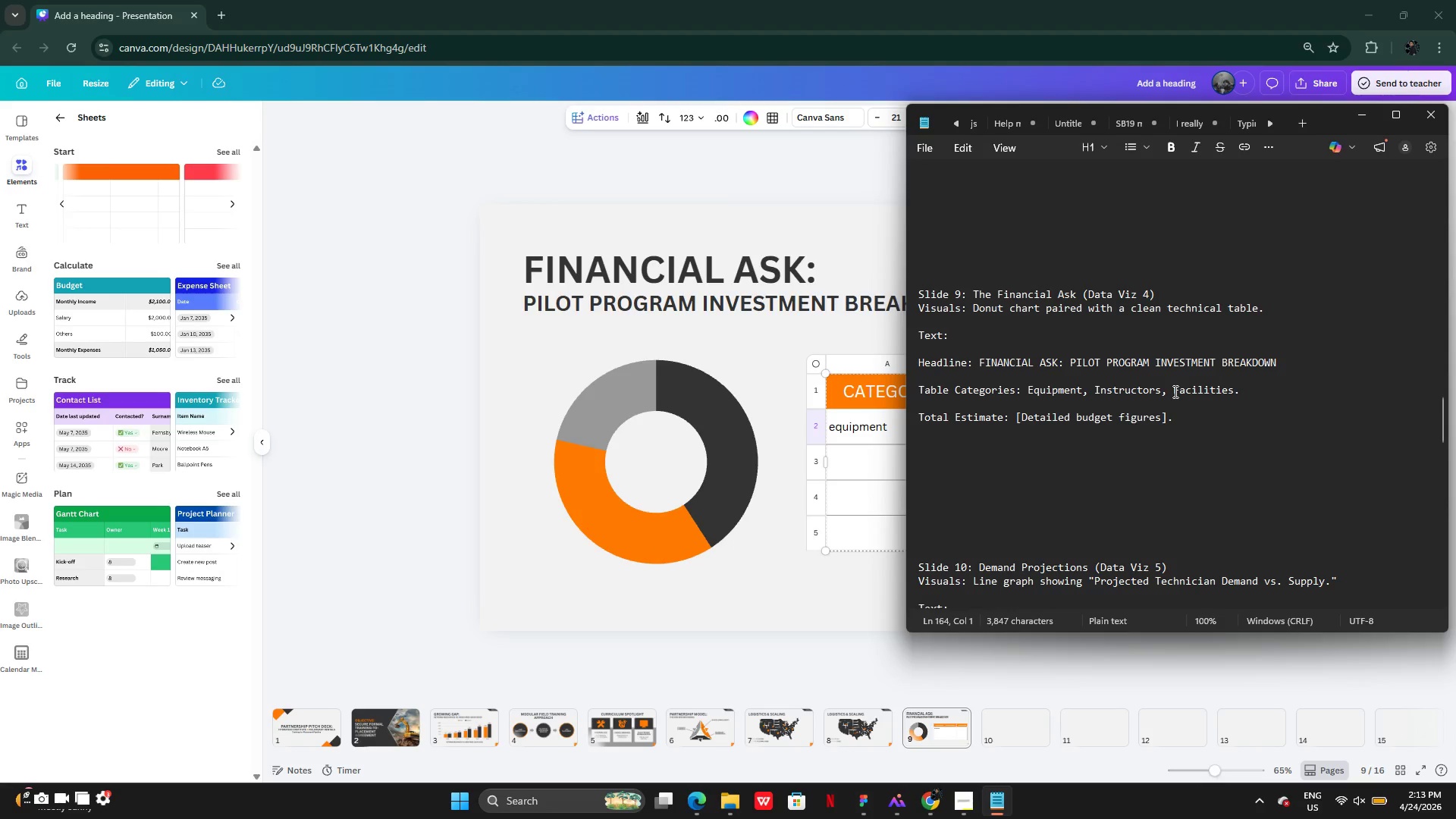 
left_click_drag(start_coordinate=[1174, 391], to_coordinate=[1235, 390])
 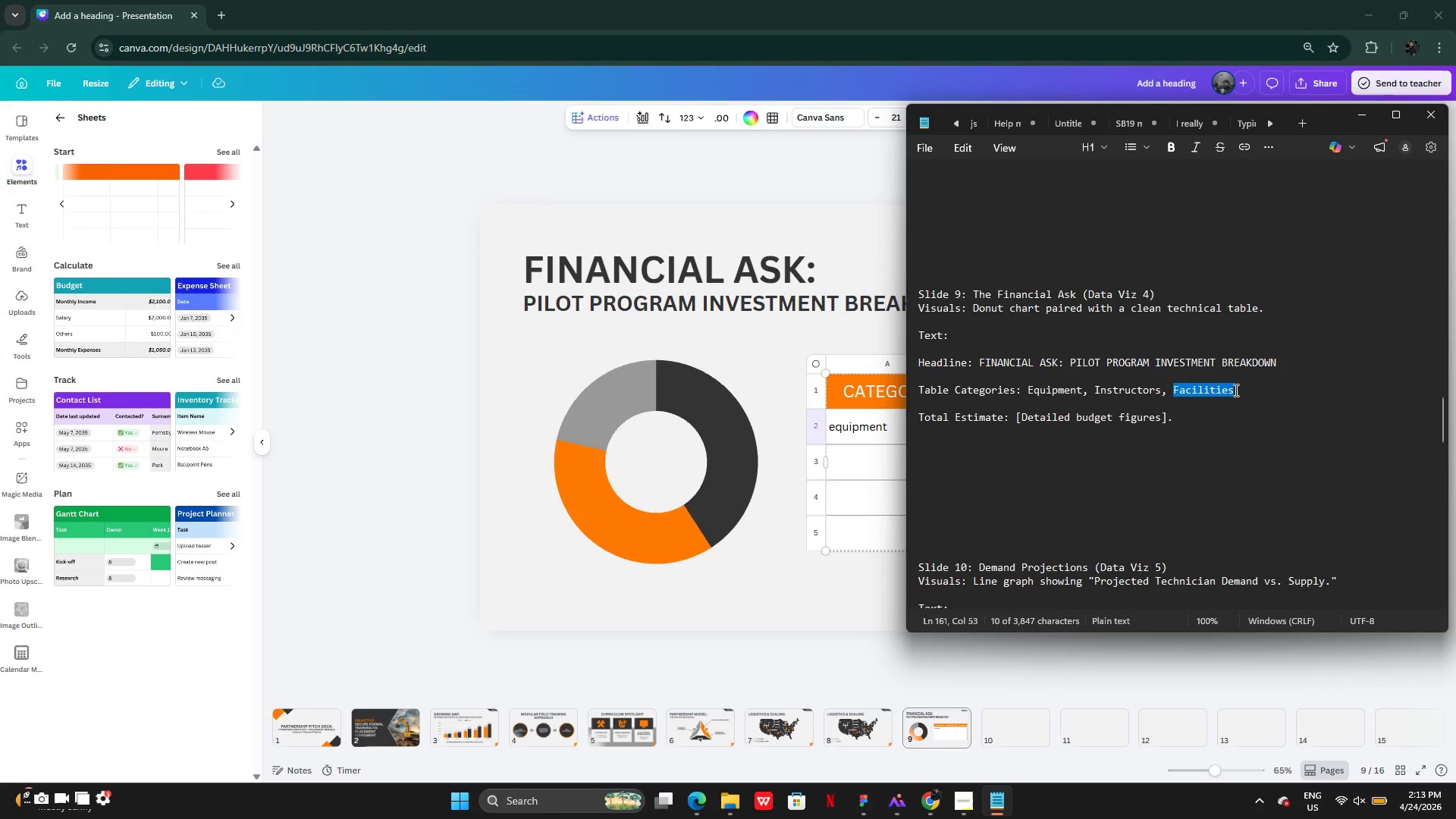 
key(Control+C)
 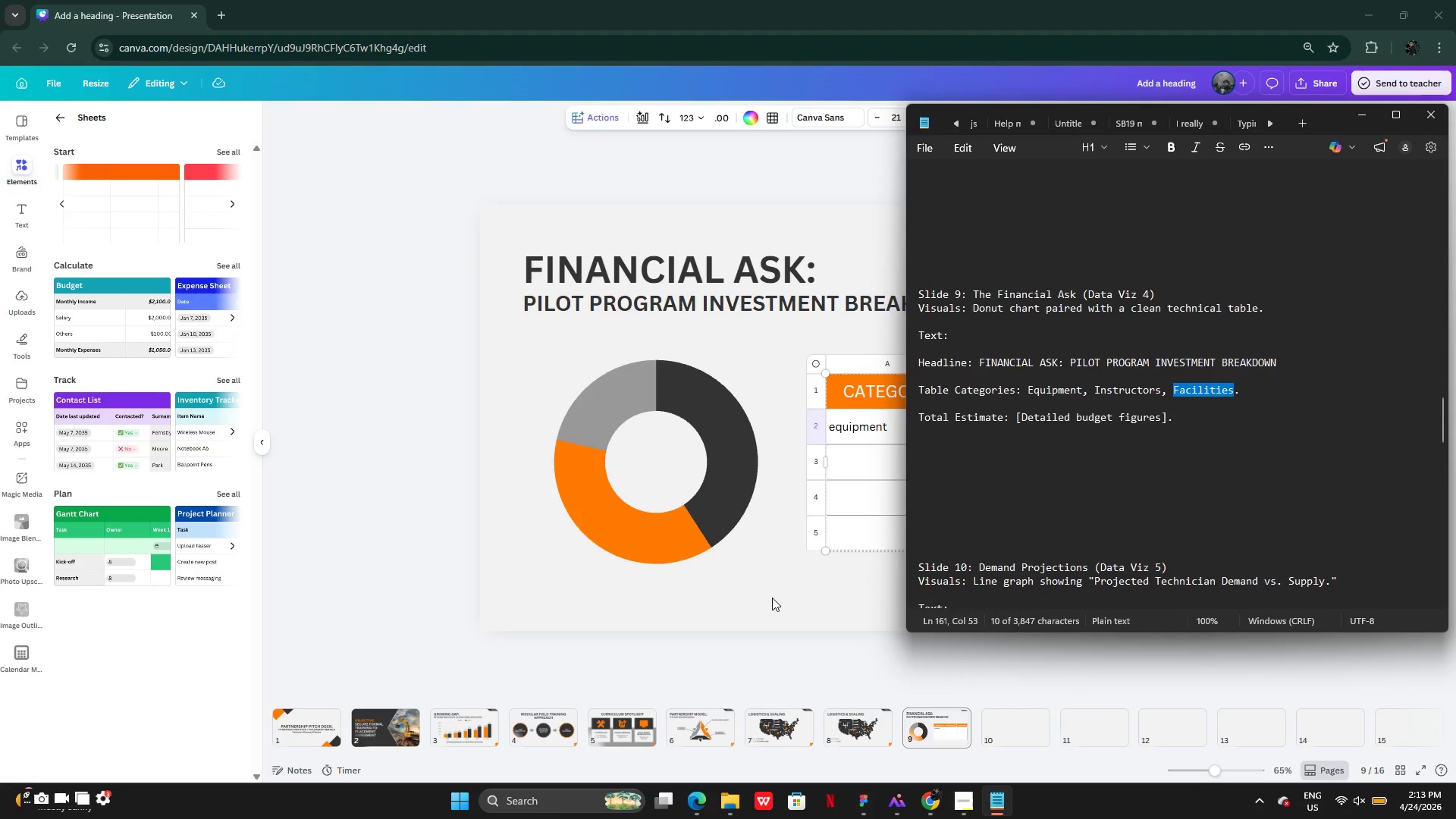 
left_click([770, 602])
 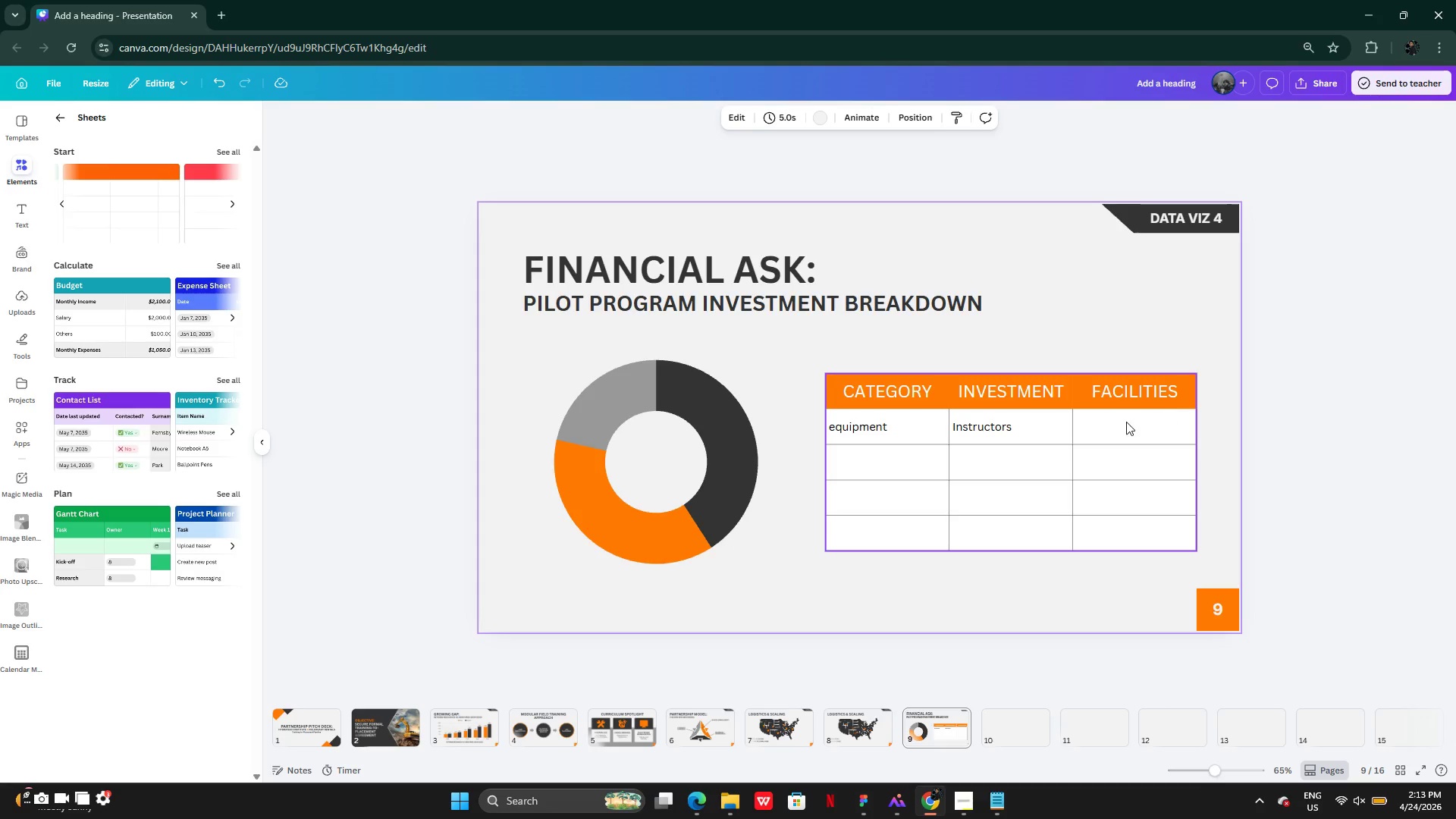 
left_click([1125, 422])
 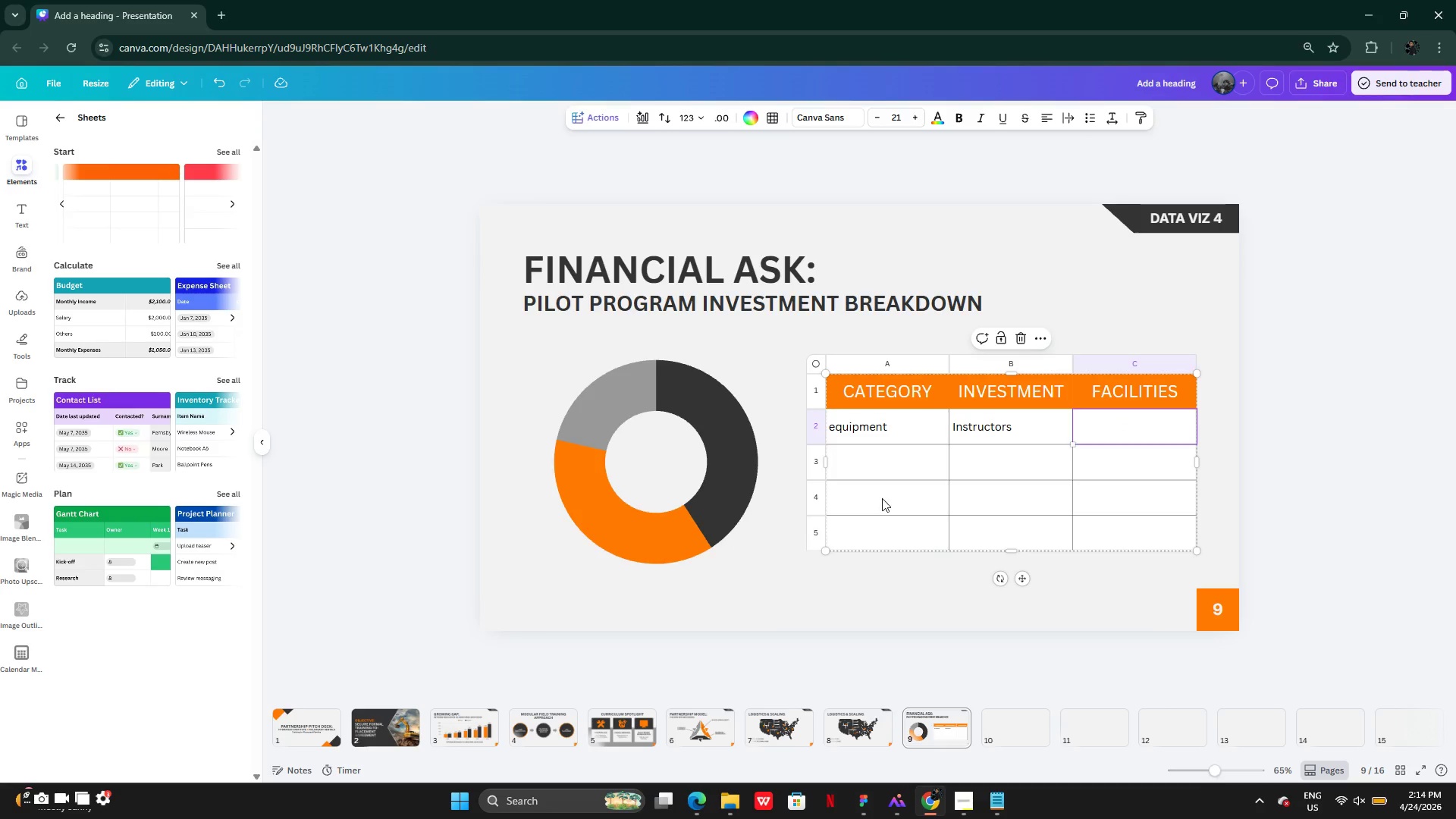 
double_click([882, 498])
 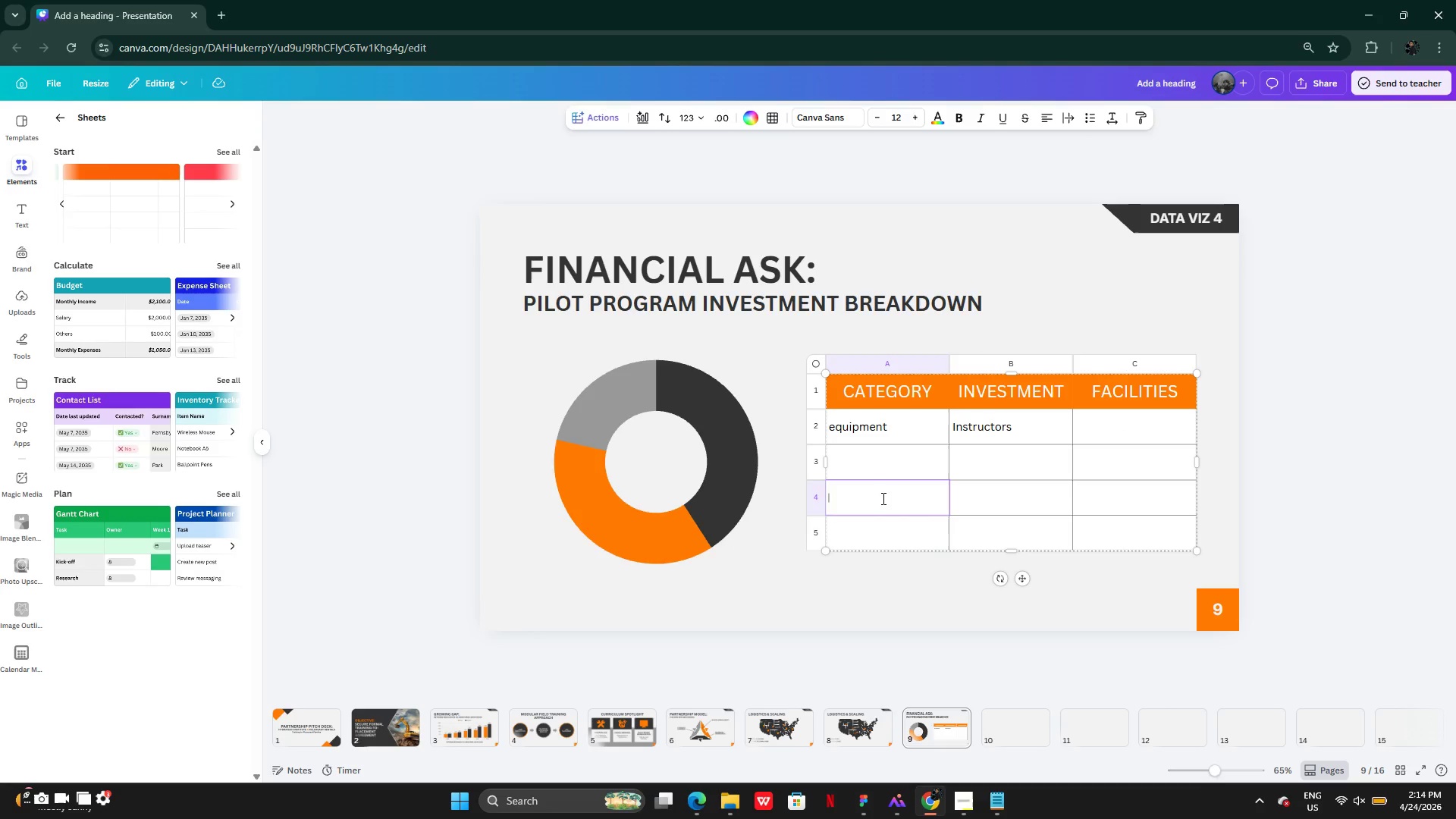 
key(Control+V)
 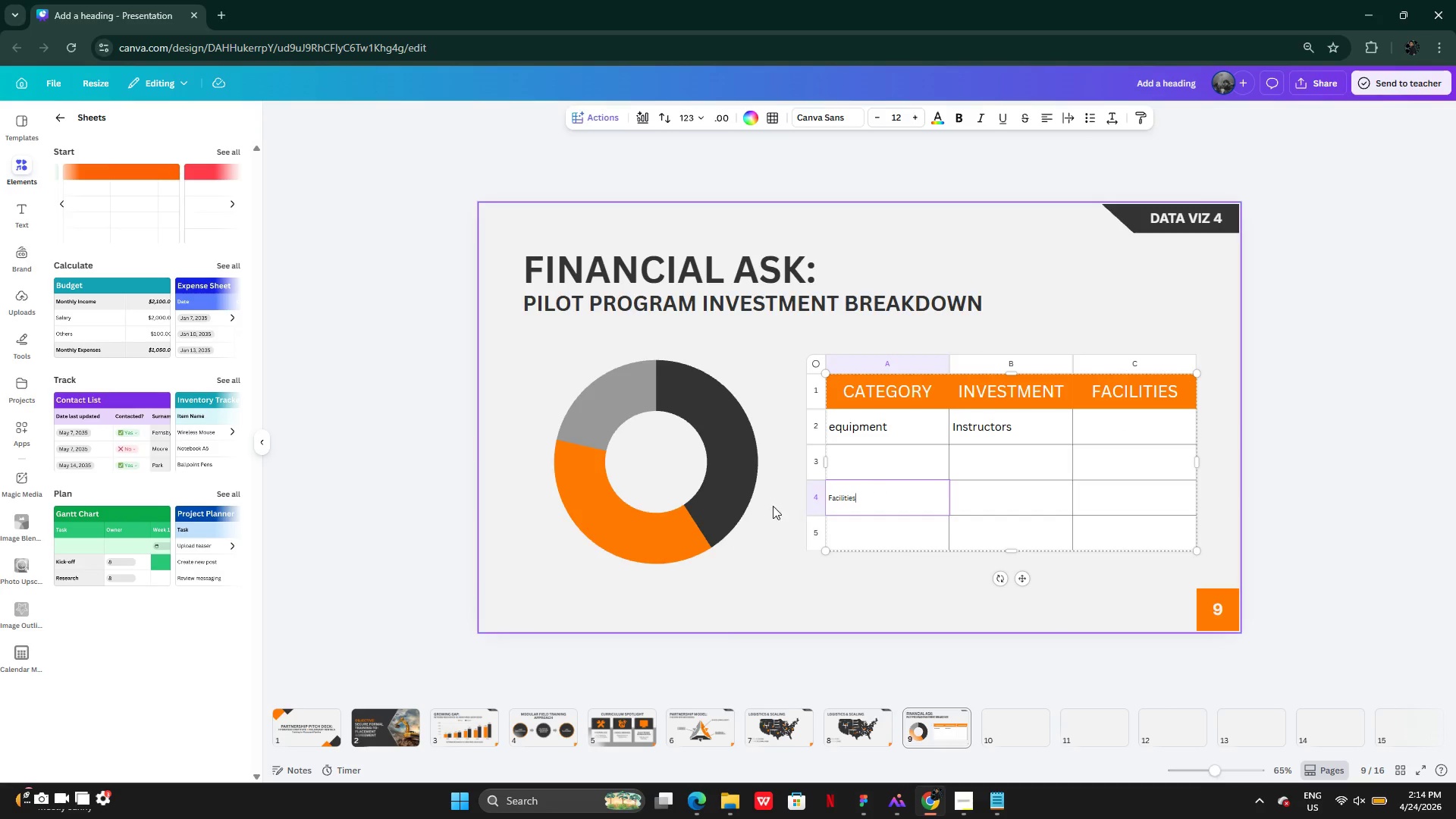 
key(Control+Z)
 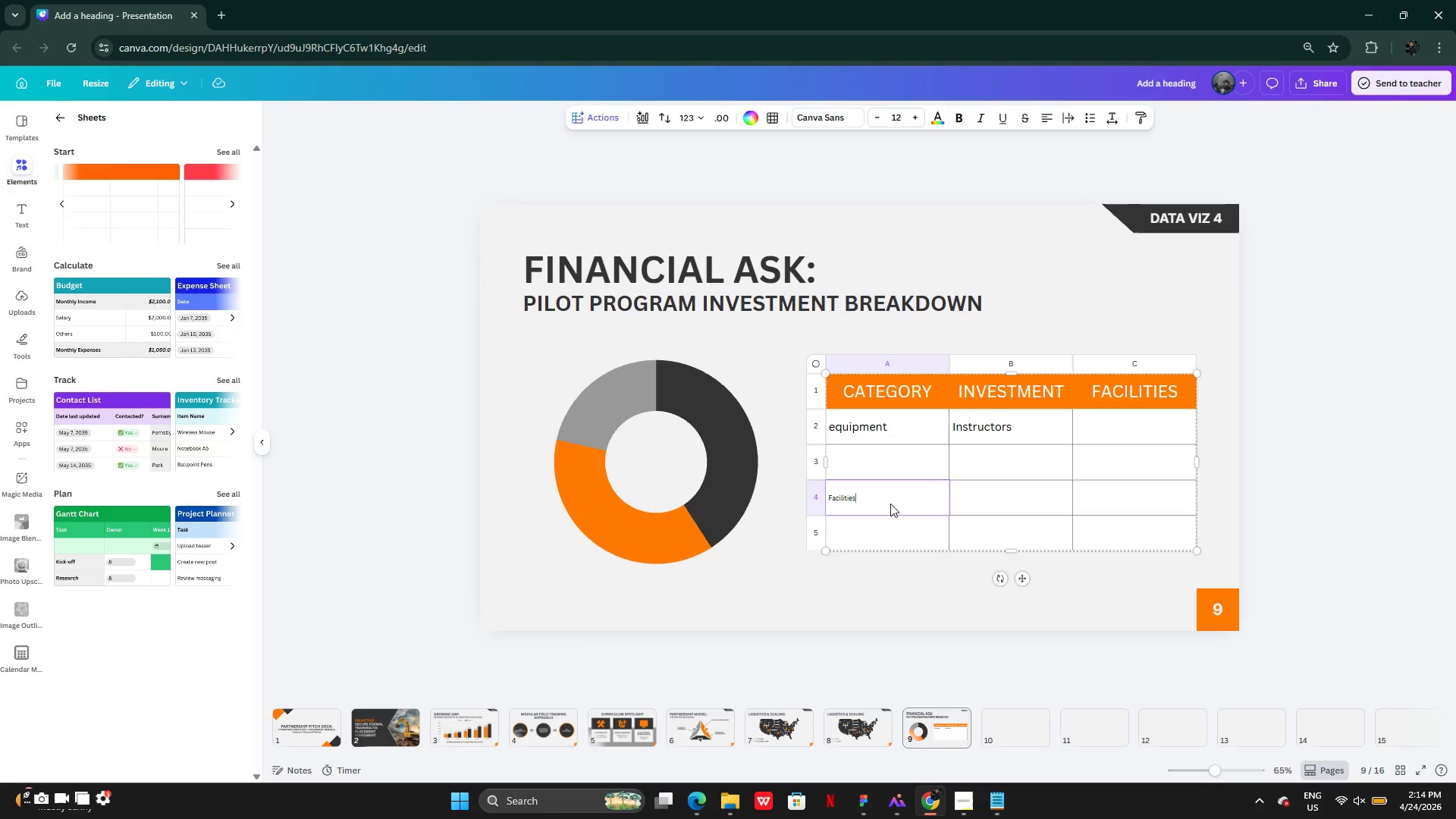 
key(Control+Z)
 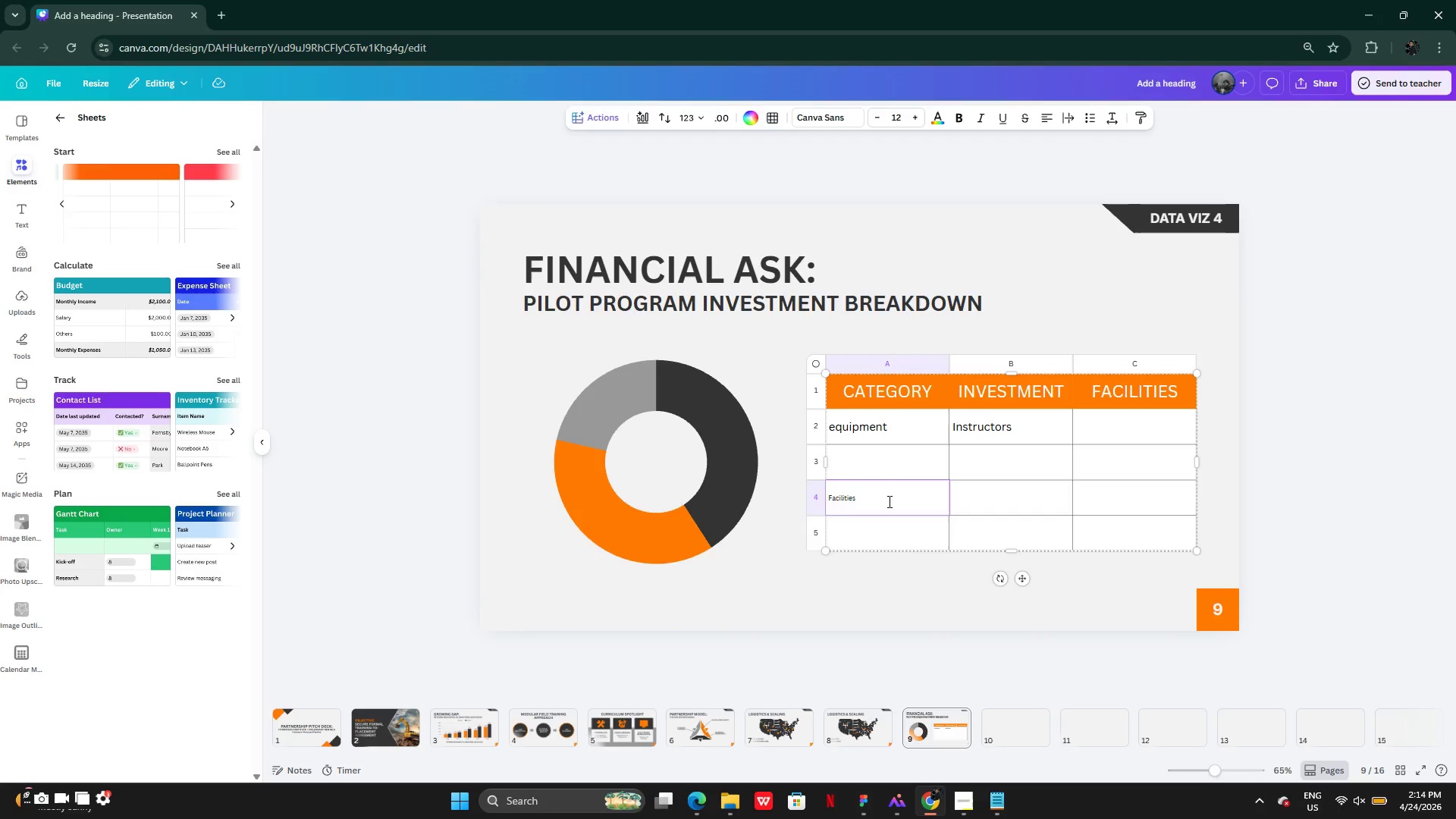 
key(Control+Z)
 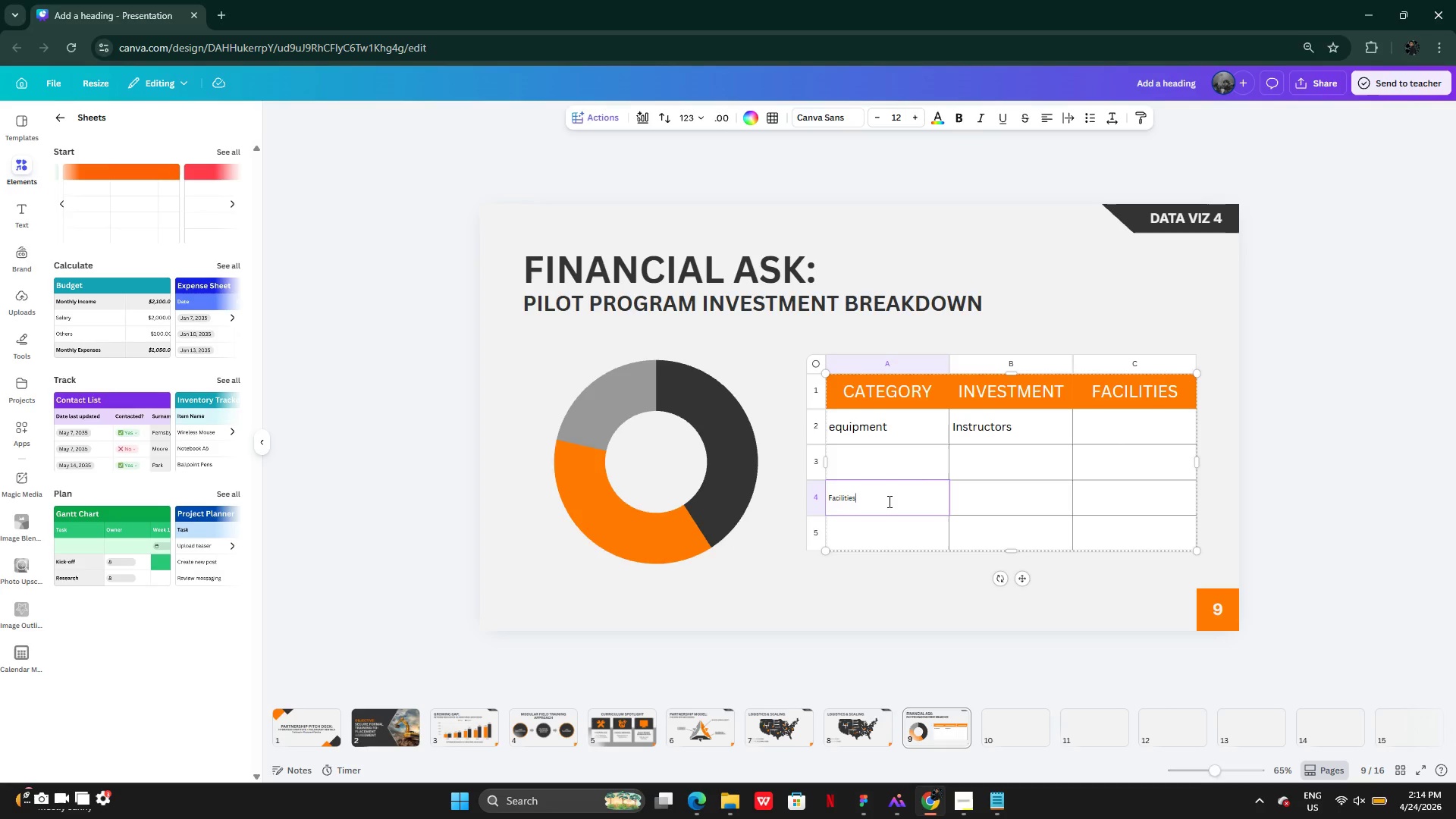 
left_click([888, 501])
 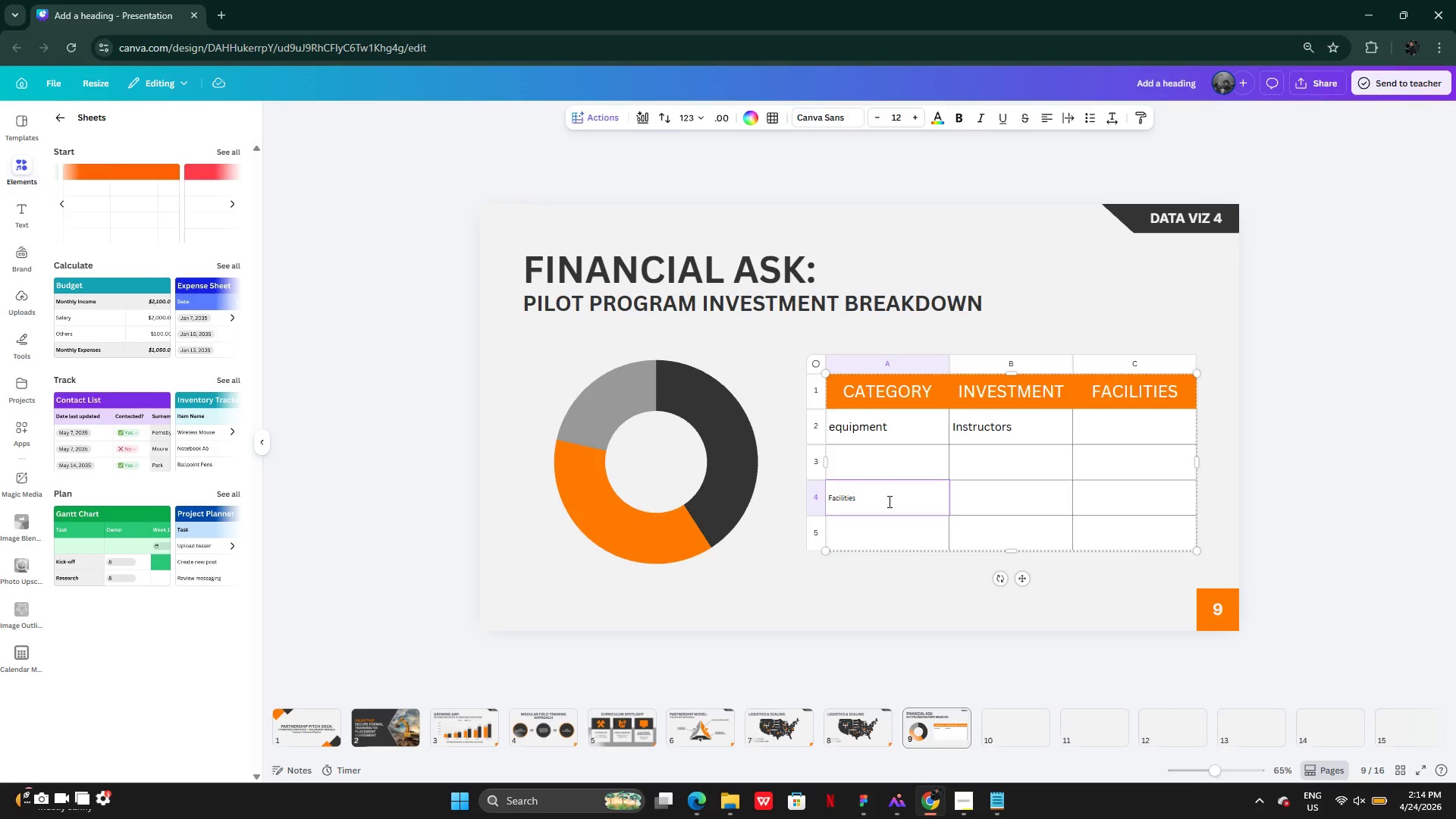 
key(Control+Z)
 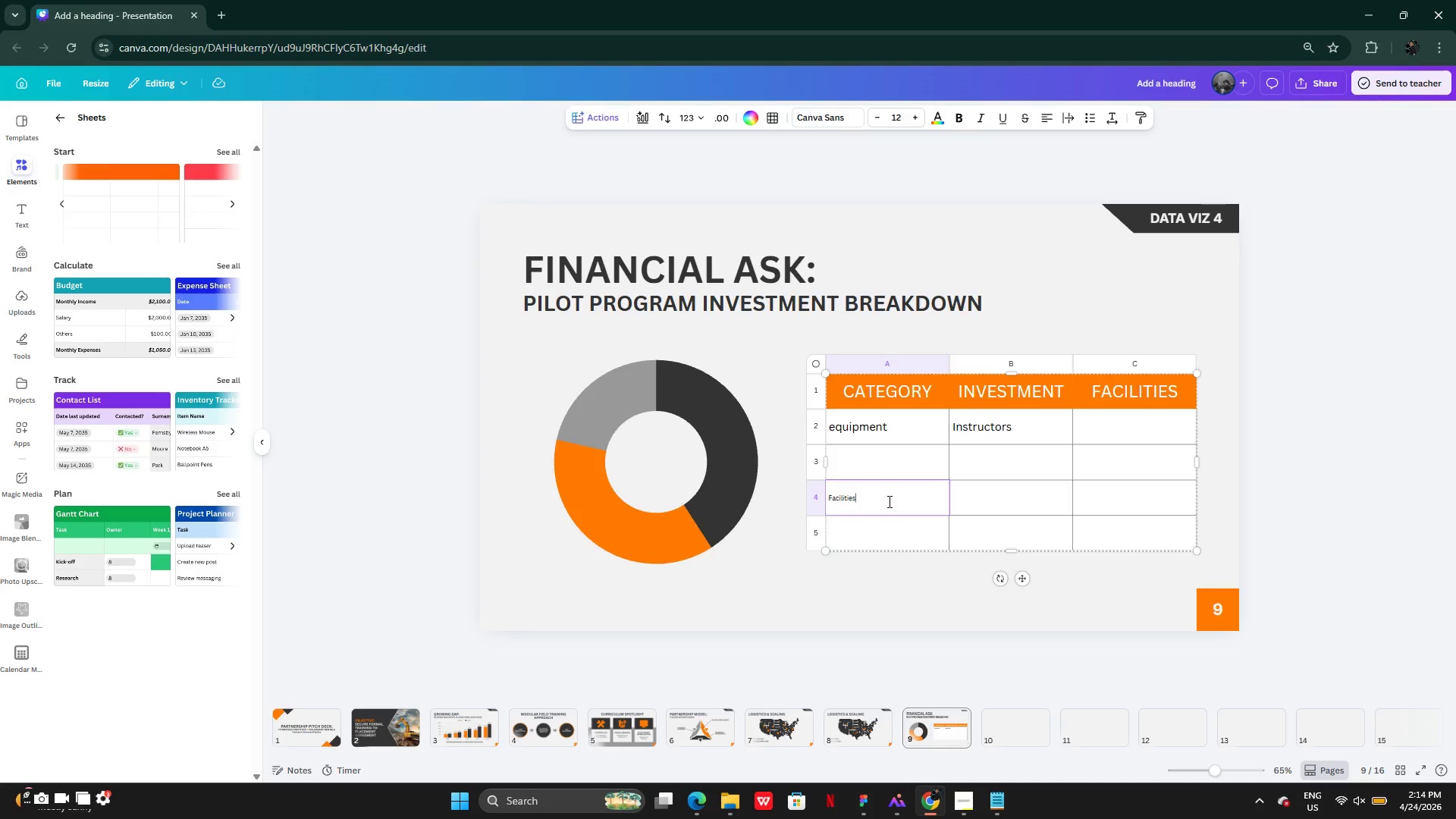 
key(Control+Z)
 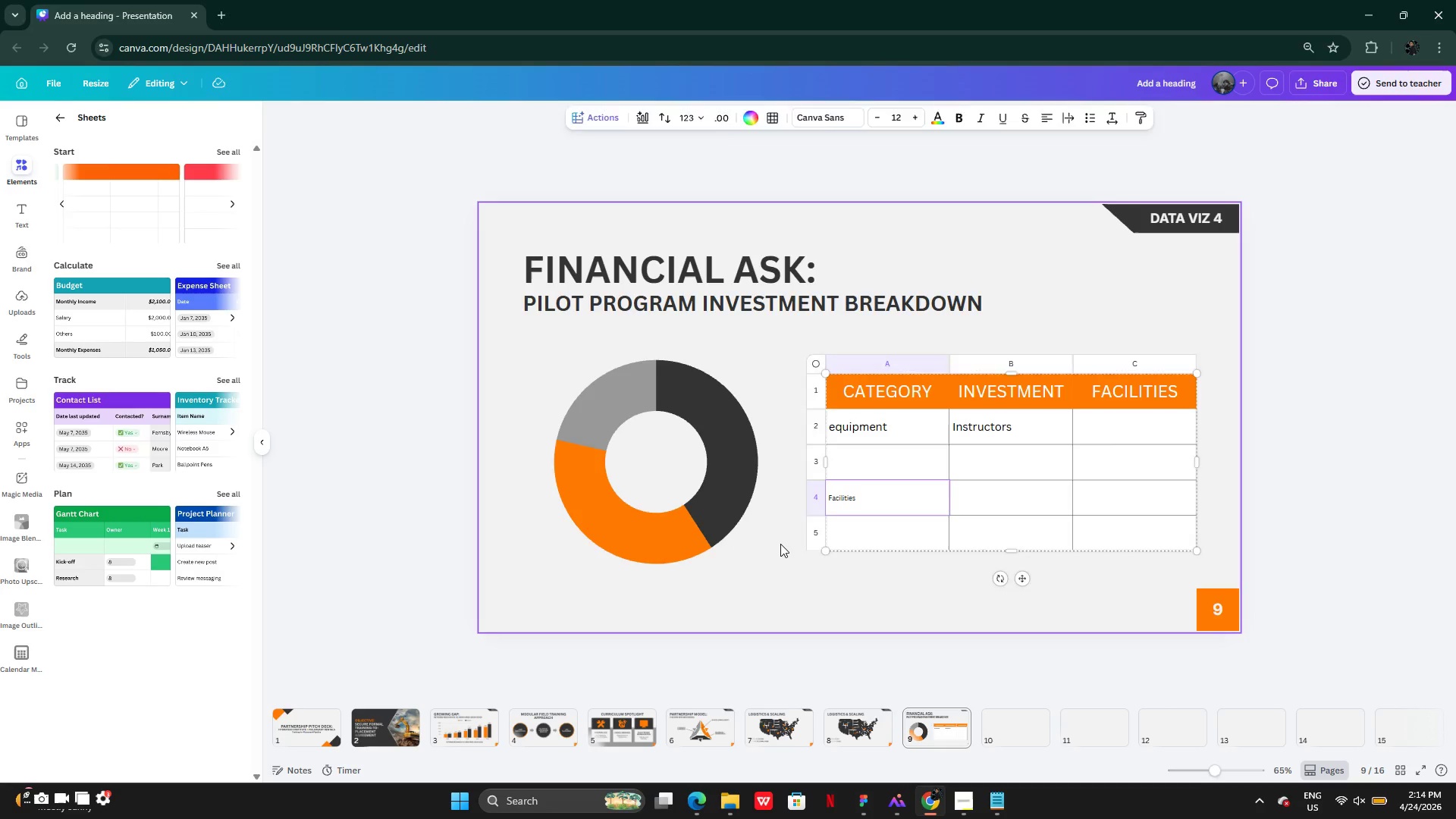 
double_click([780, 544])
 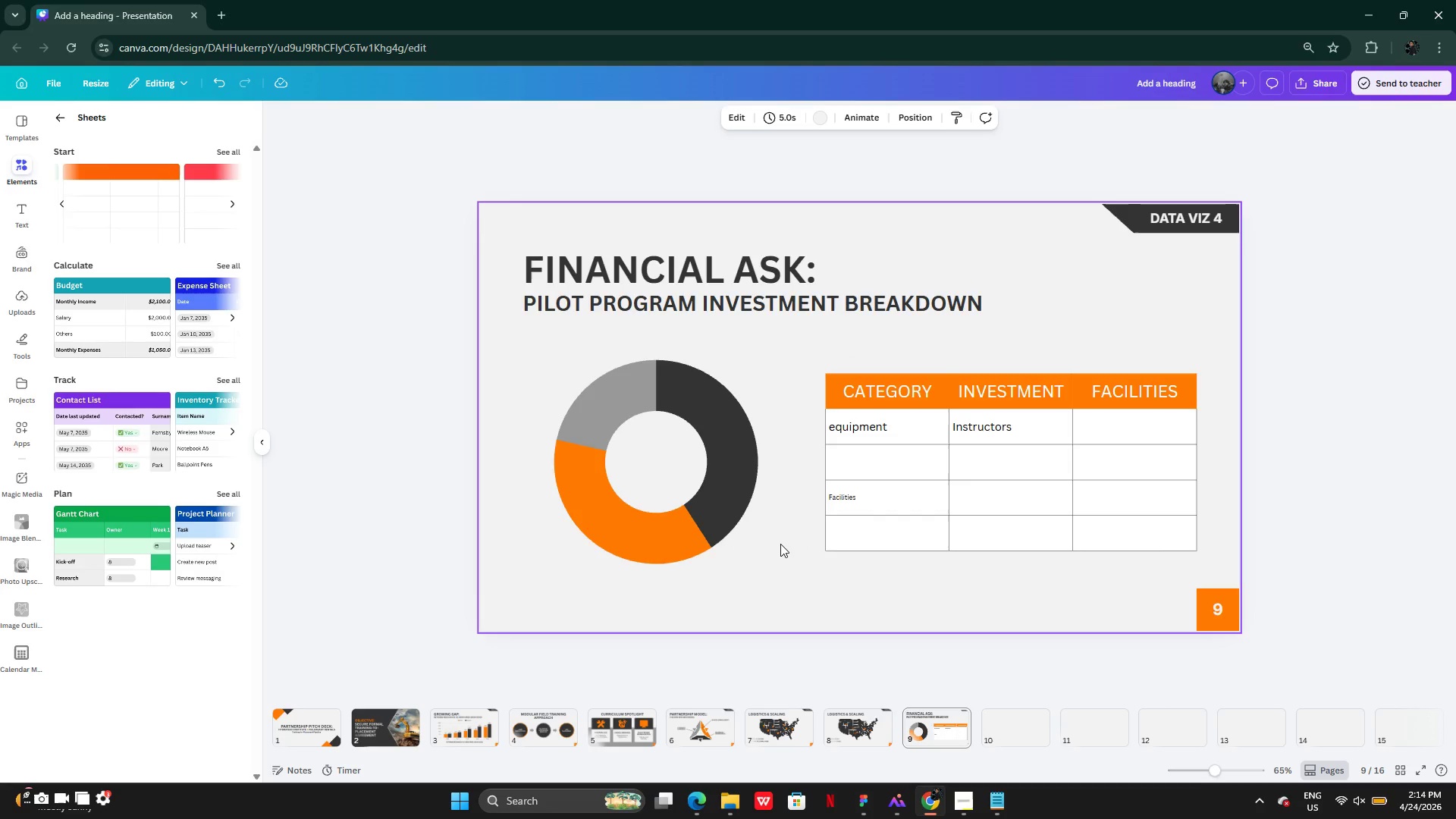 
key(Control+Z)
 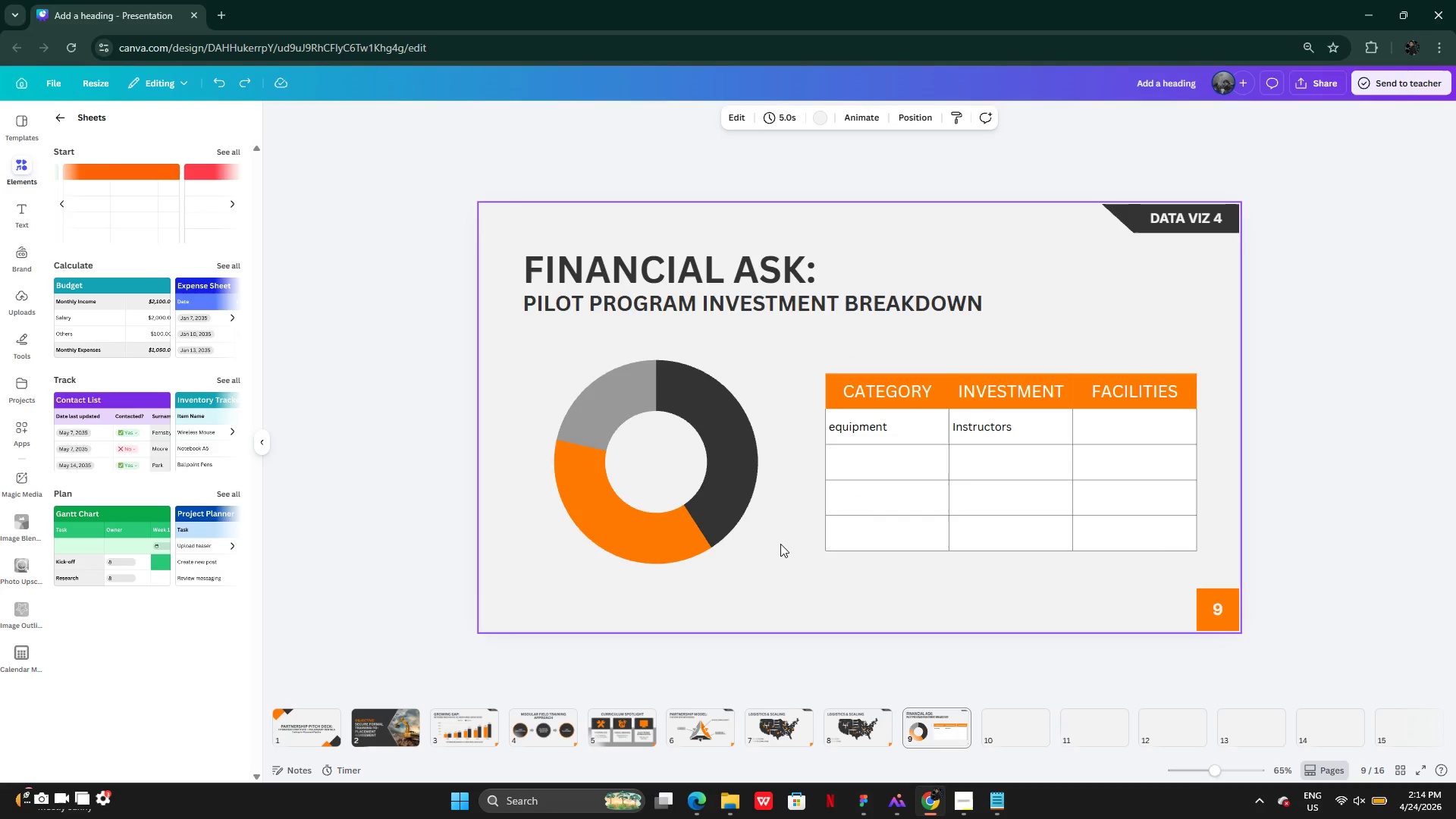 
key(Control+Z)
 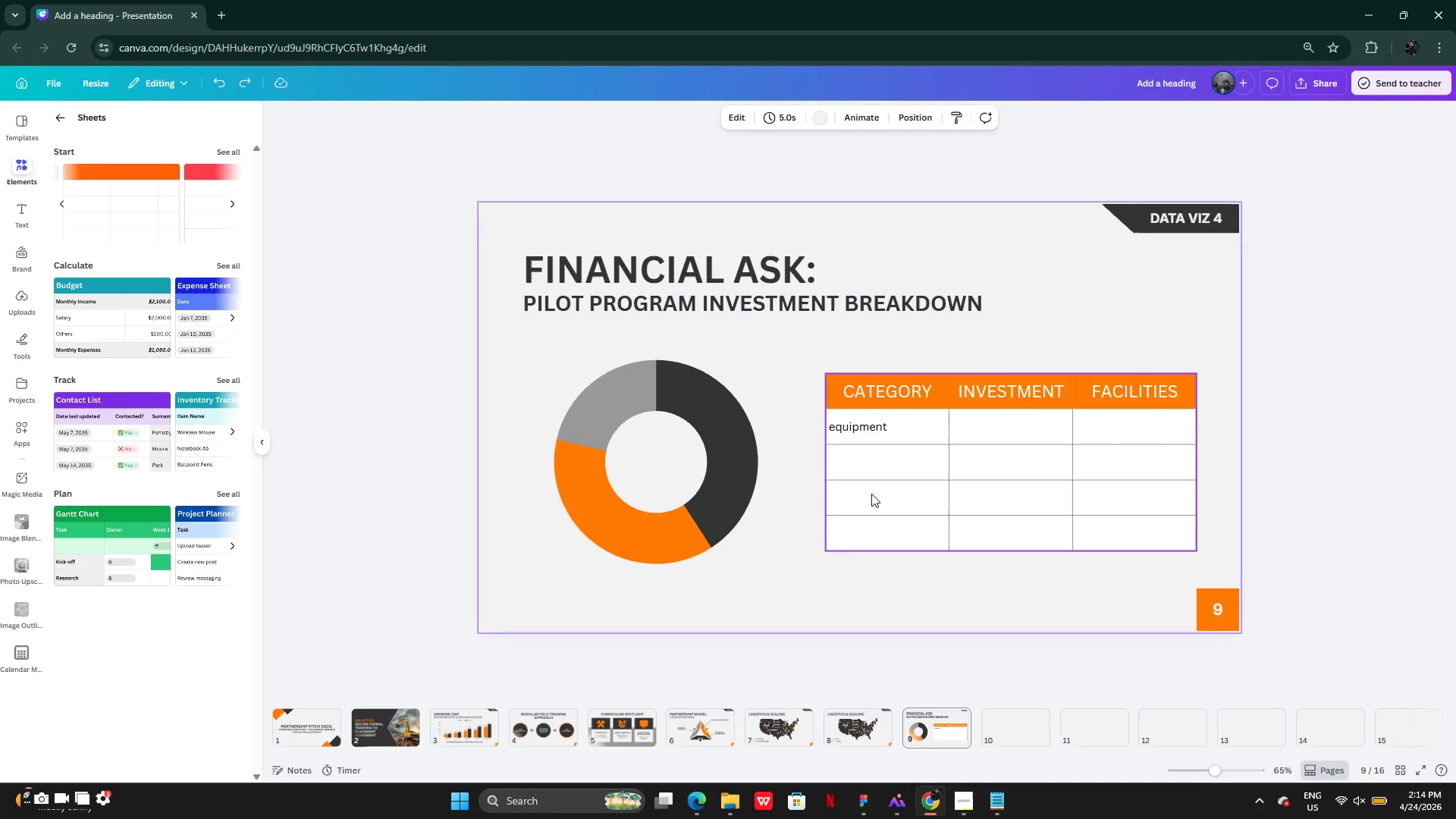 
double_click([871, 494])
 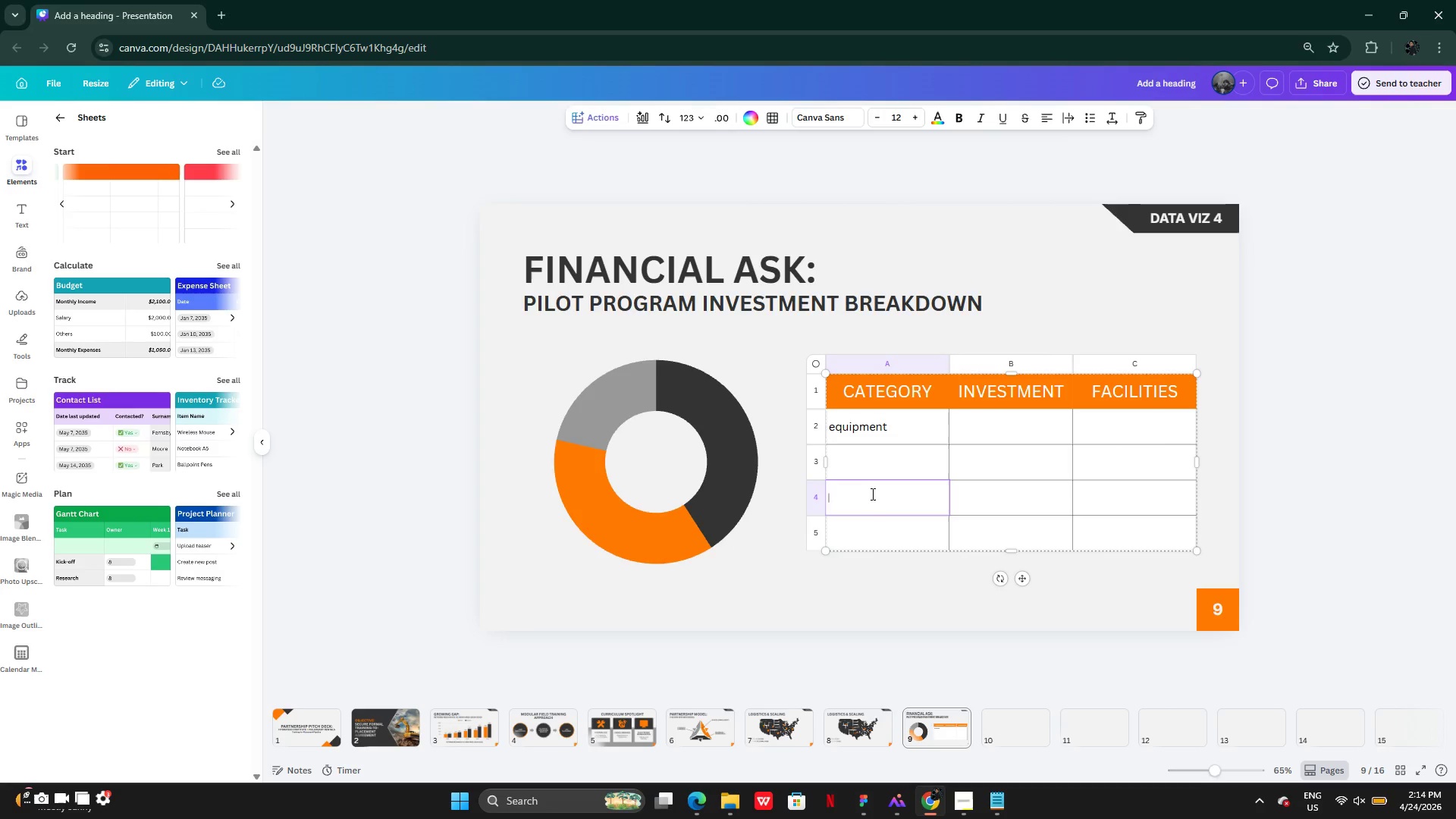 
hold_key(key=ControlLeft, duration=0.5)
 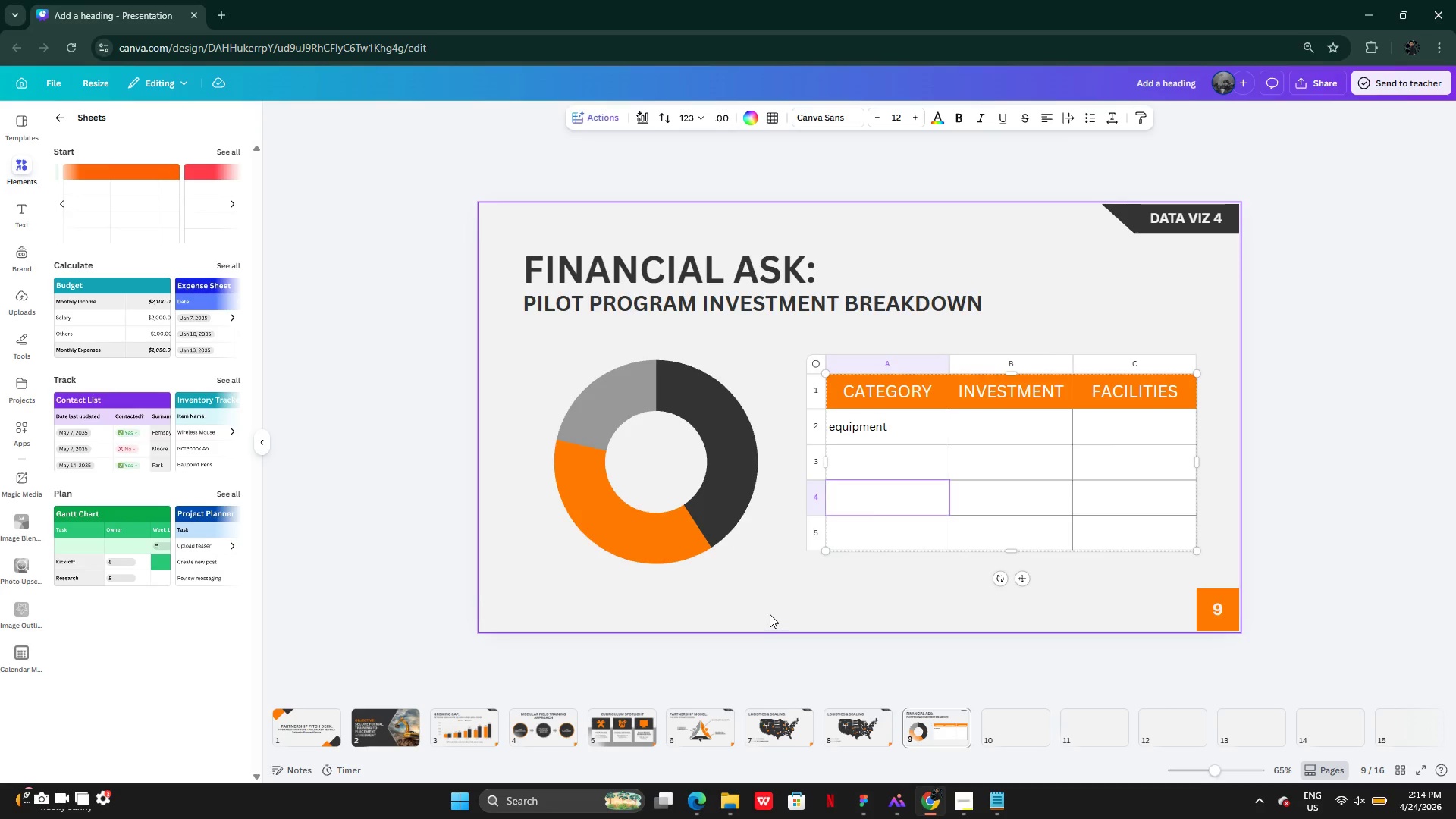 
double_click([876, 498])
 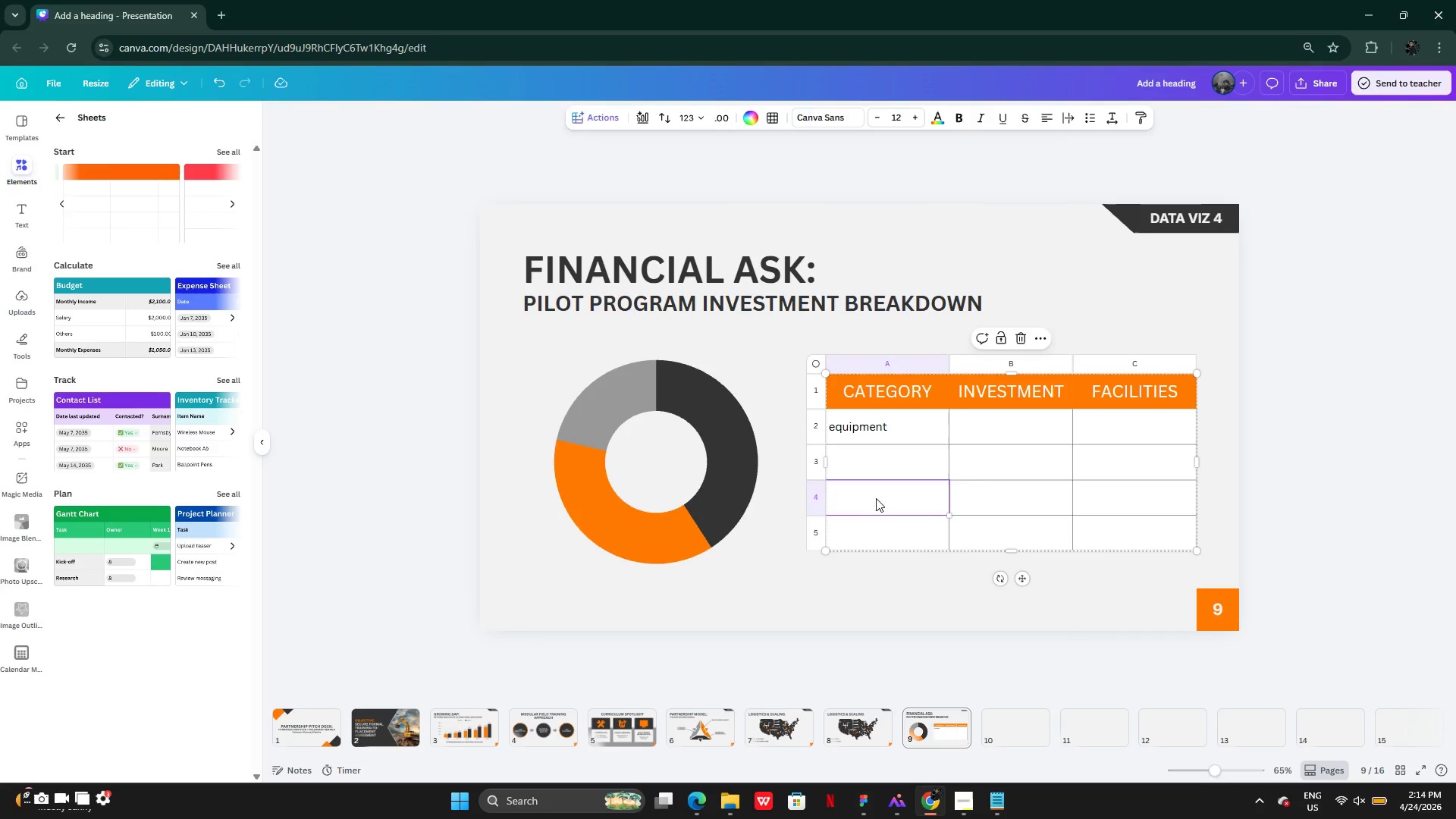 
triple_click([876, 498])
 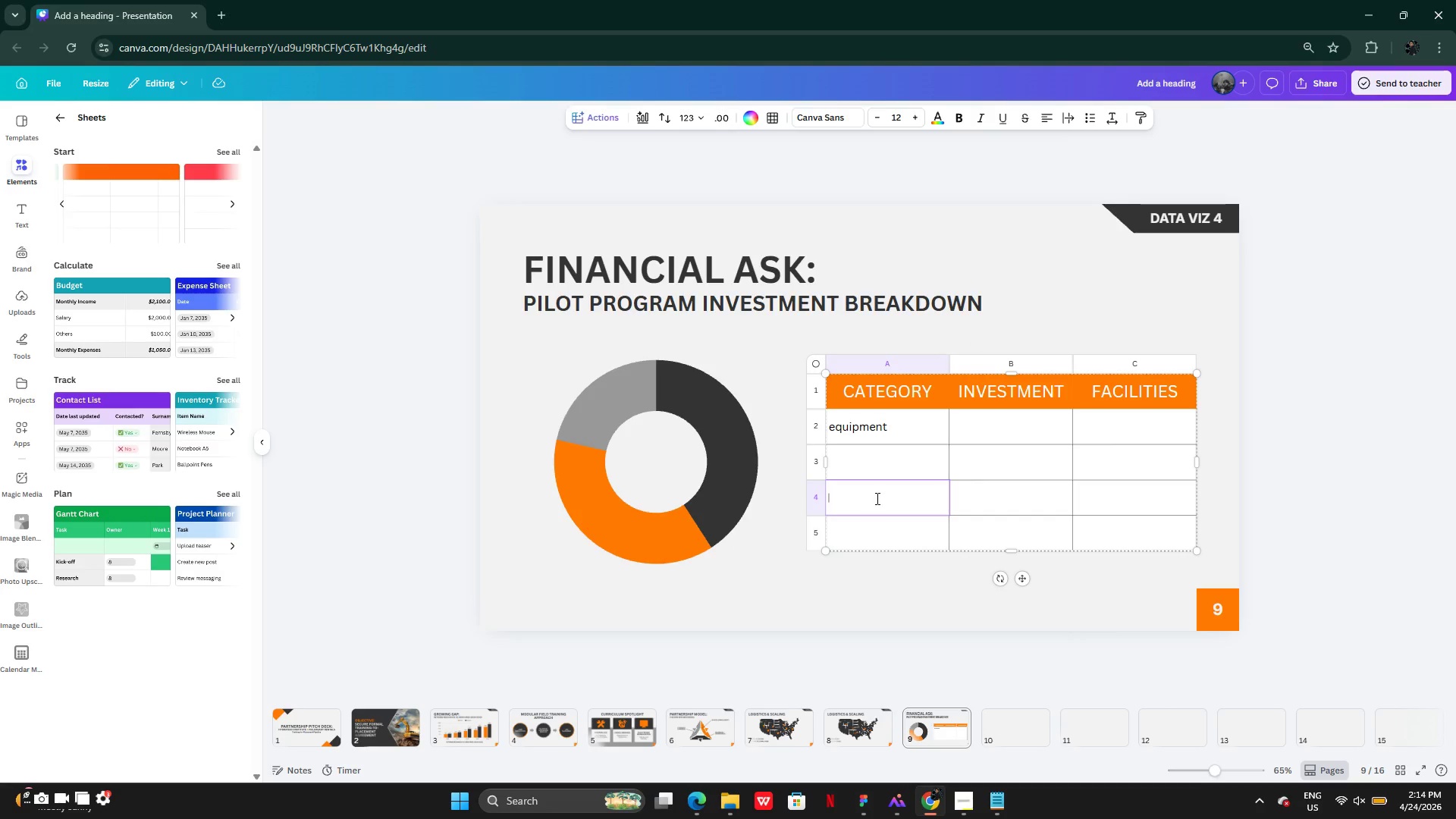 
key(Control+V)
 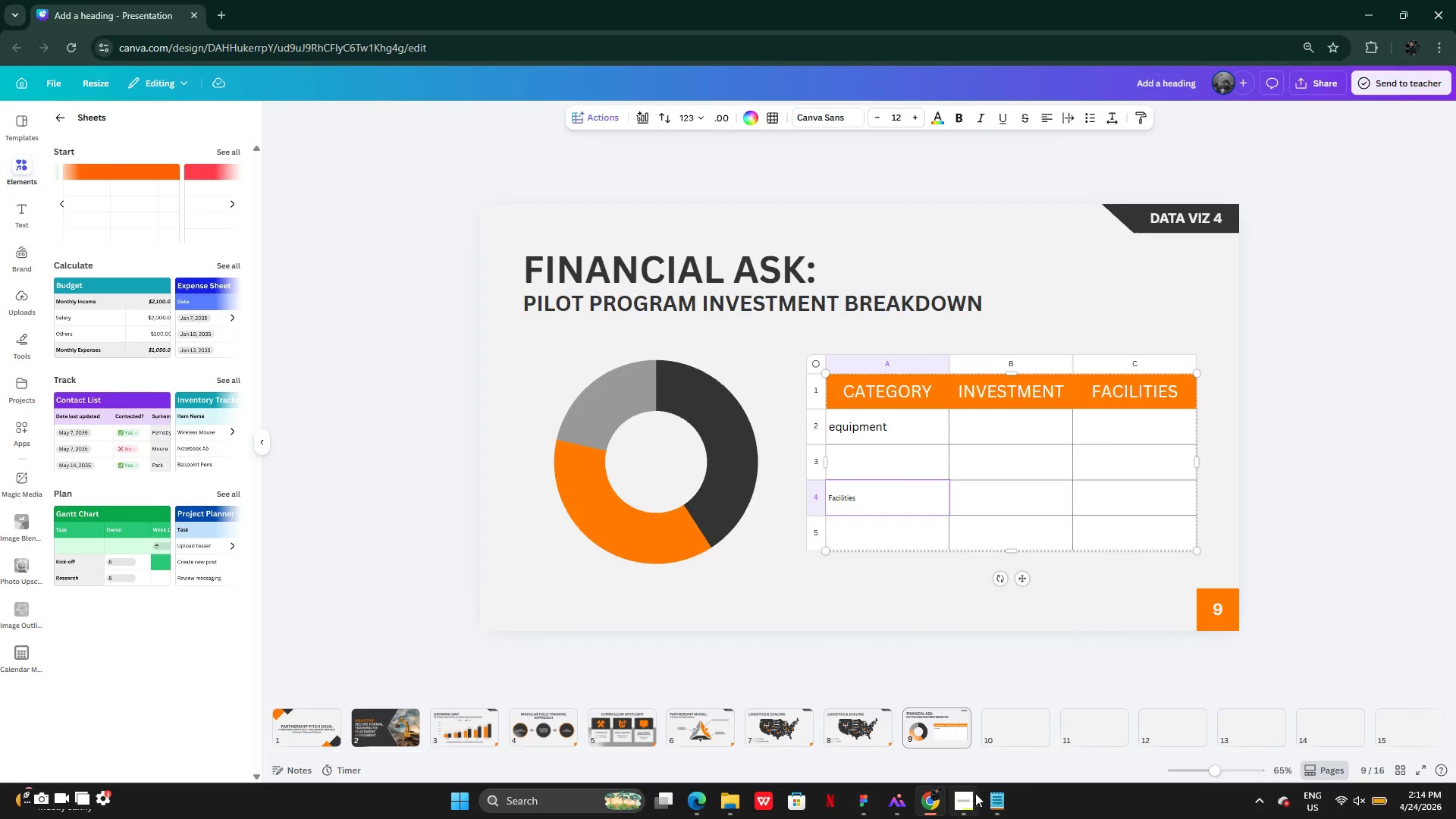 
left_click([991, 799])
 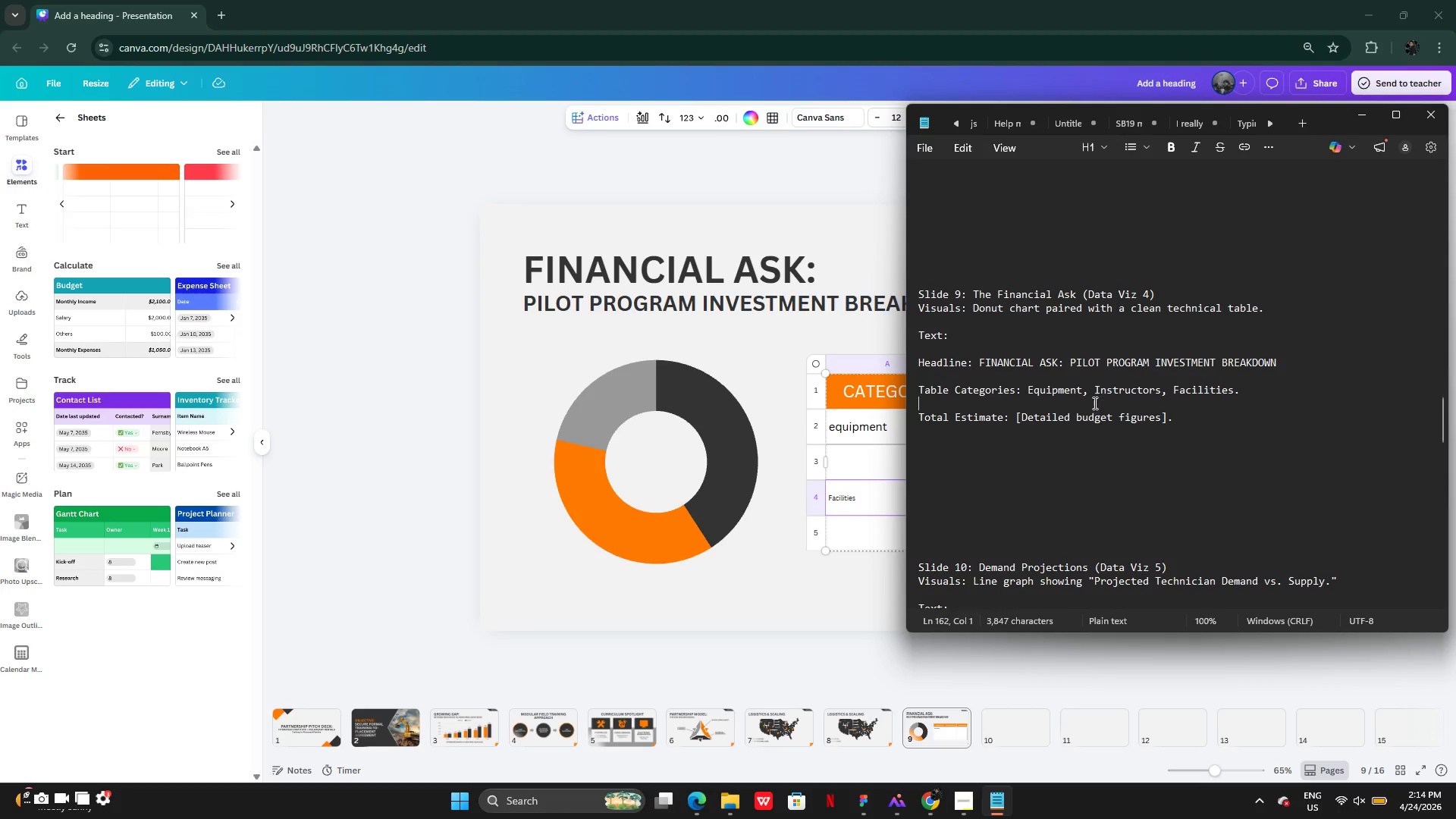 
left_click_drag(start_coordinate=[1095, 390], to_coordinate=[1162, 387])
 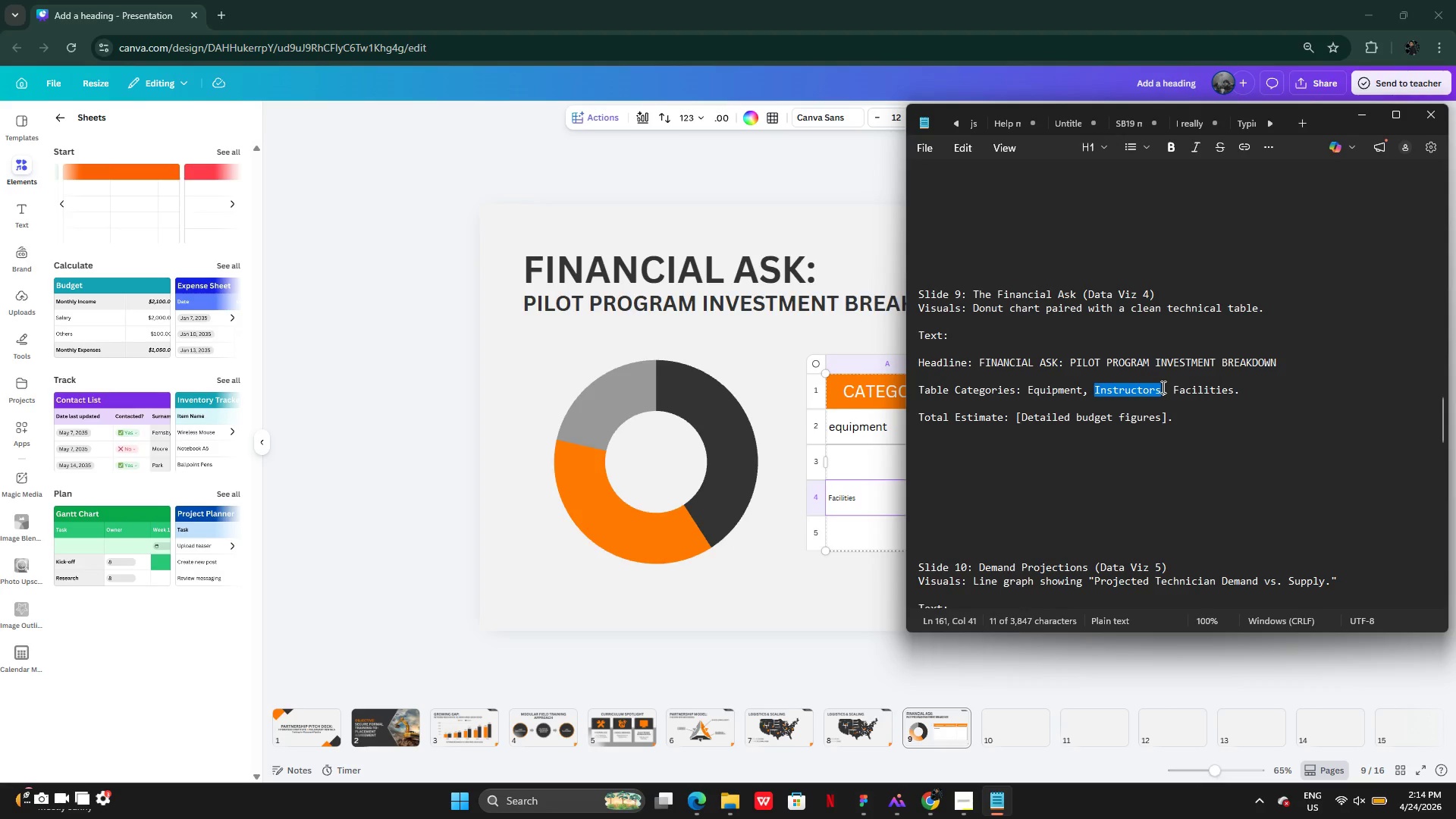 
key(Control+C)
 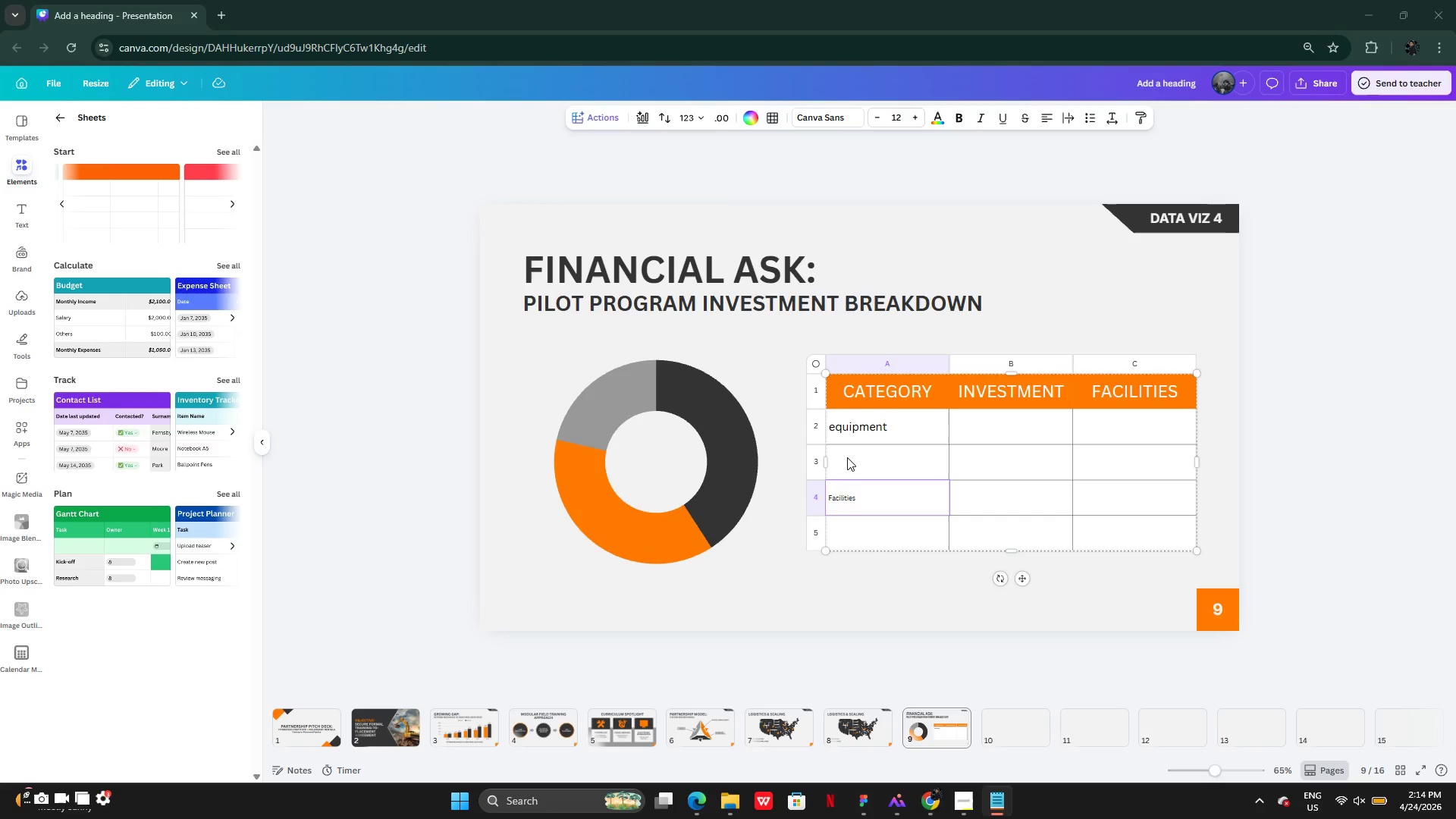 
double_click([847, 457])
 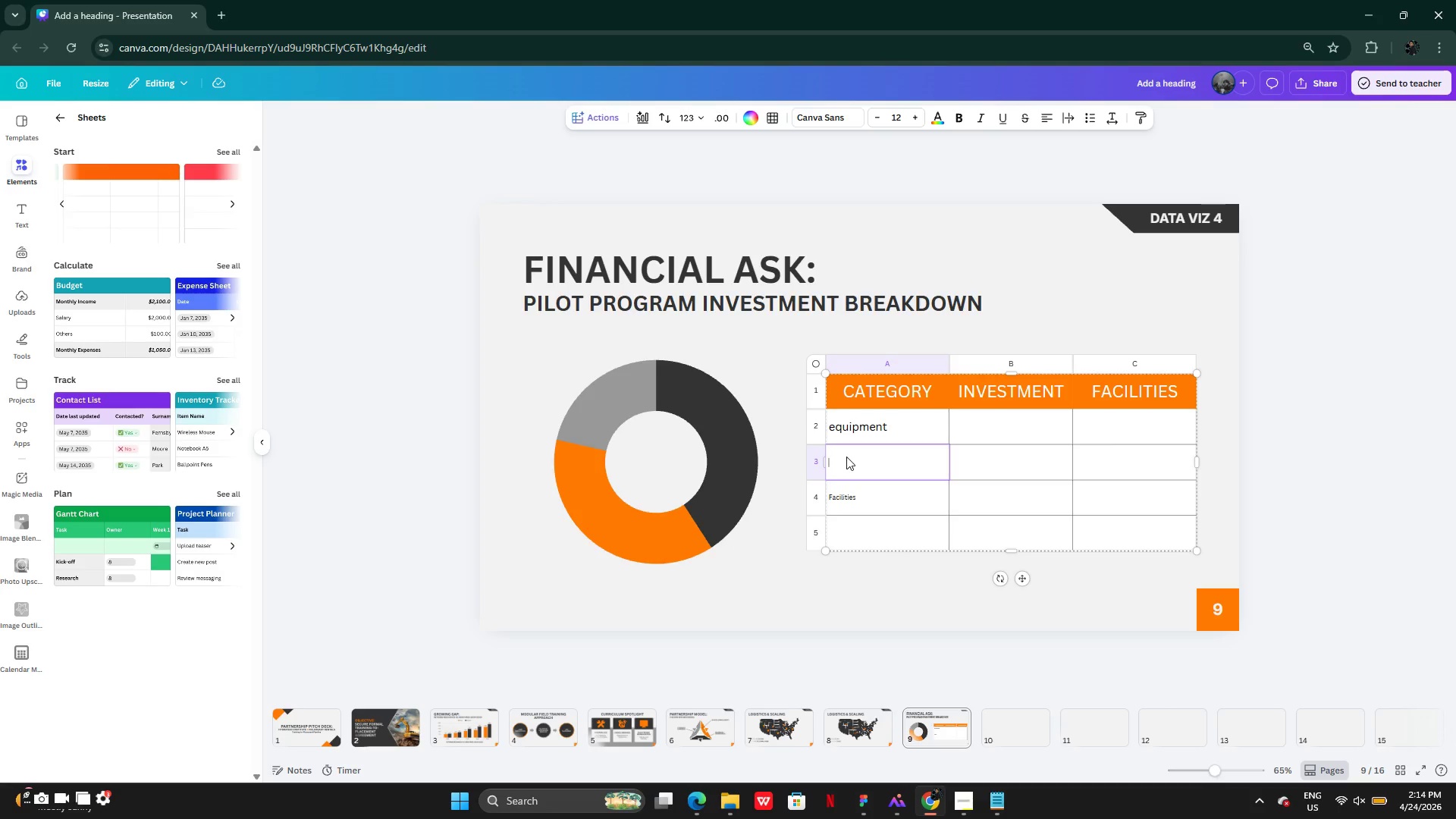 
key(Control+V)
 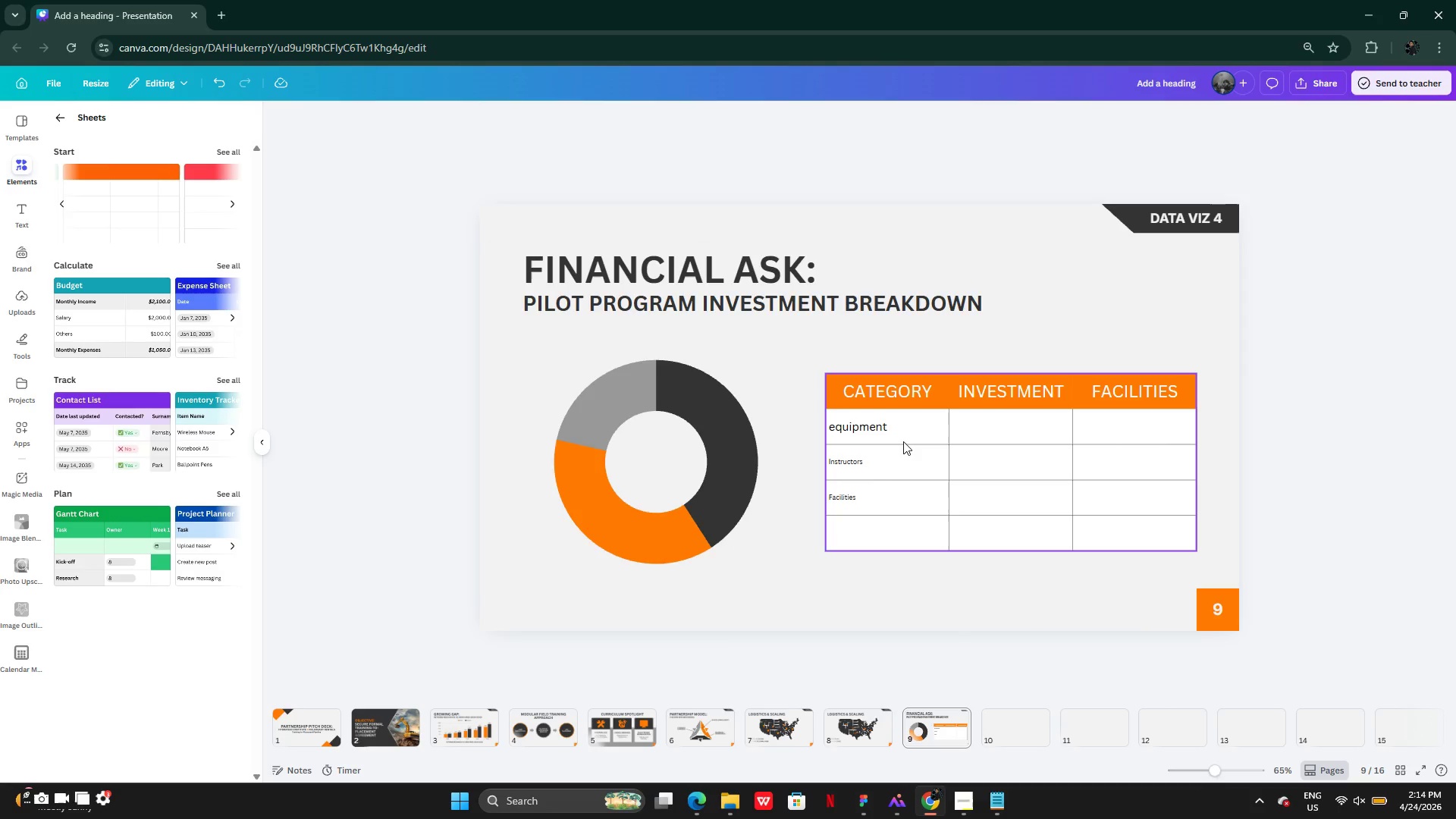 
left_click([904, 428])
 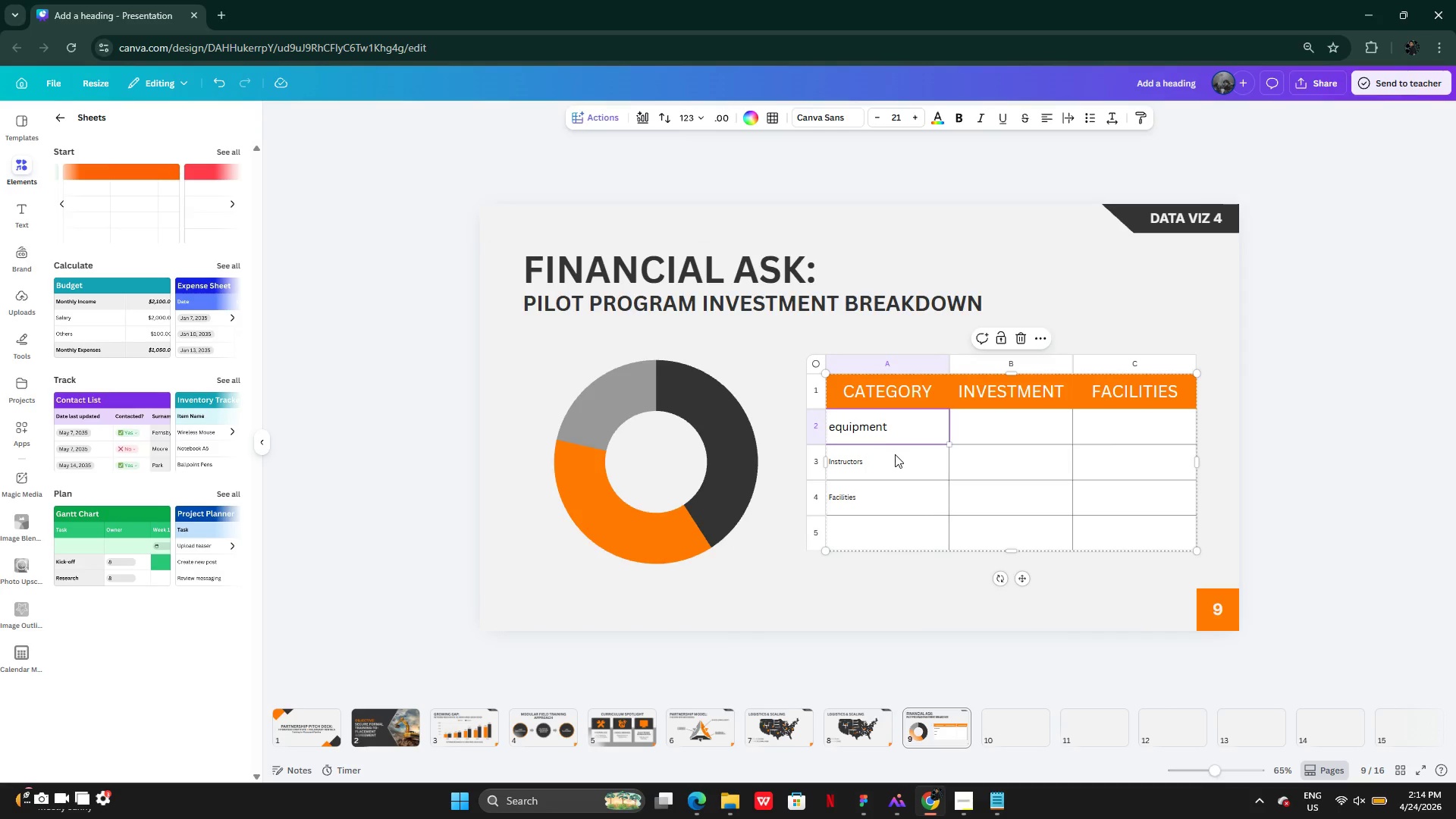 
hold_key(key=CapsLock, duration=1.5)
 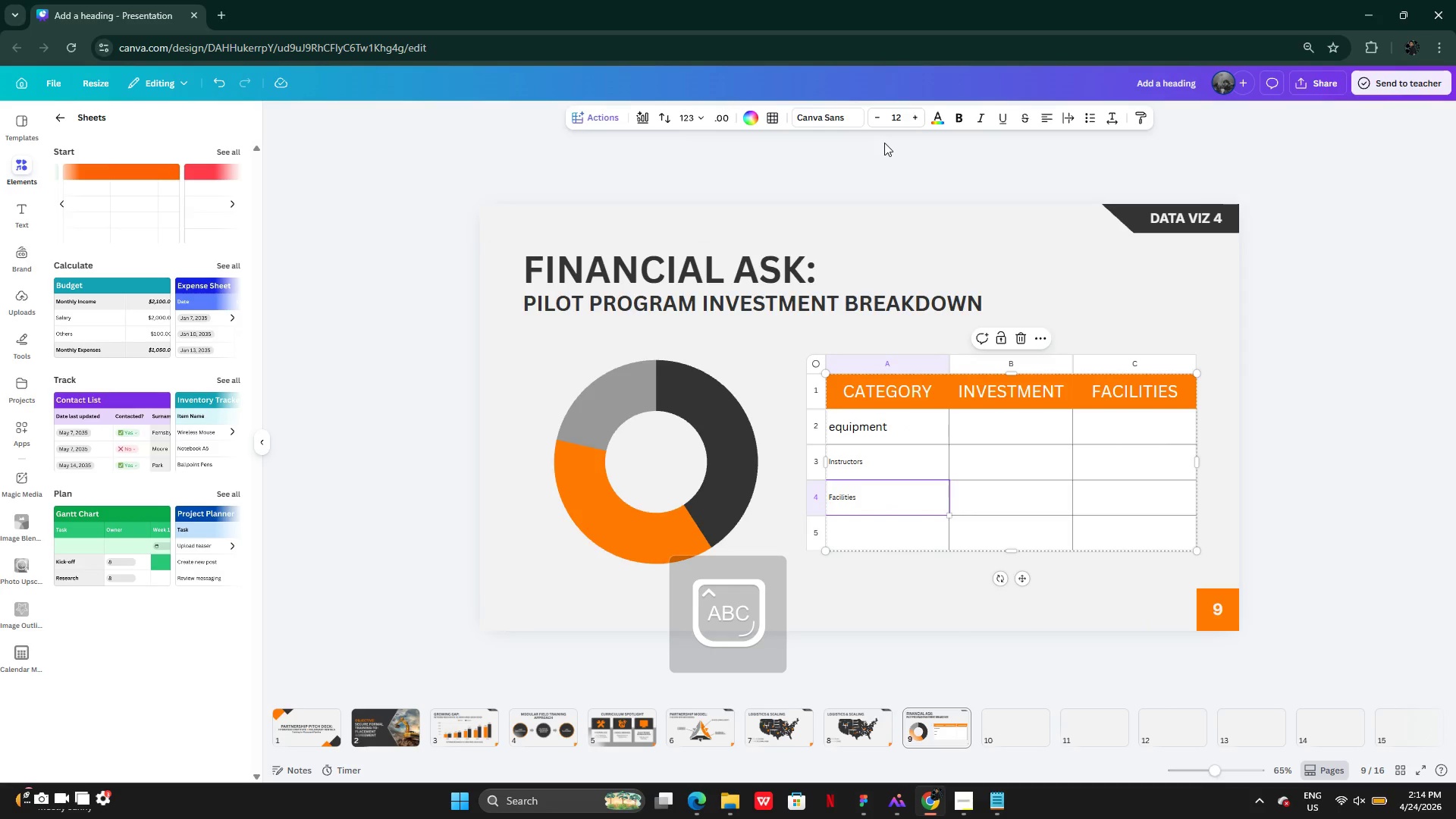 
left_click([893, 463])
 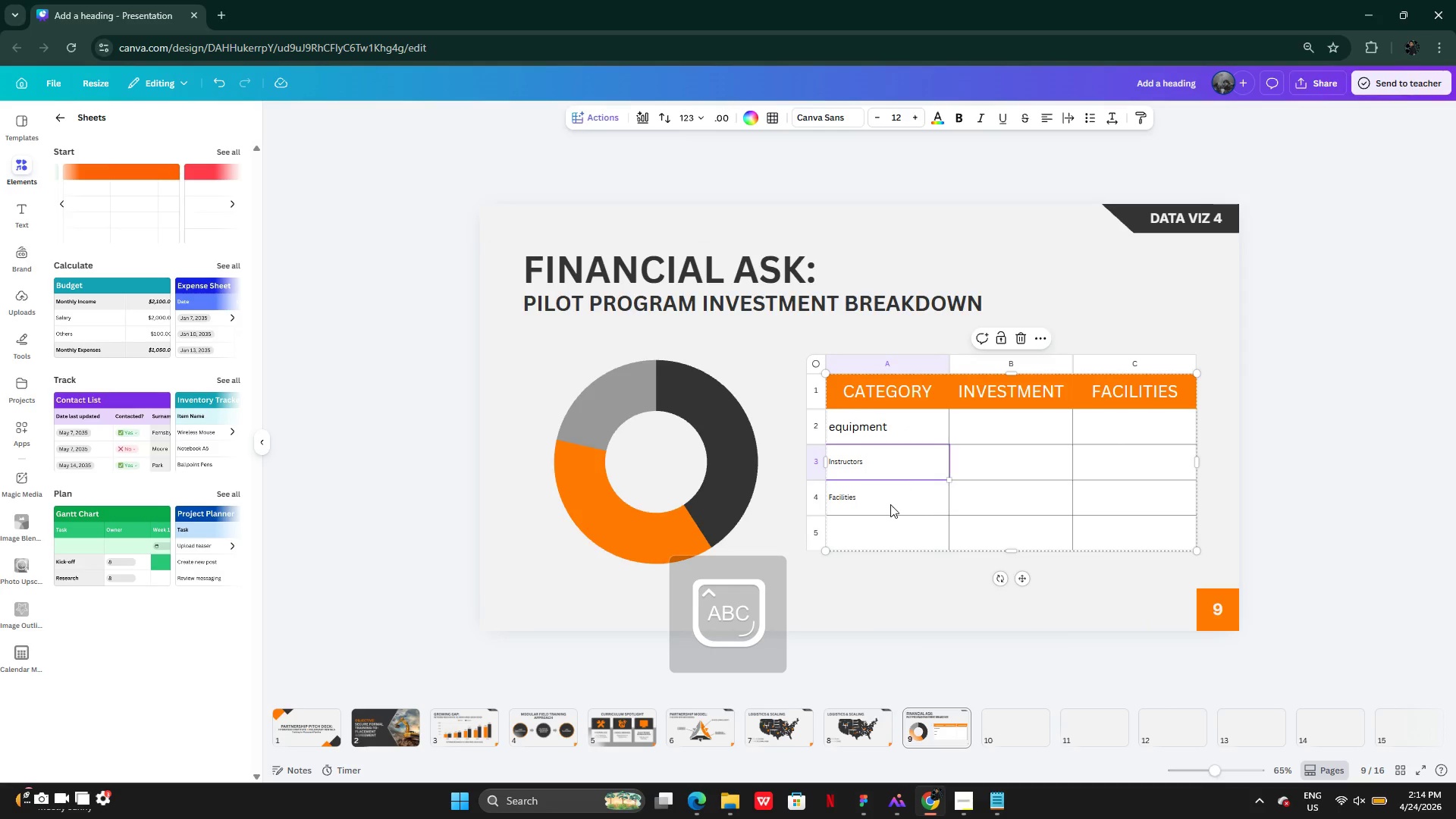 
left_click([890, 504])
 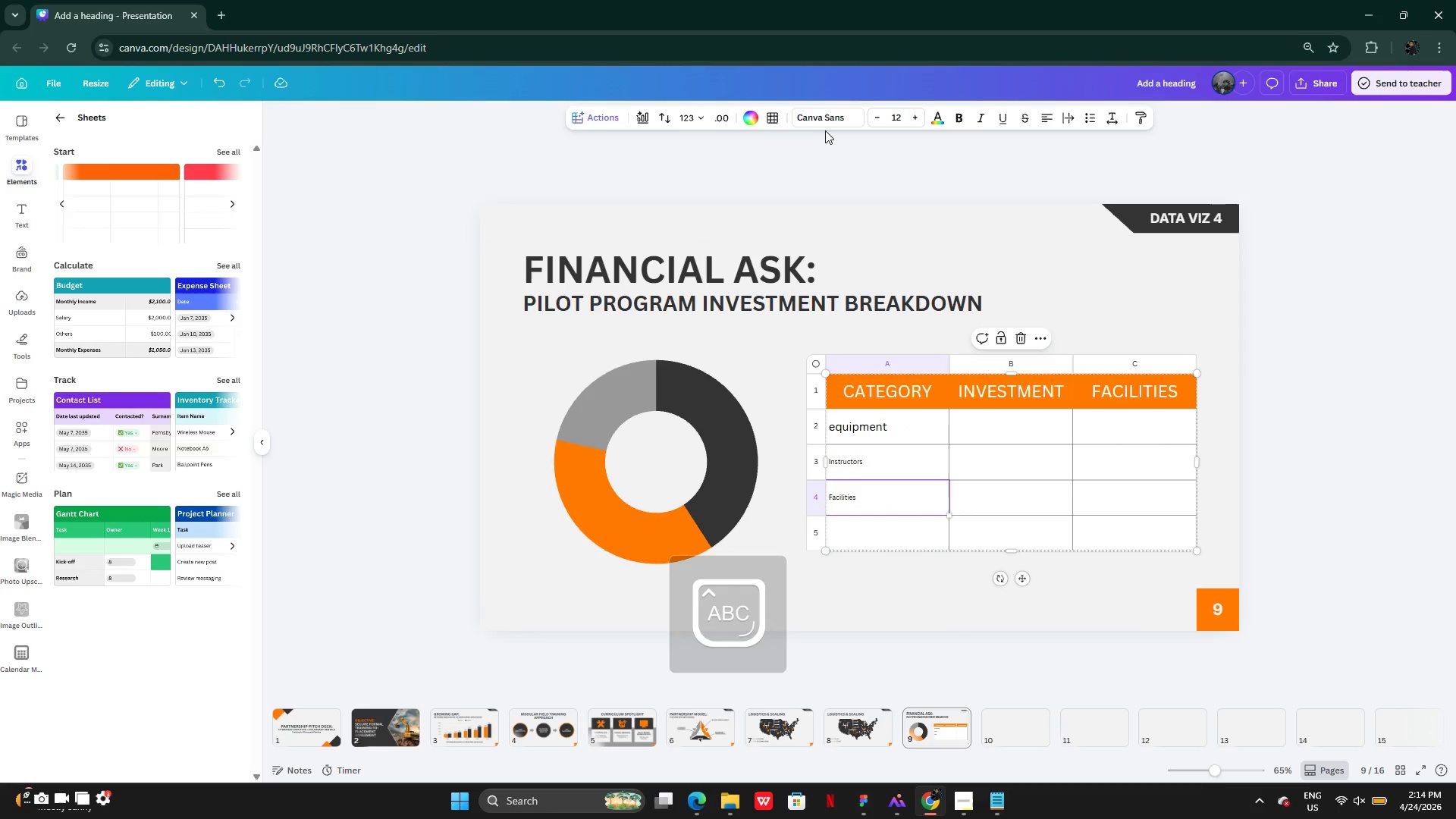 
left_click([815, 113])
 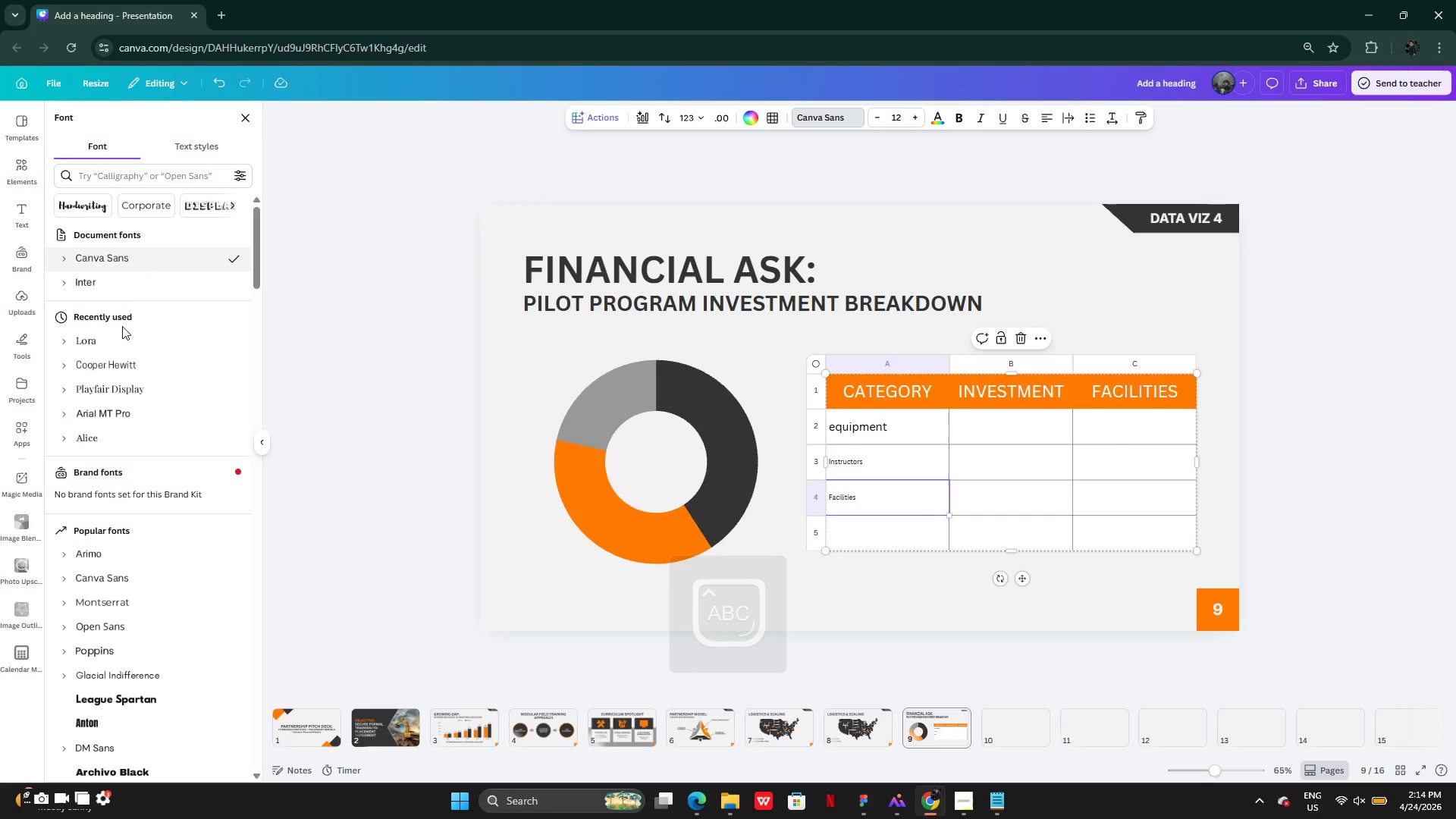 
left_click([105, 280])
 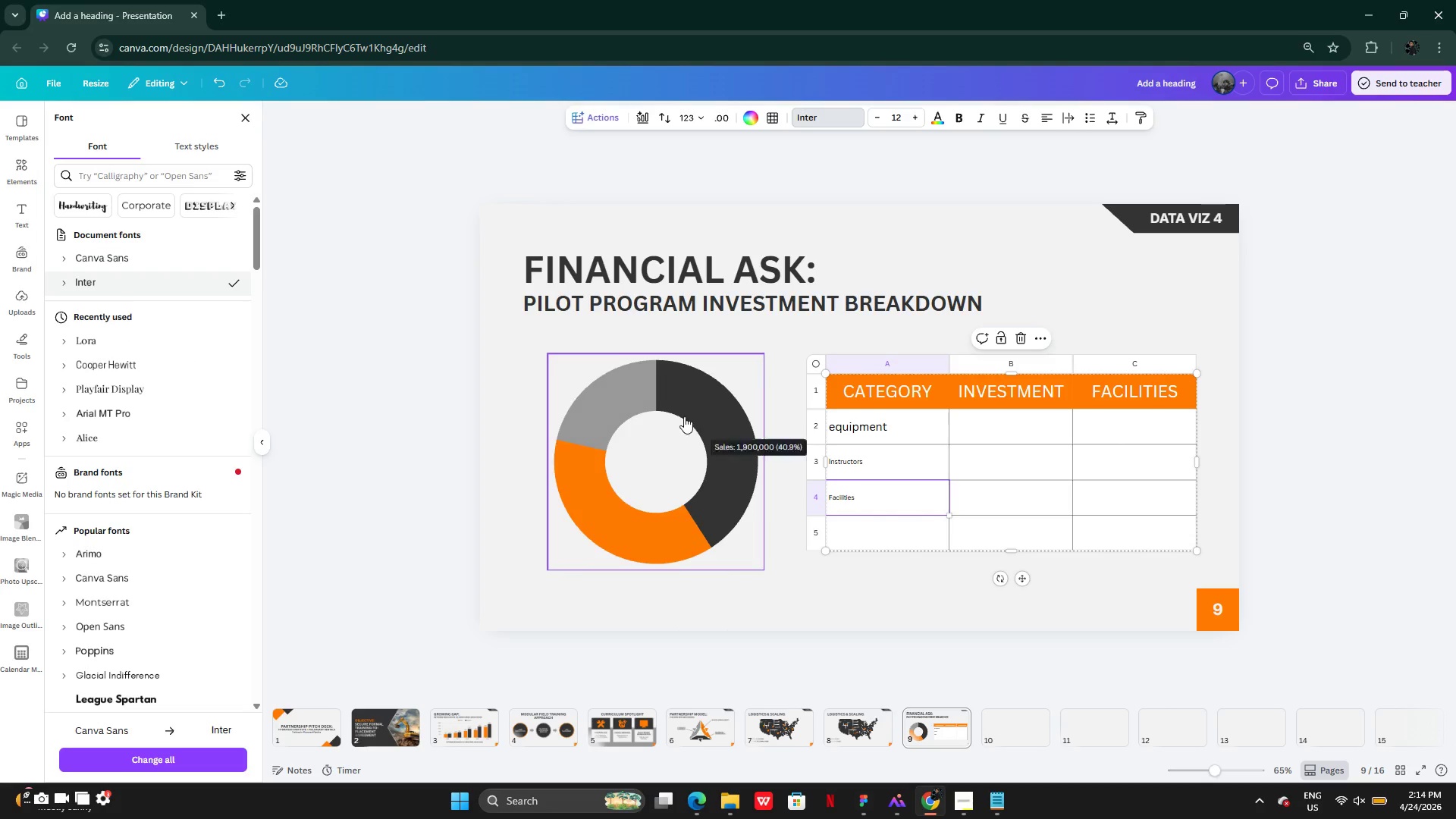 
key(CapsLock)
 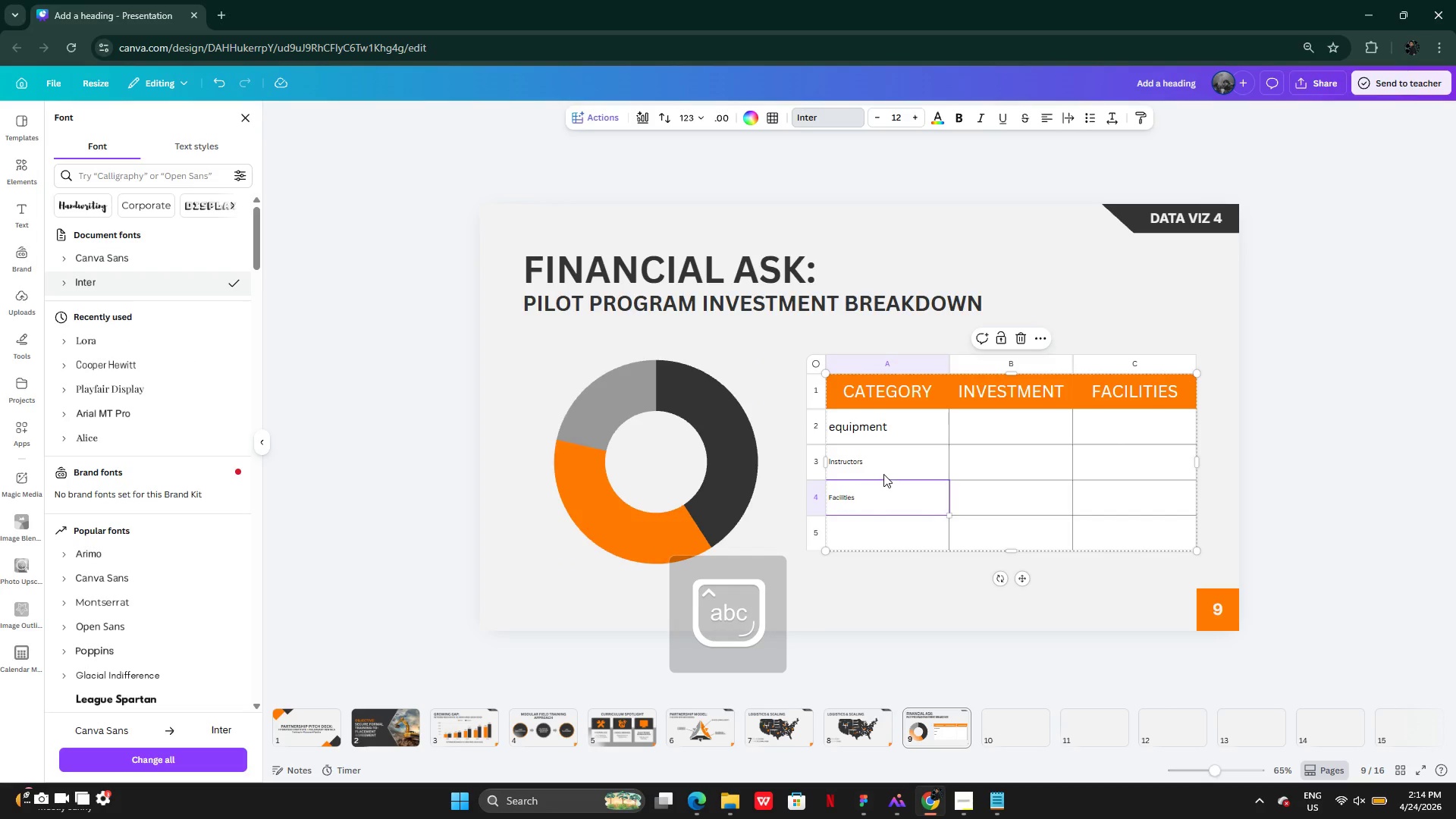 
hold_key(key=ShiftLeft, duration=1.27)
left_click([886, 468])
 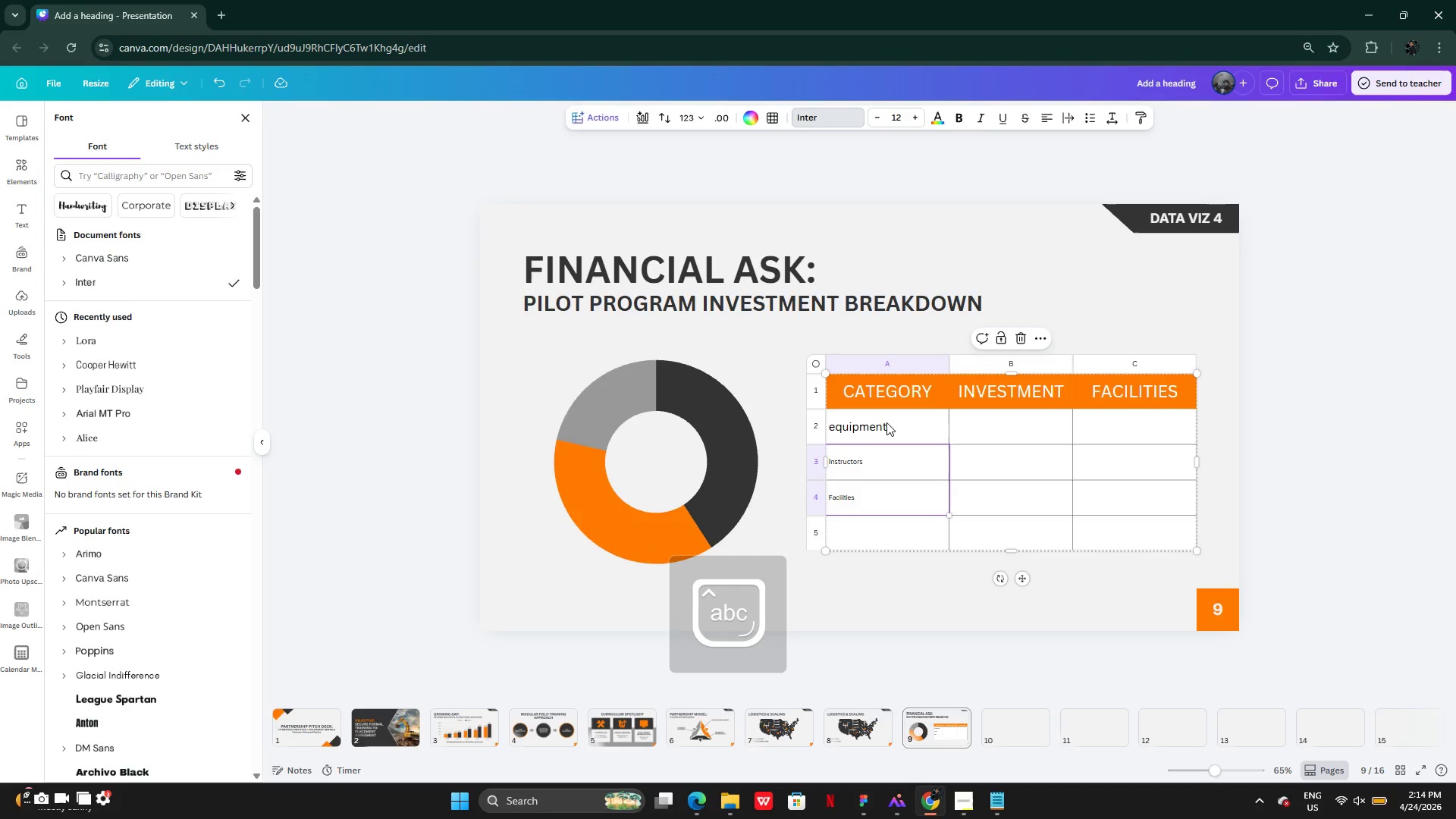 
double_click([886, 422])
 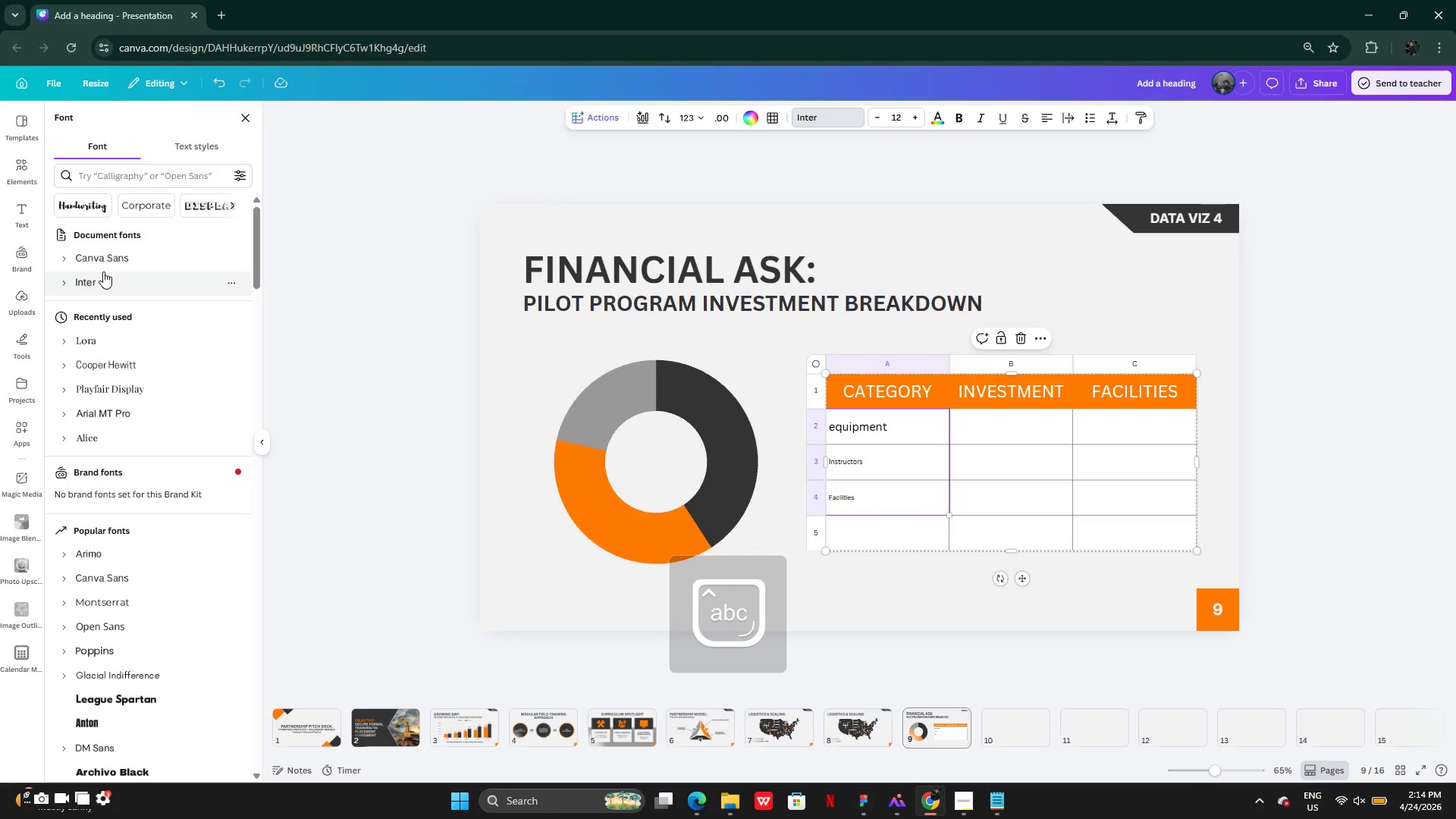 
left_click([102, 281])
 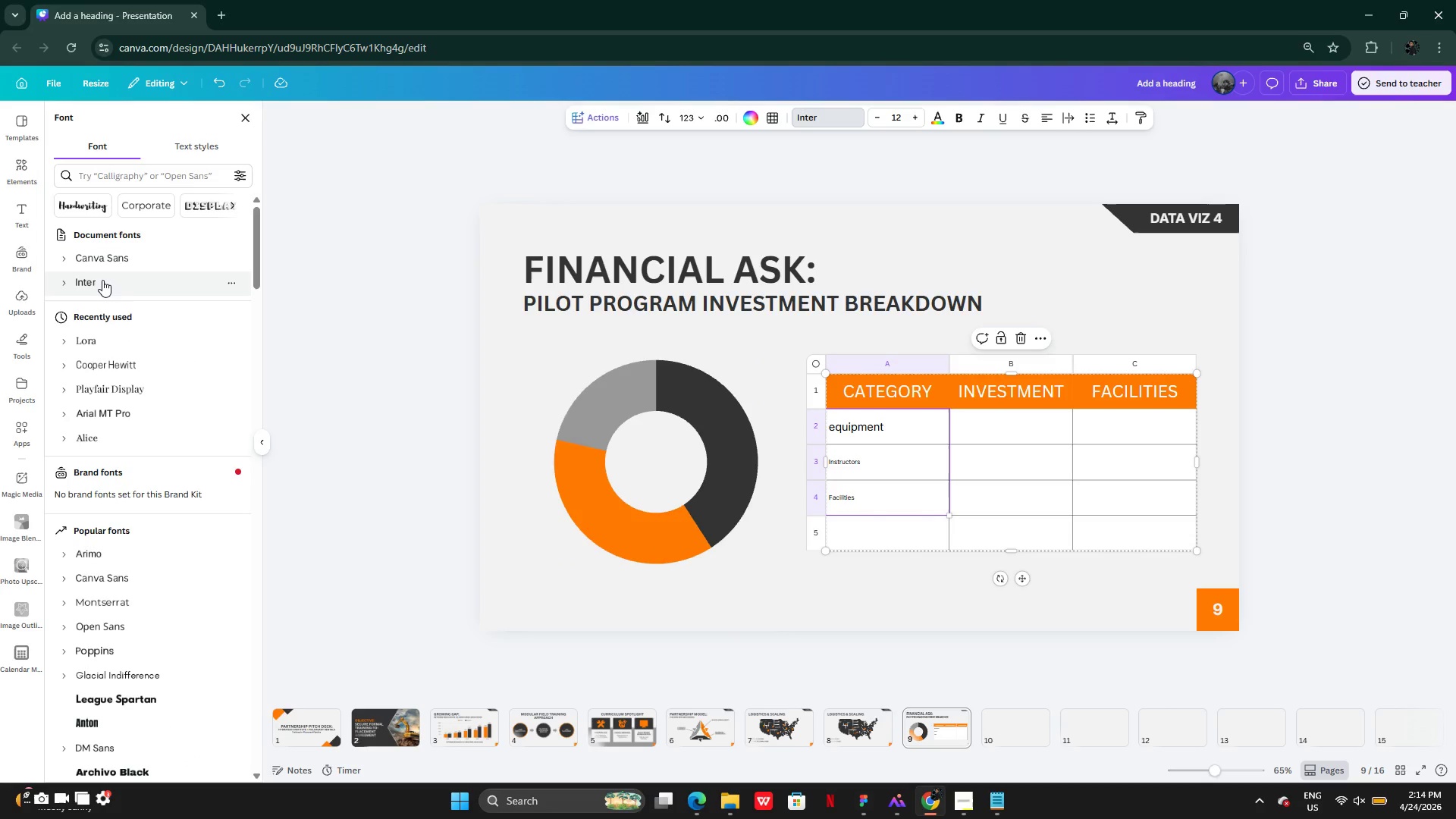 
left_click([102, 280])
 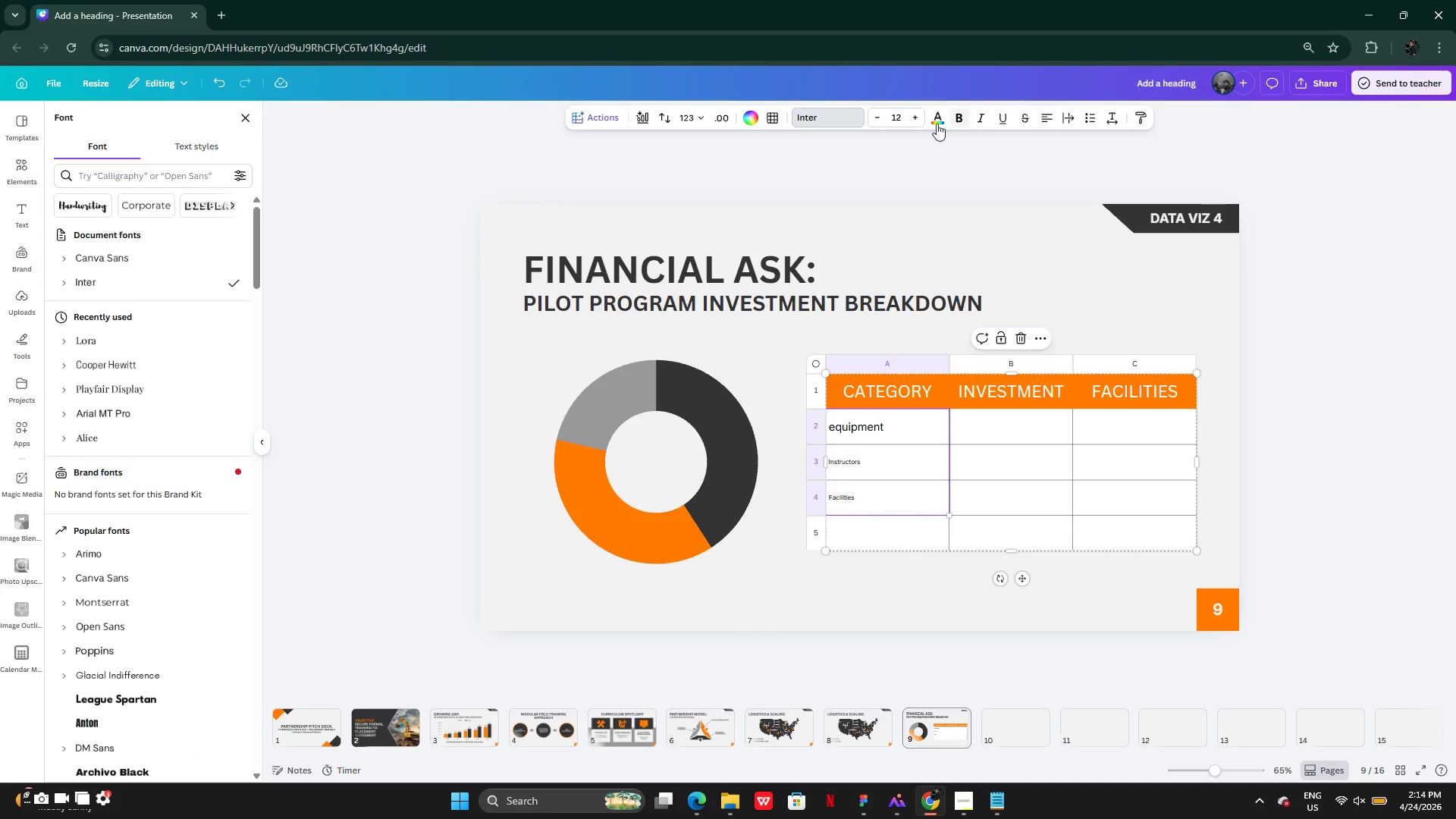 
left_click([907, 120])
 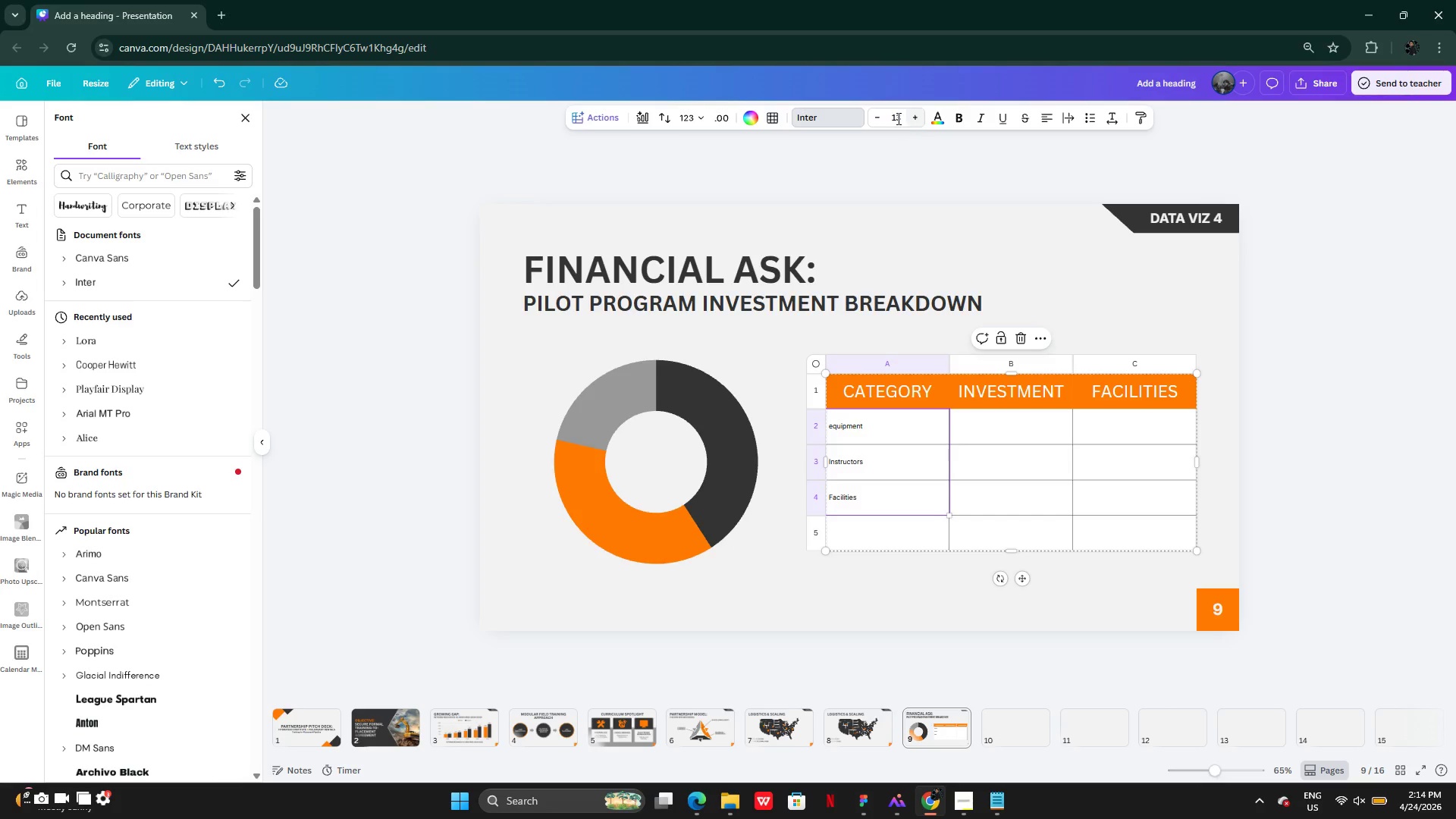 
left_click([893, 117])
 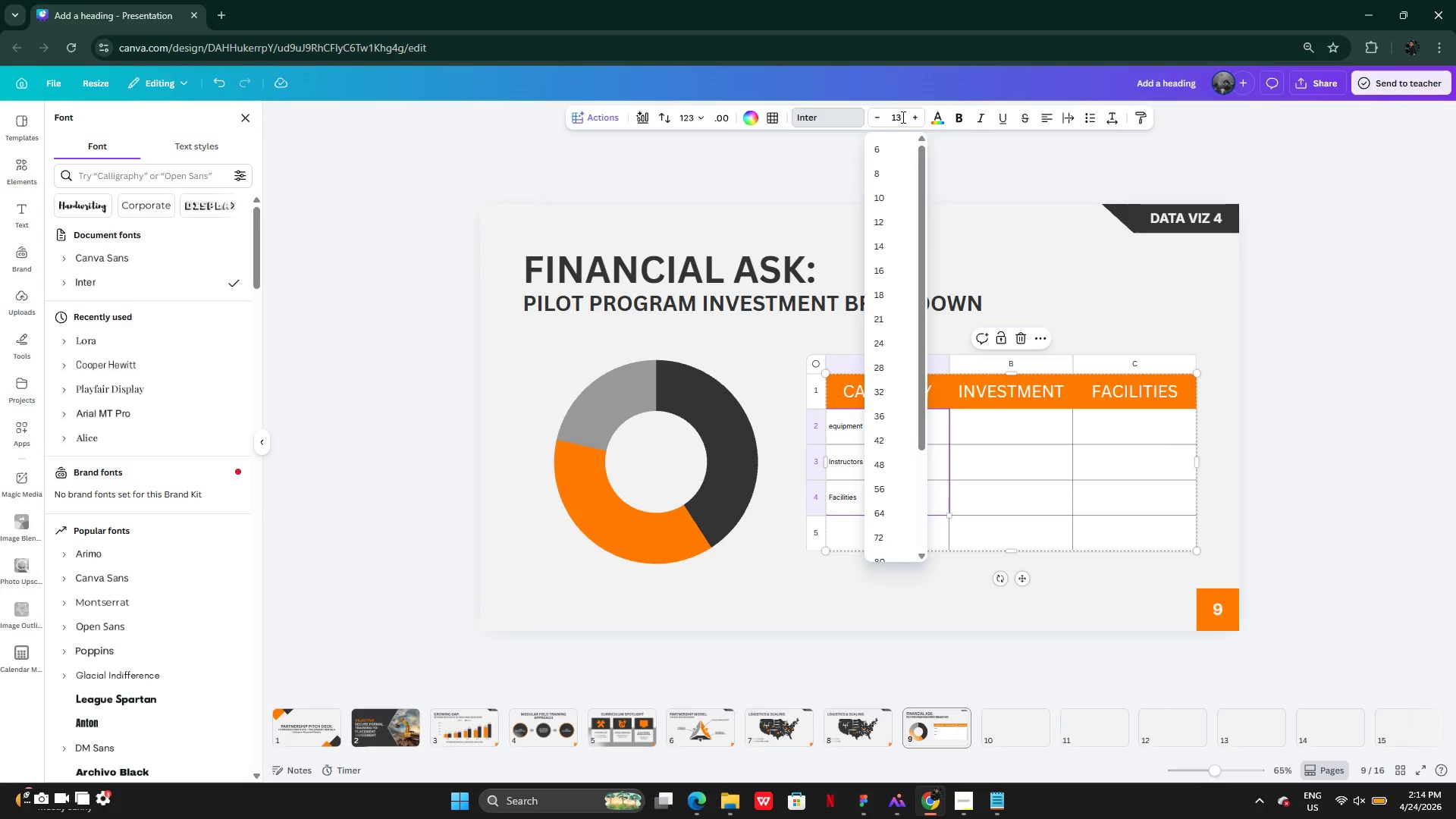 
left_click([902, 116])
 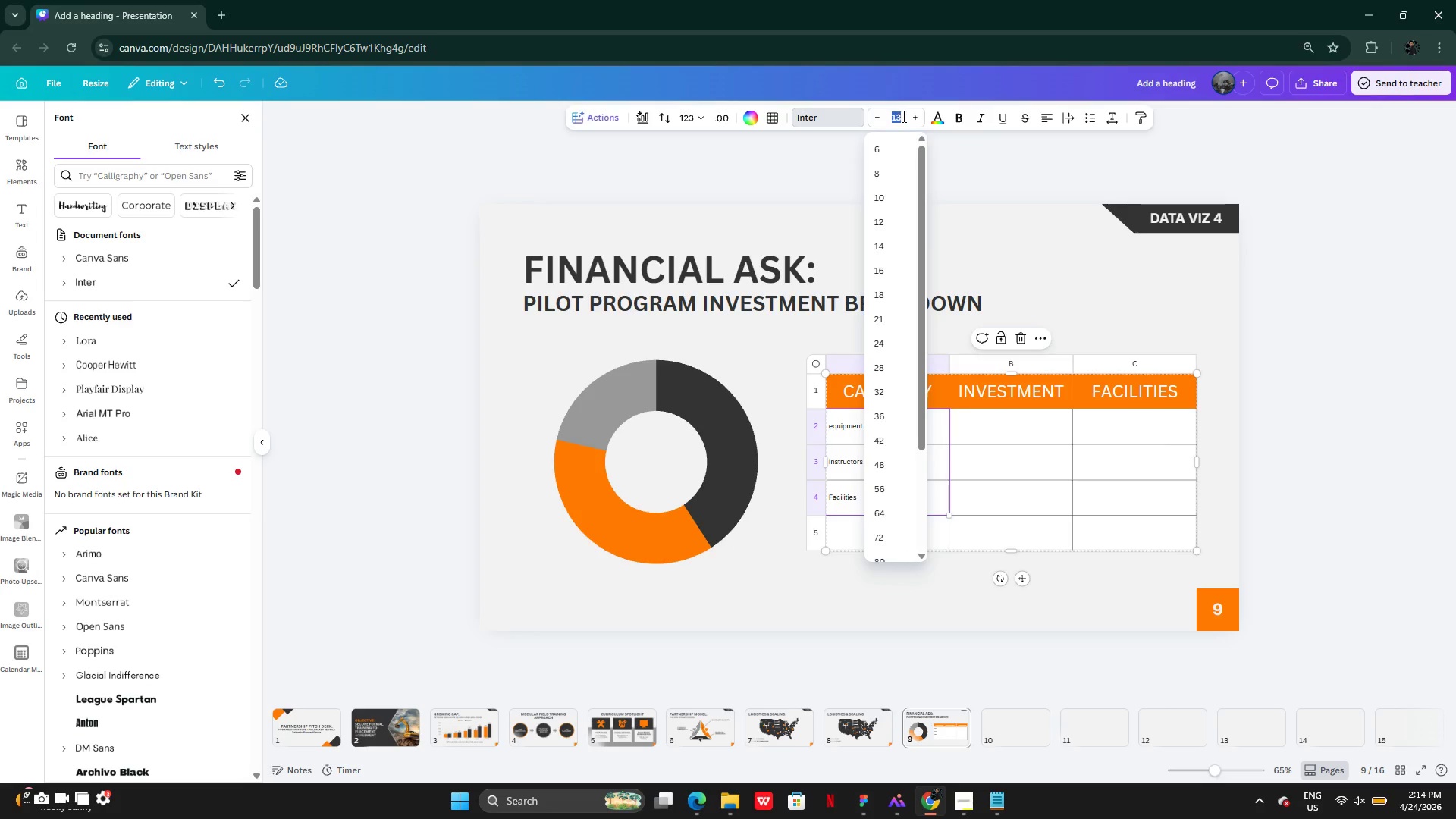 
left_click_drag(start_coordinate=[902, 116], to_coordinate=[896, 115])
 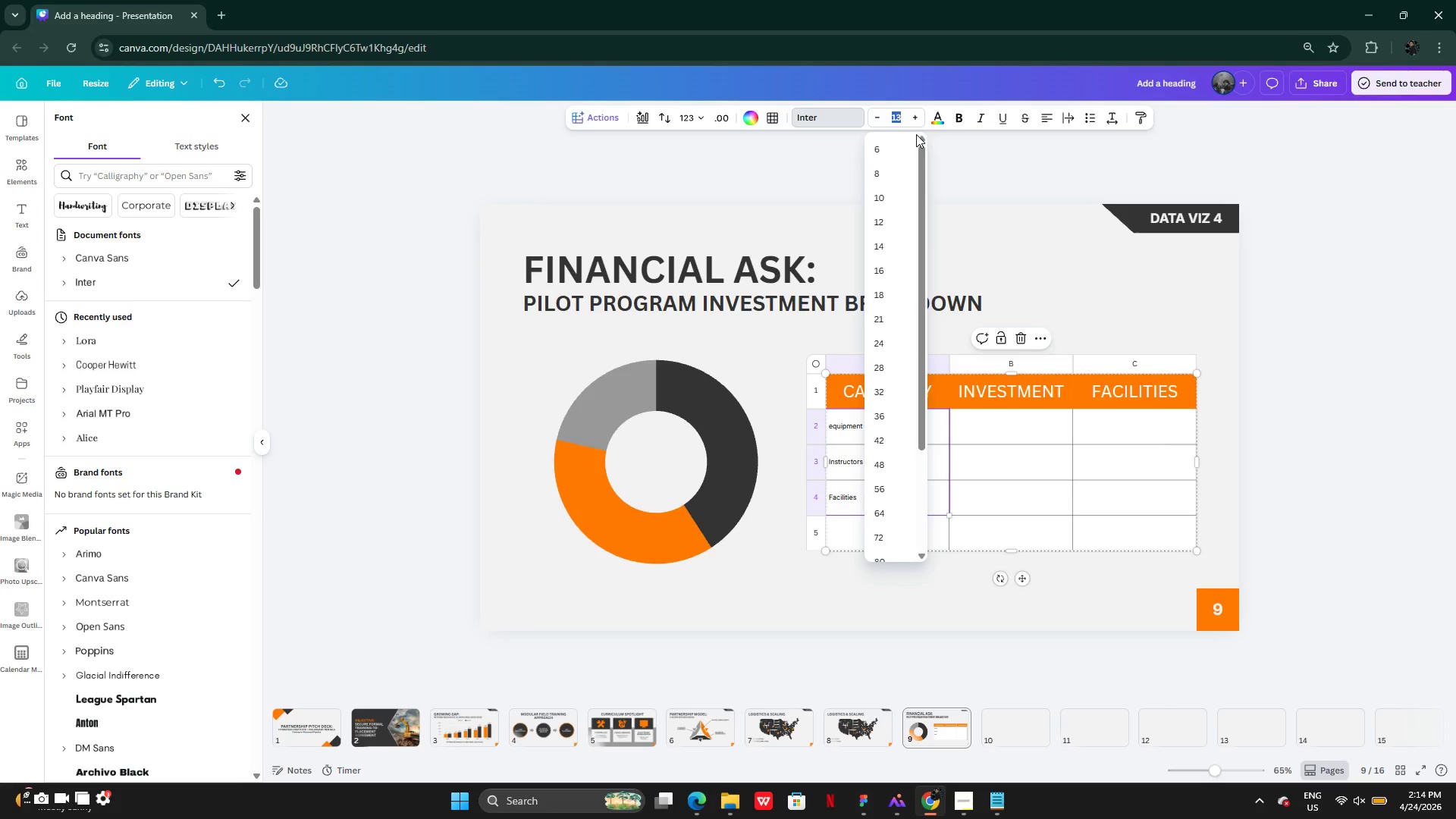 
type(30)
 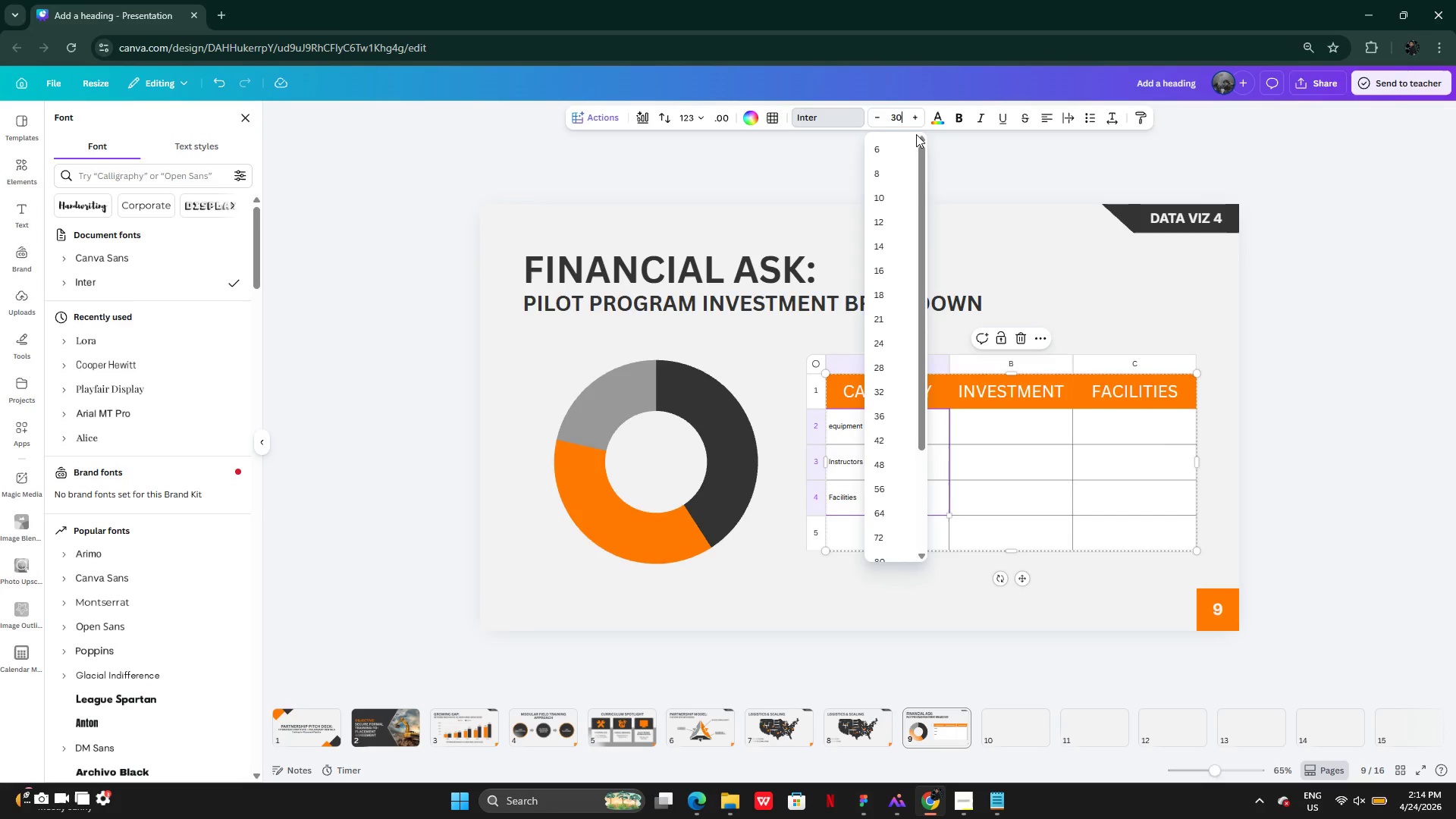 
key(Enter)
 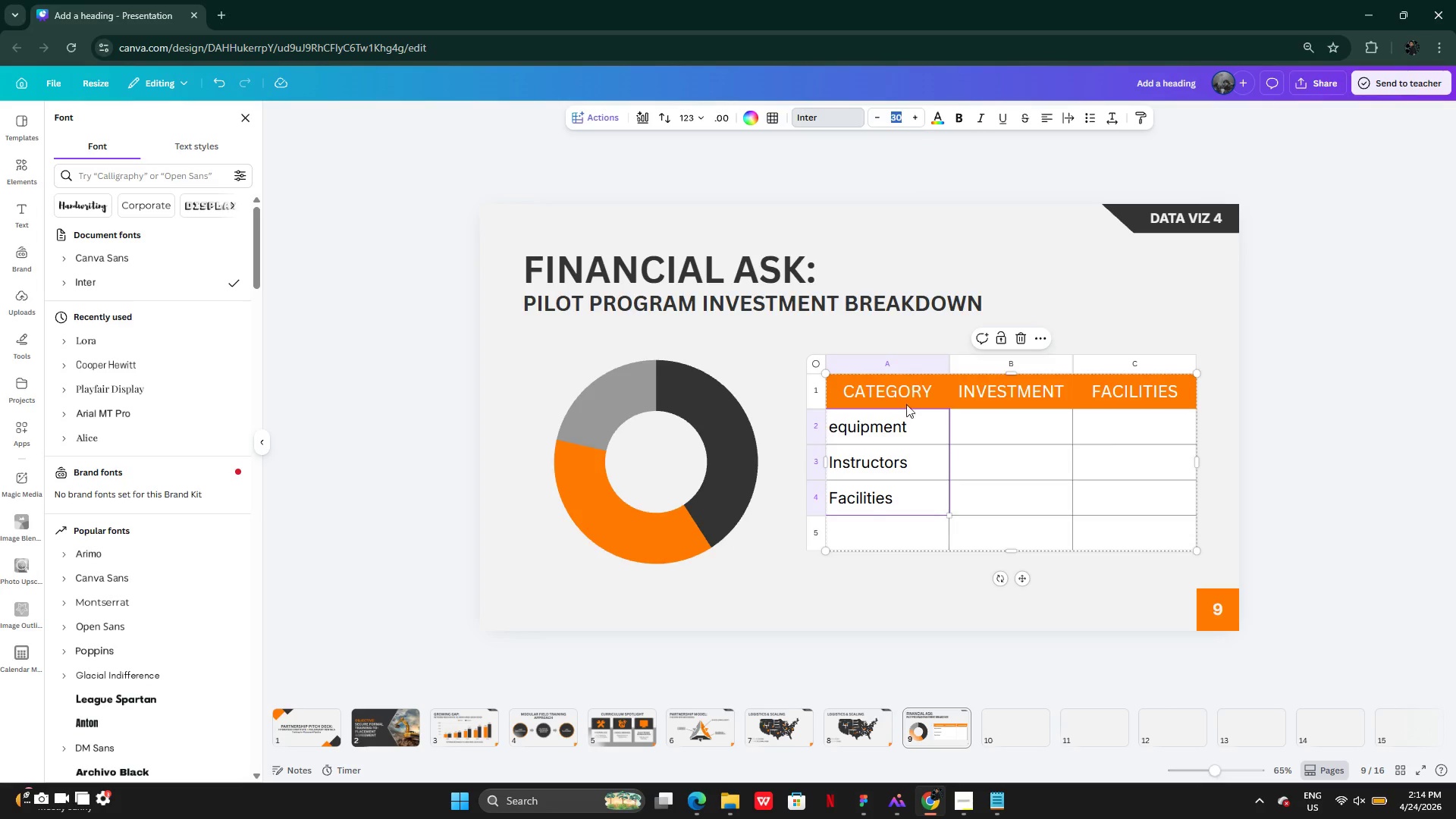 
left_click([905, 421])
 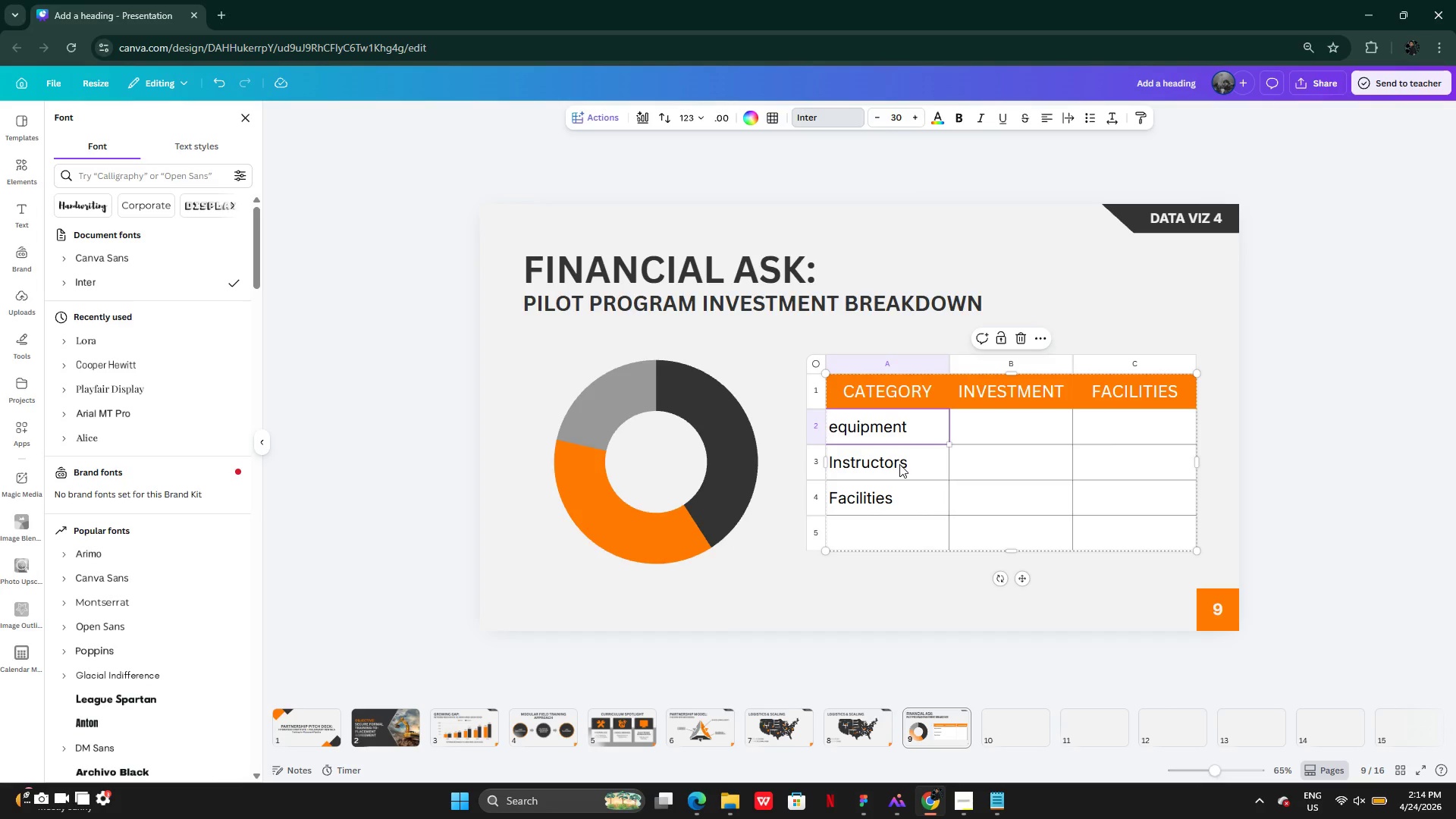 
left_click([899, 465])
 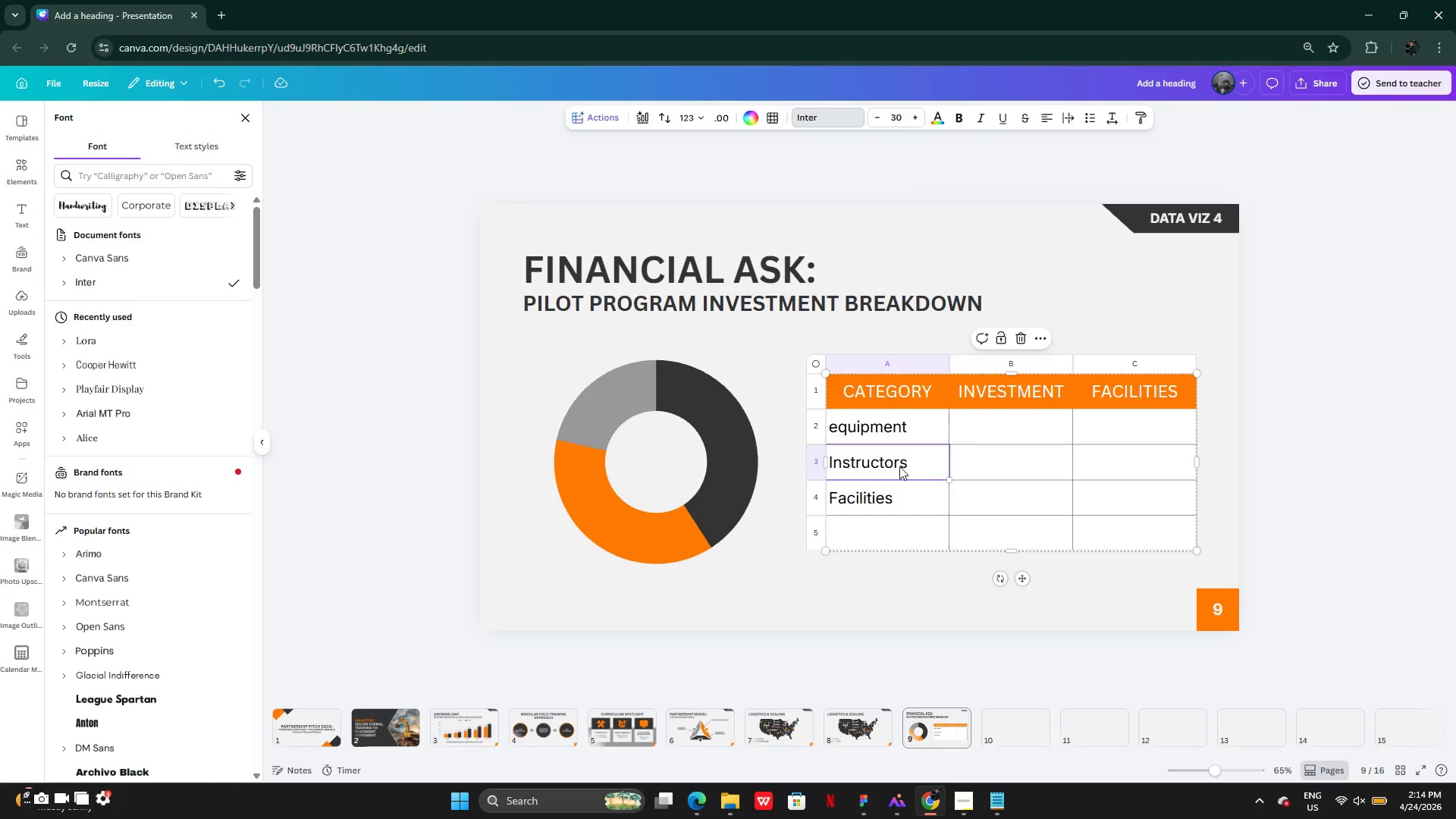 
hold_key(key=ShiftLeft, duration=1.27)
left_click([896, 505])
 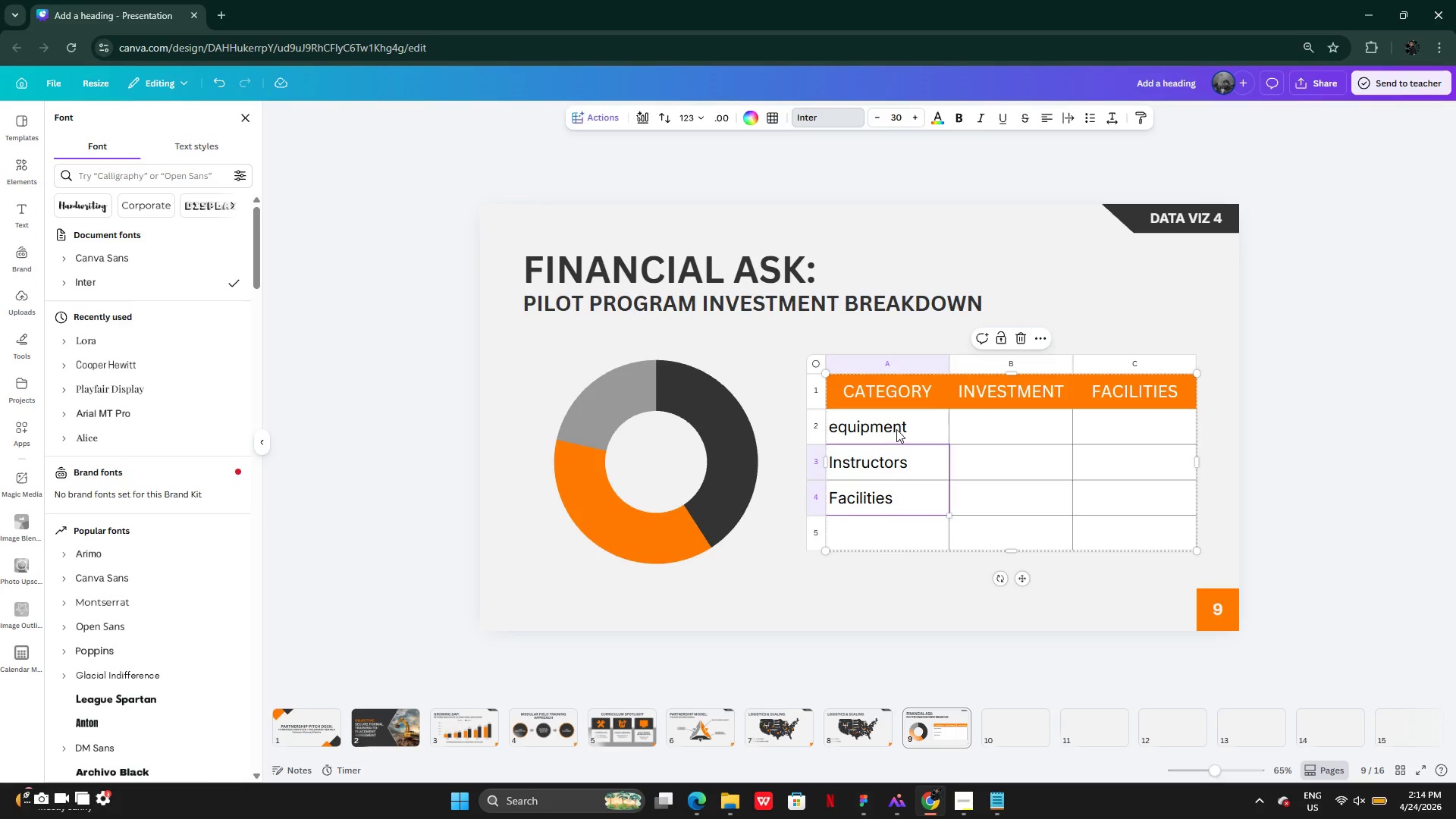 
left_click([896, 429])
 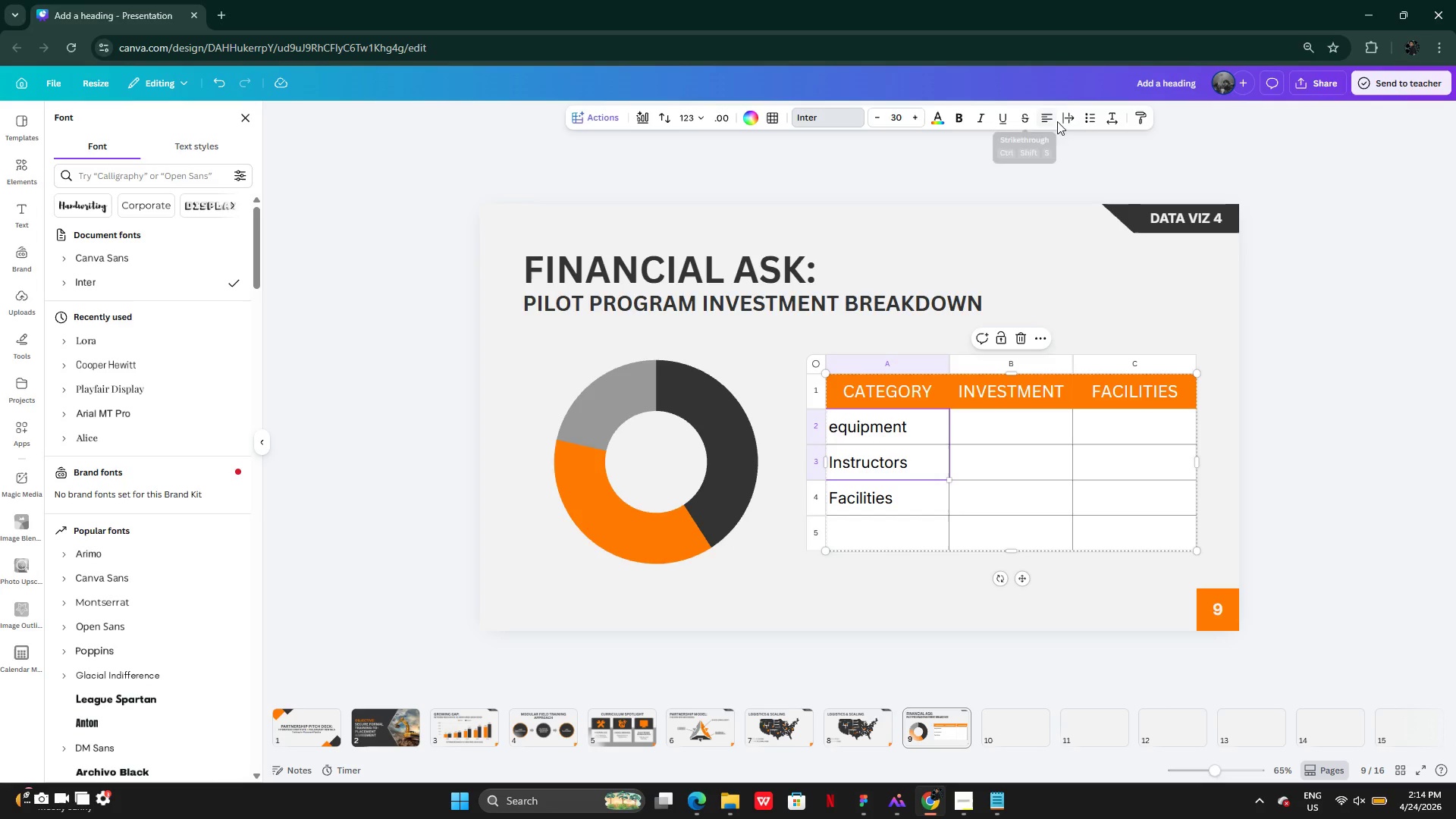 
left_click([893, 428])
 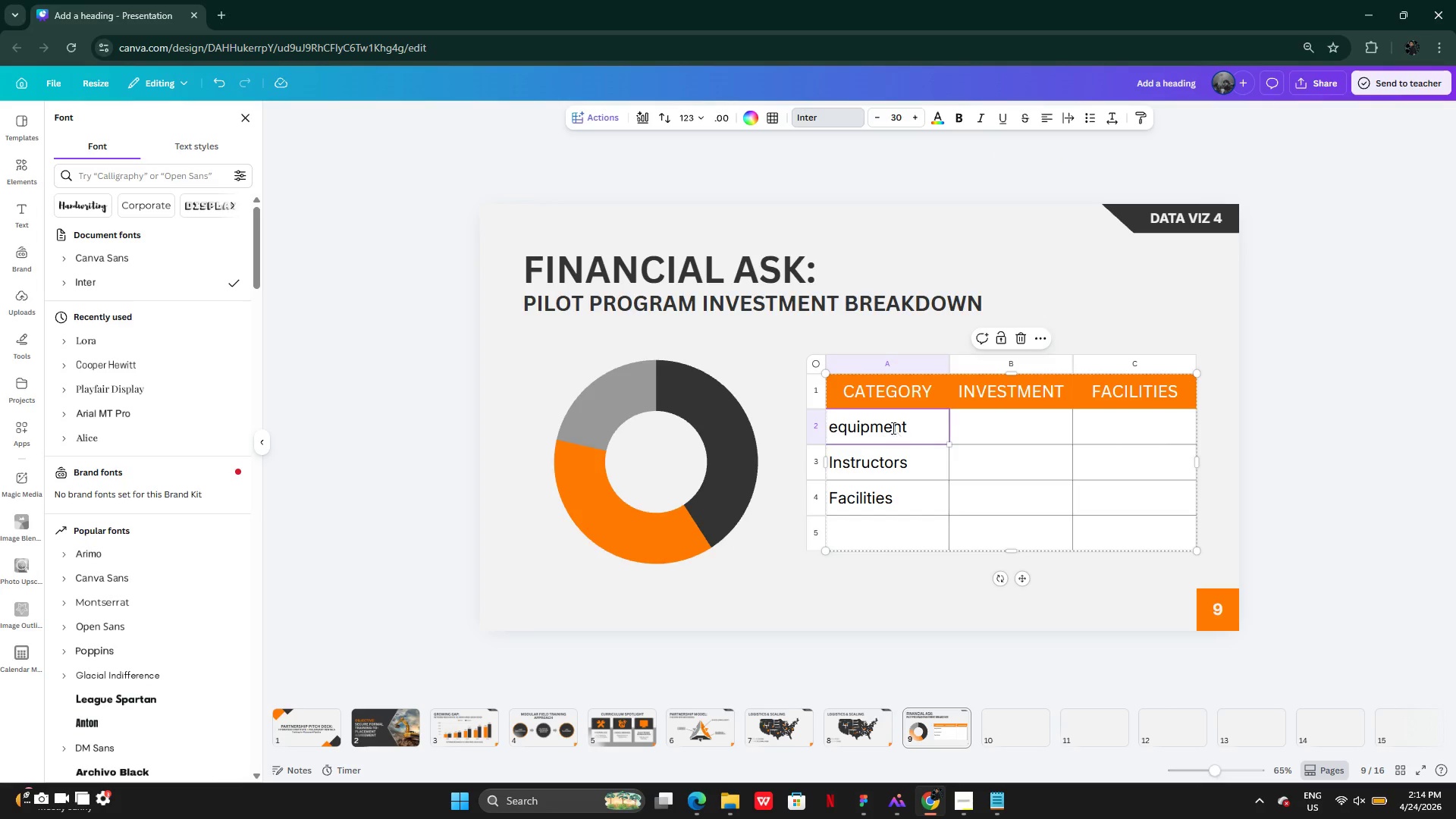 
double_click([892, 428])
 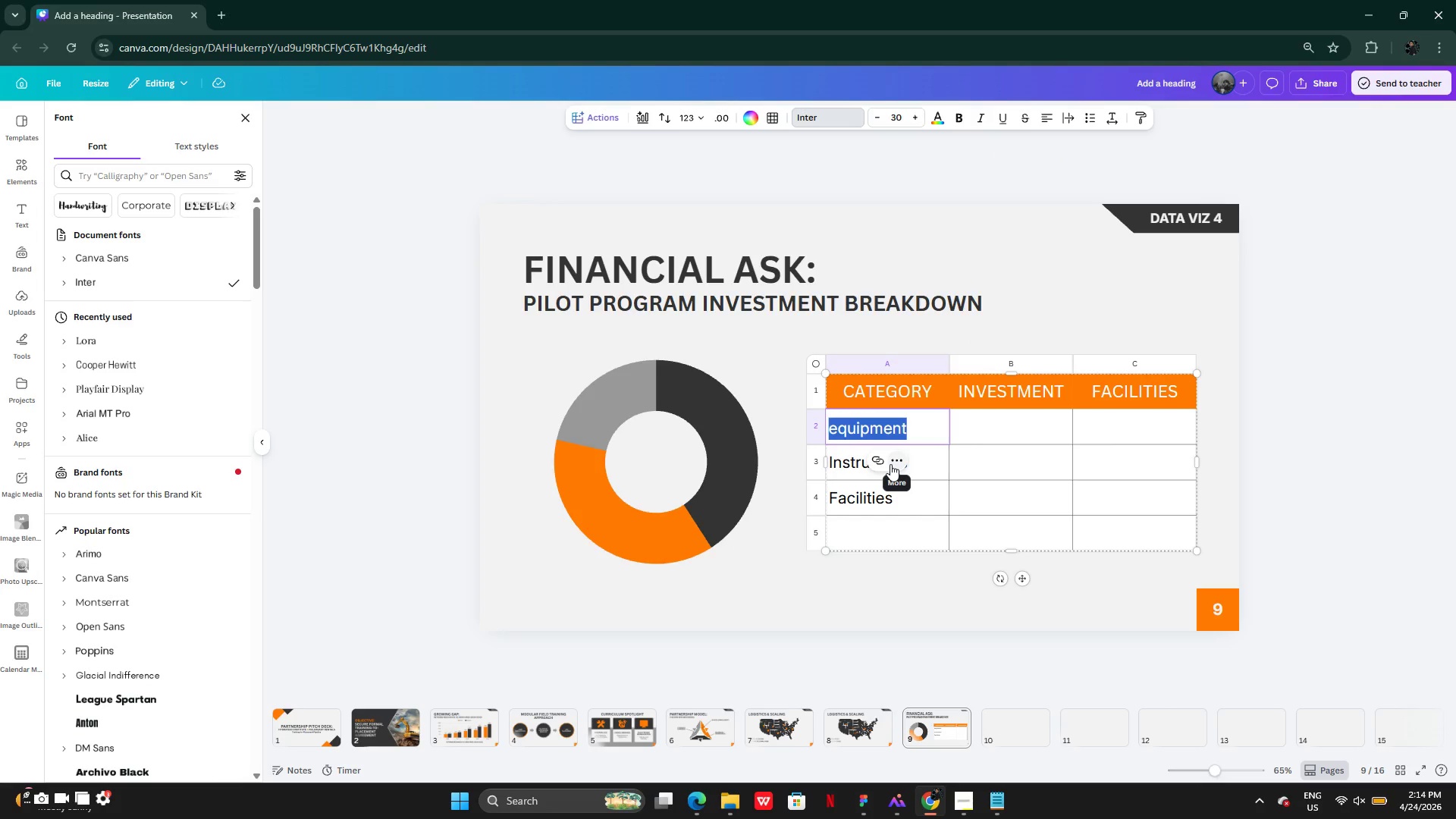 
left_click([890, 464])
 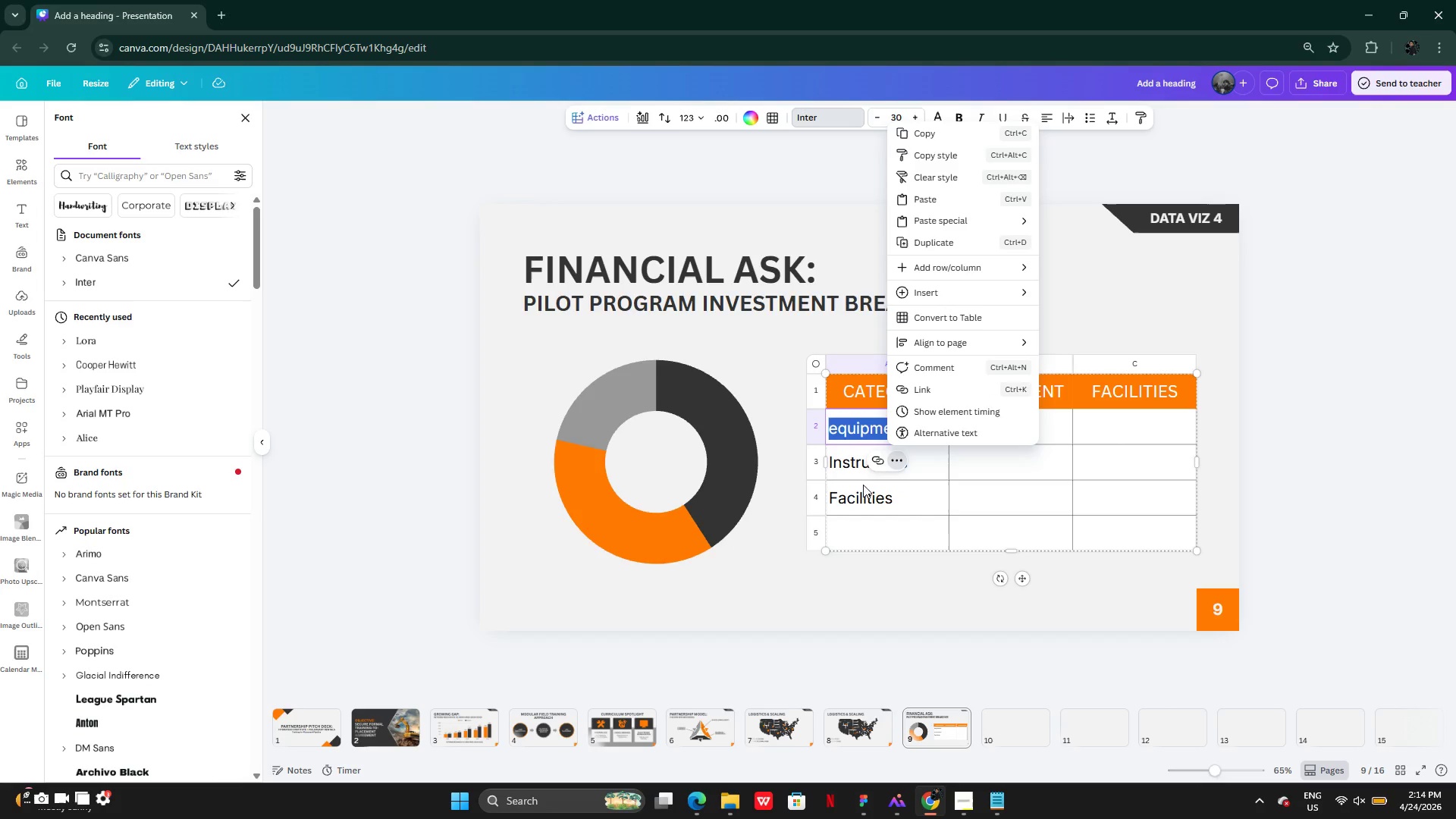 
left_click([834, 532])
 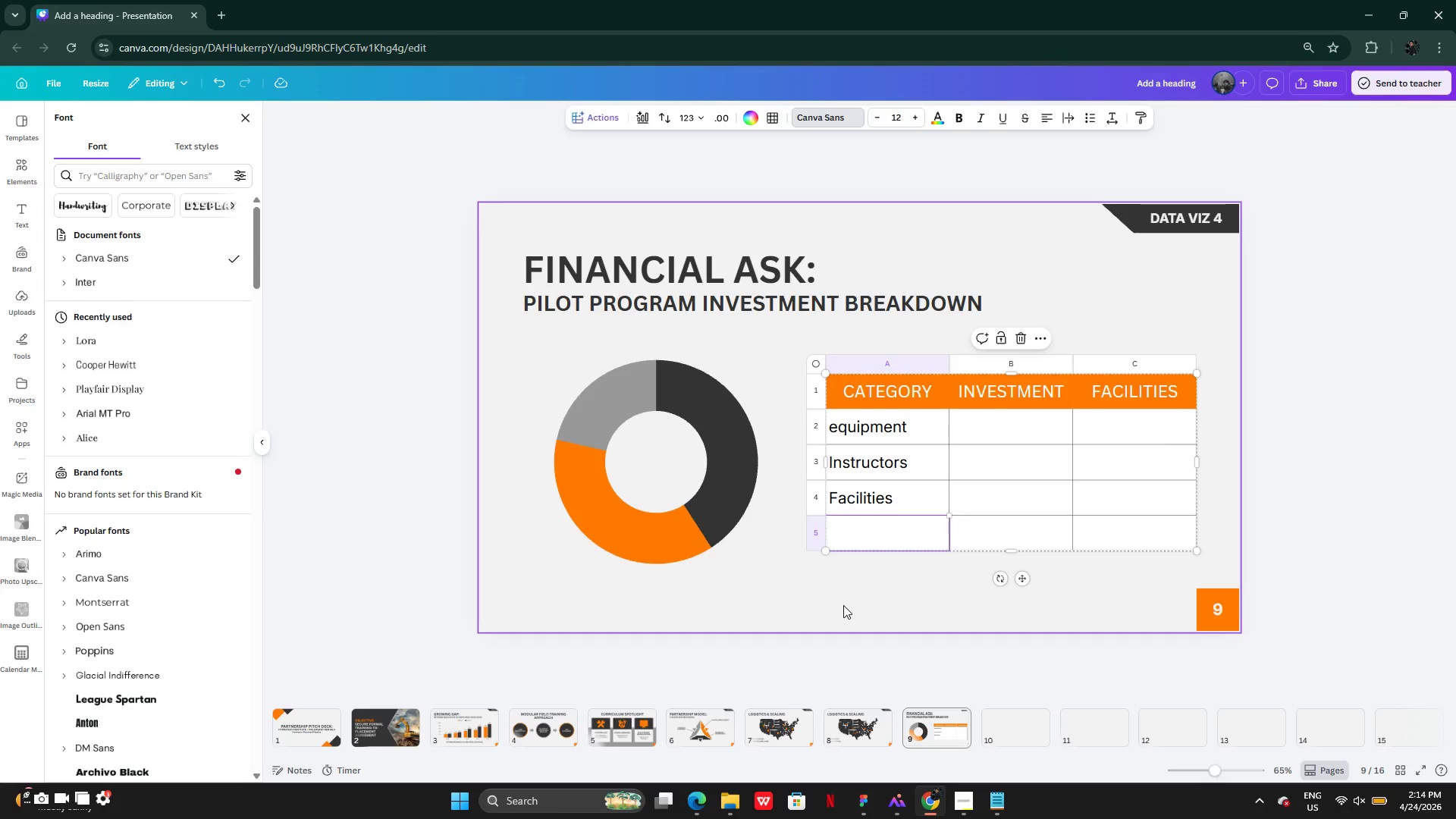 
left_click([844, 606])
 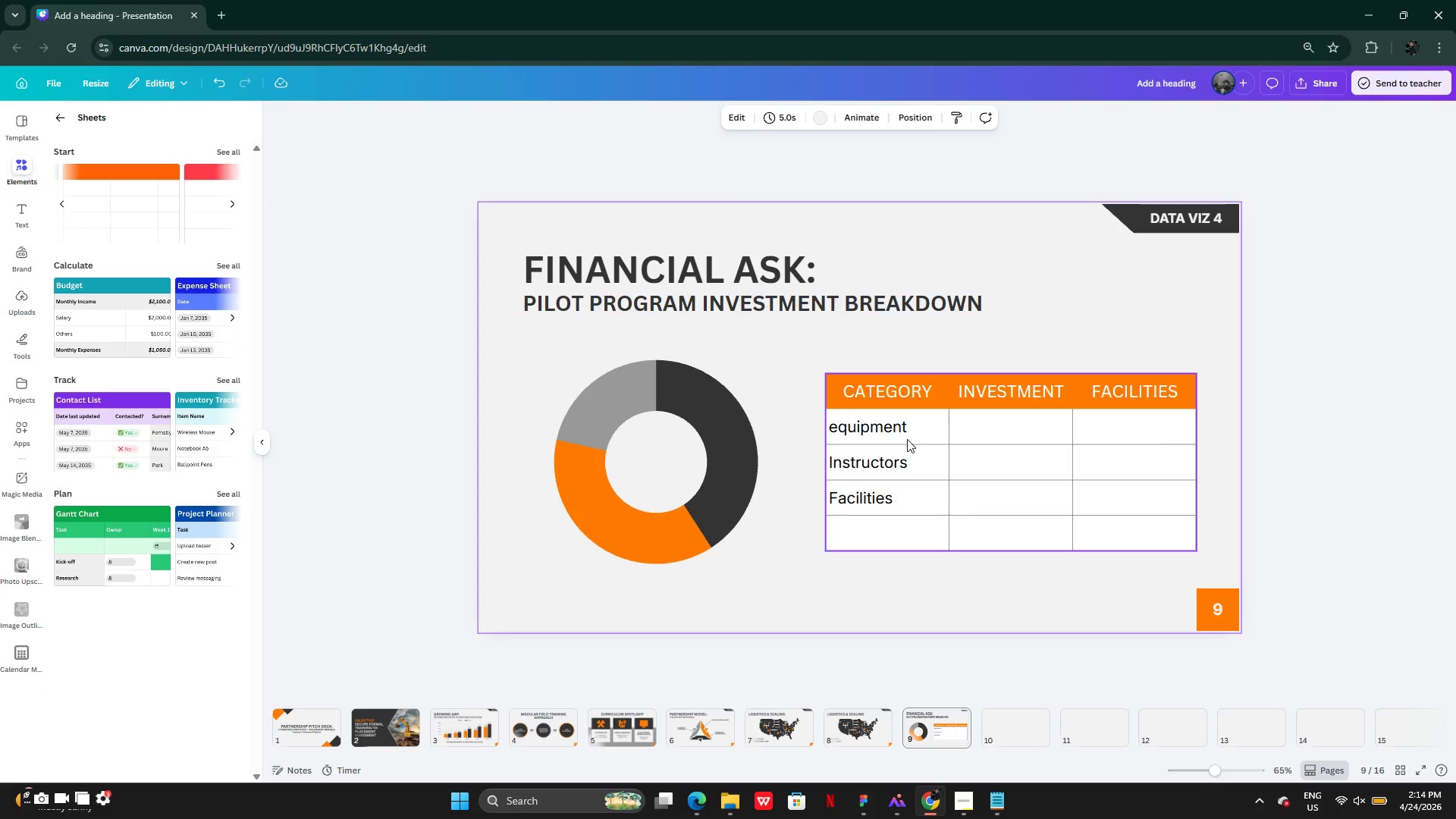 
double_click([907, 439])
 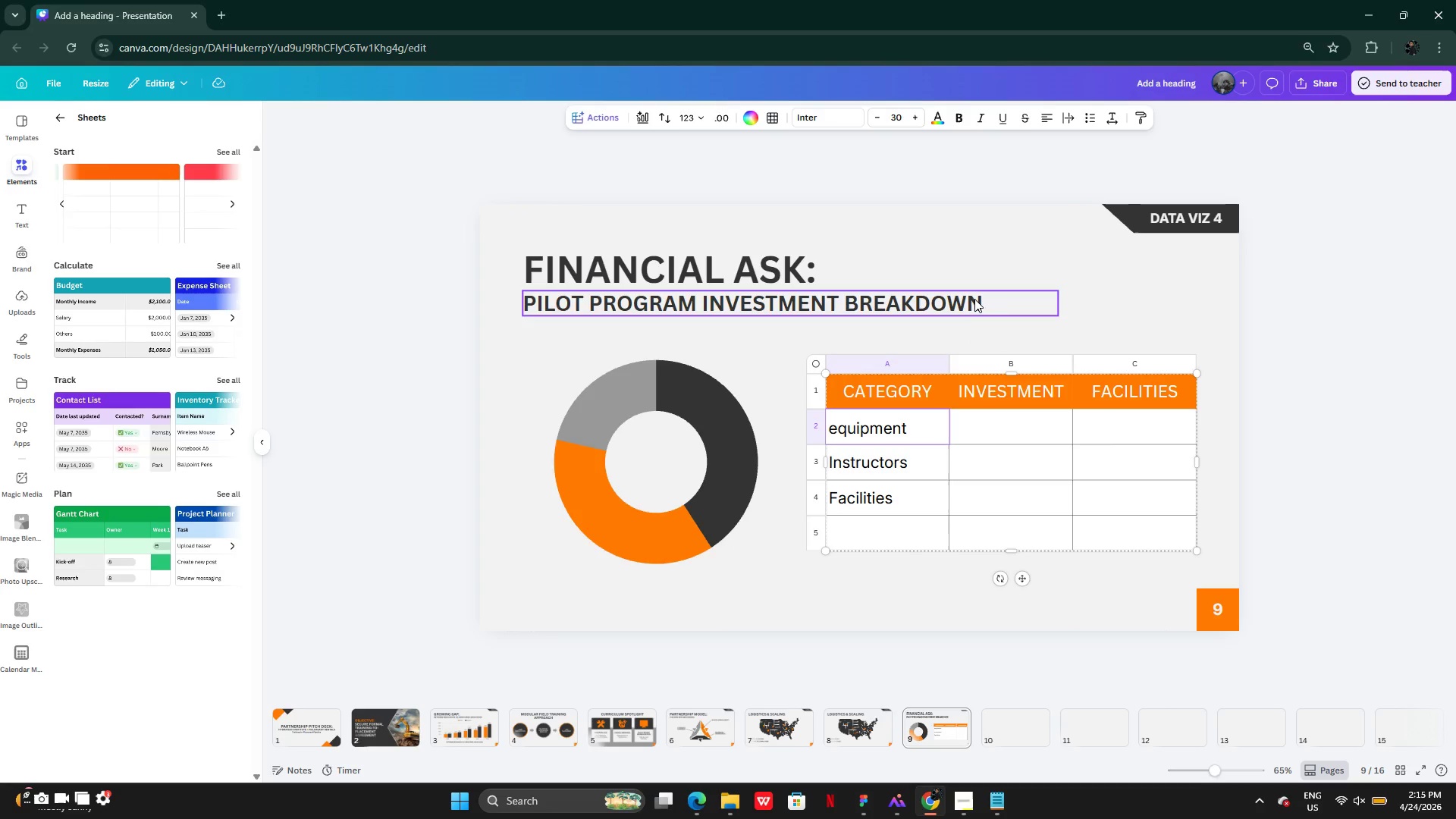 
left_click([1142, 304])
 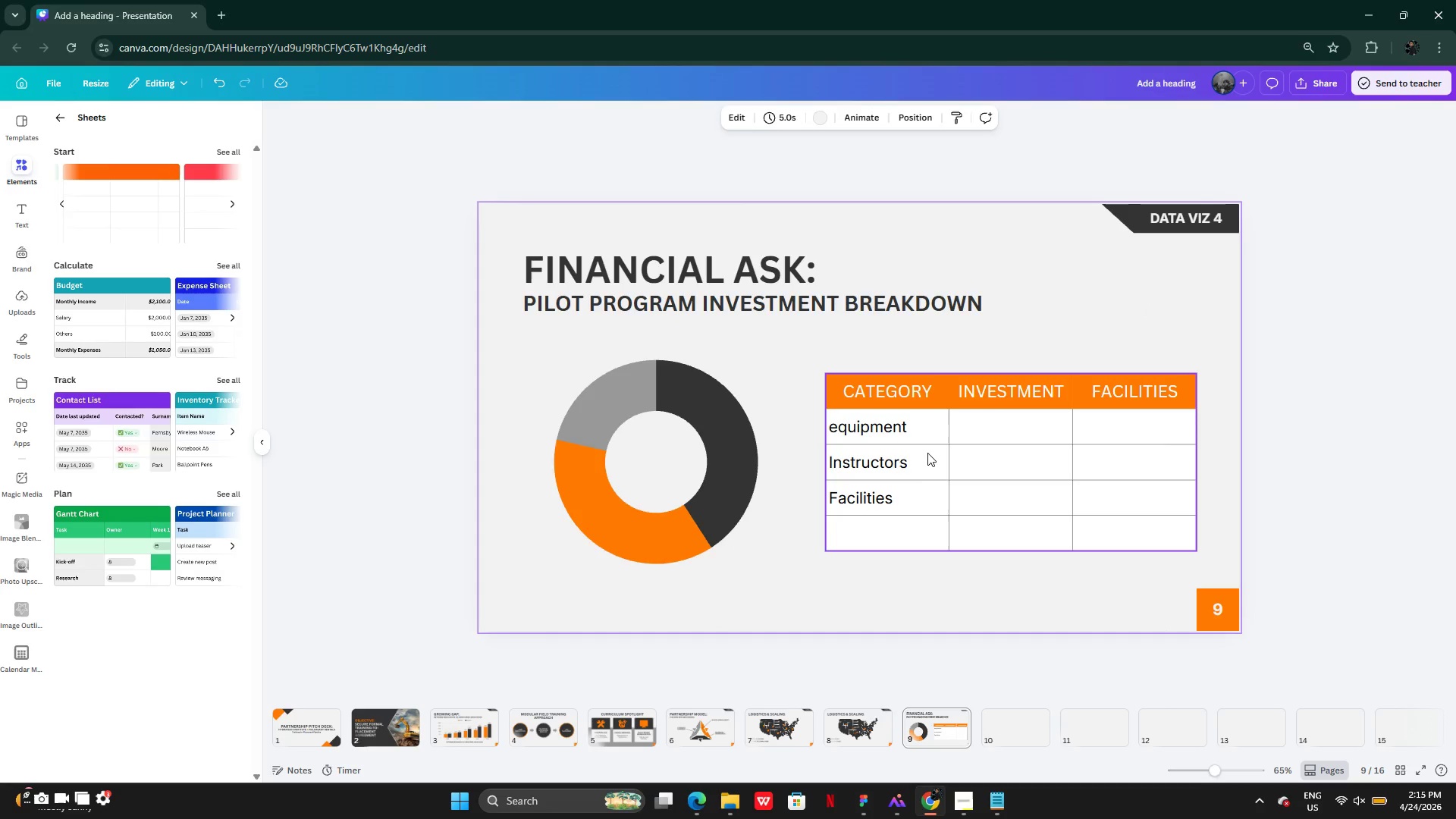 
left_click([918, 428])
 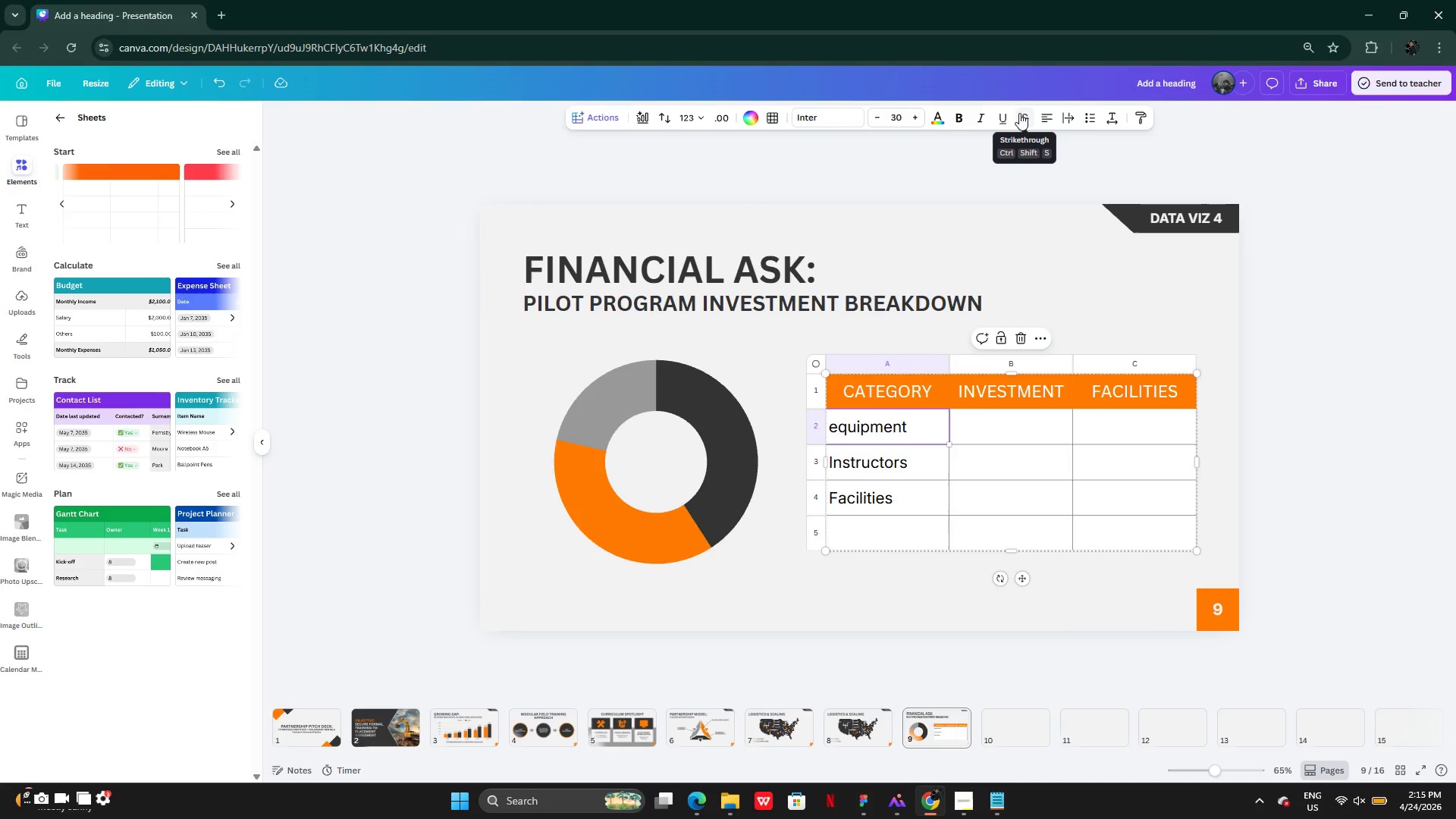 
wait(6.39)
 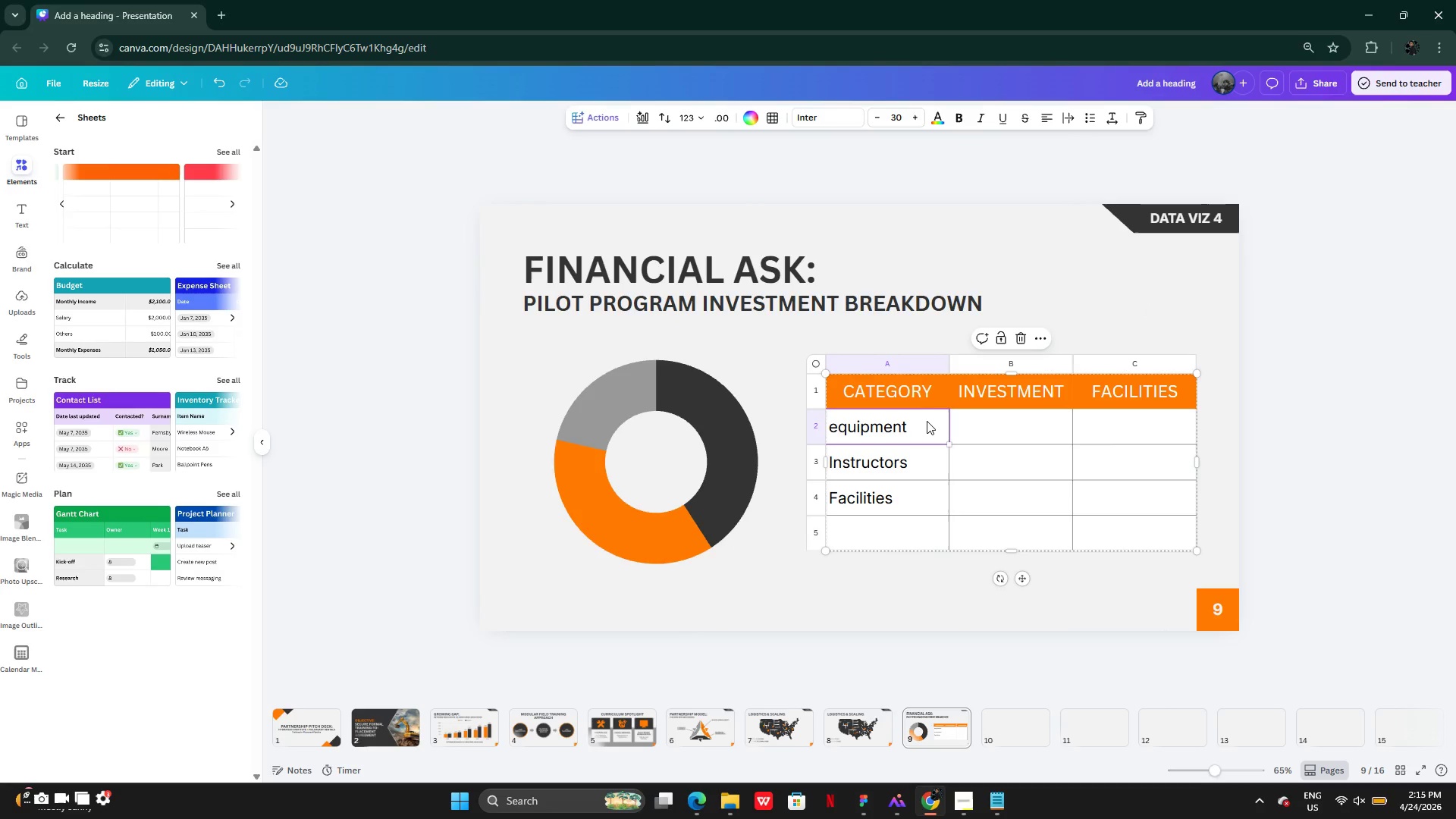 
left_click([910, 428])
 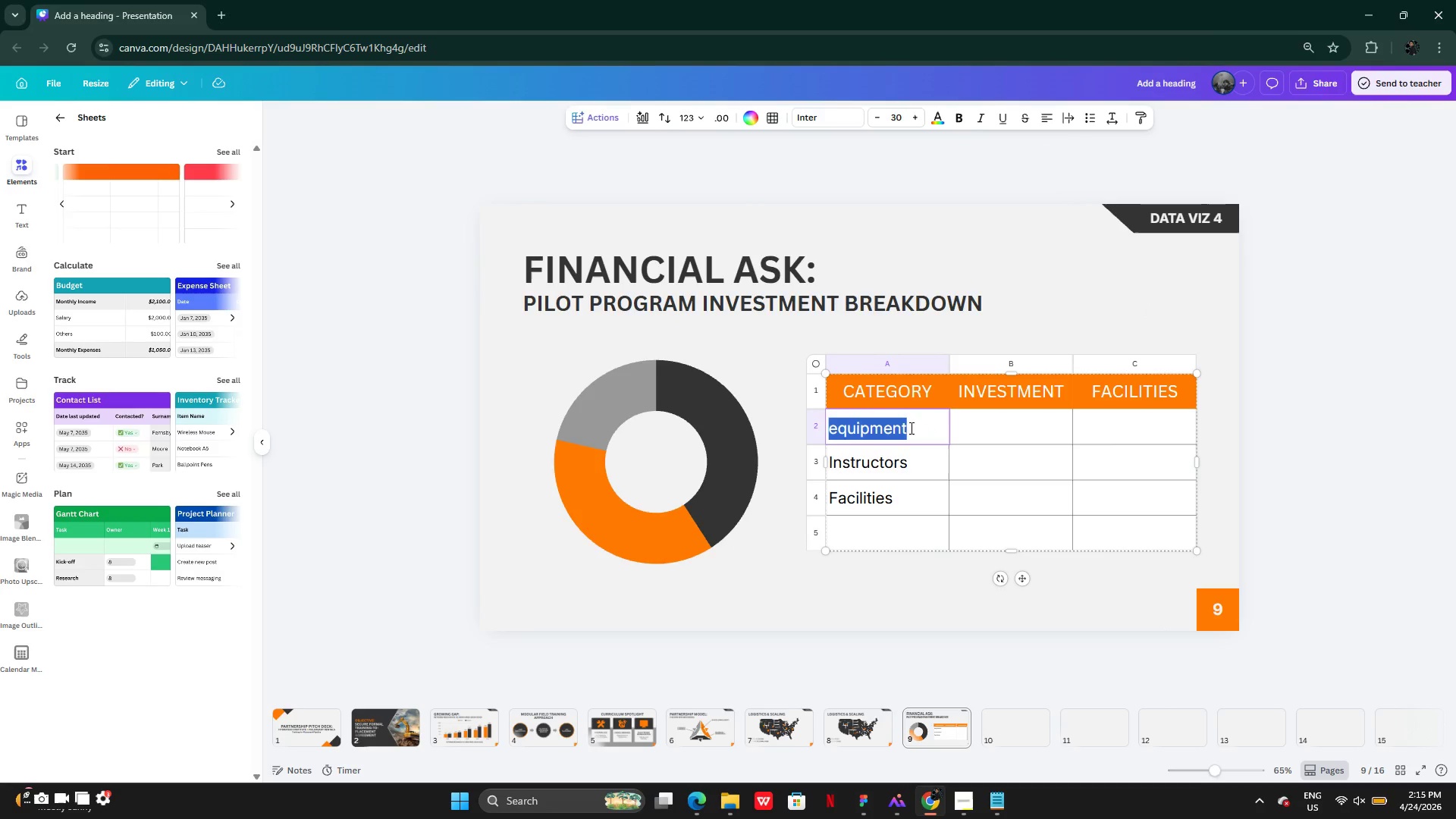 
double_click([910, 428])
 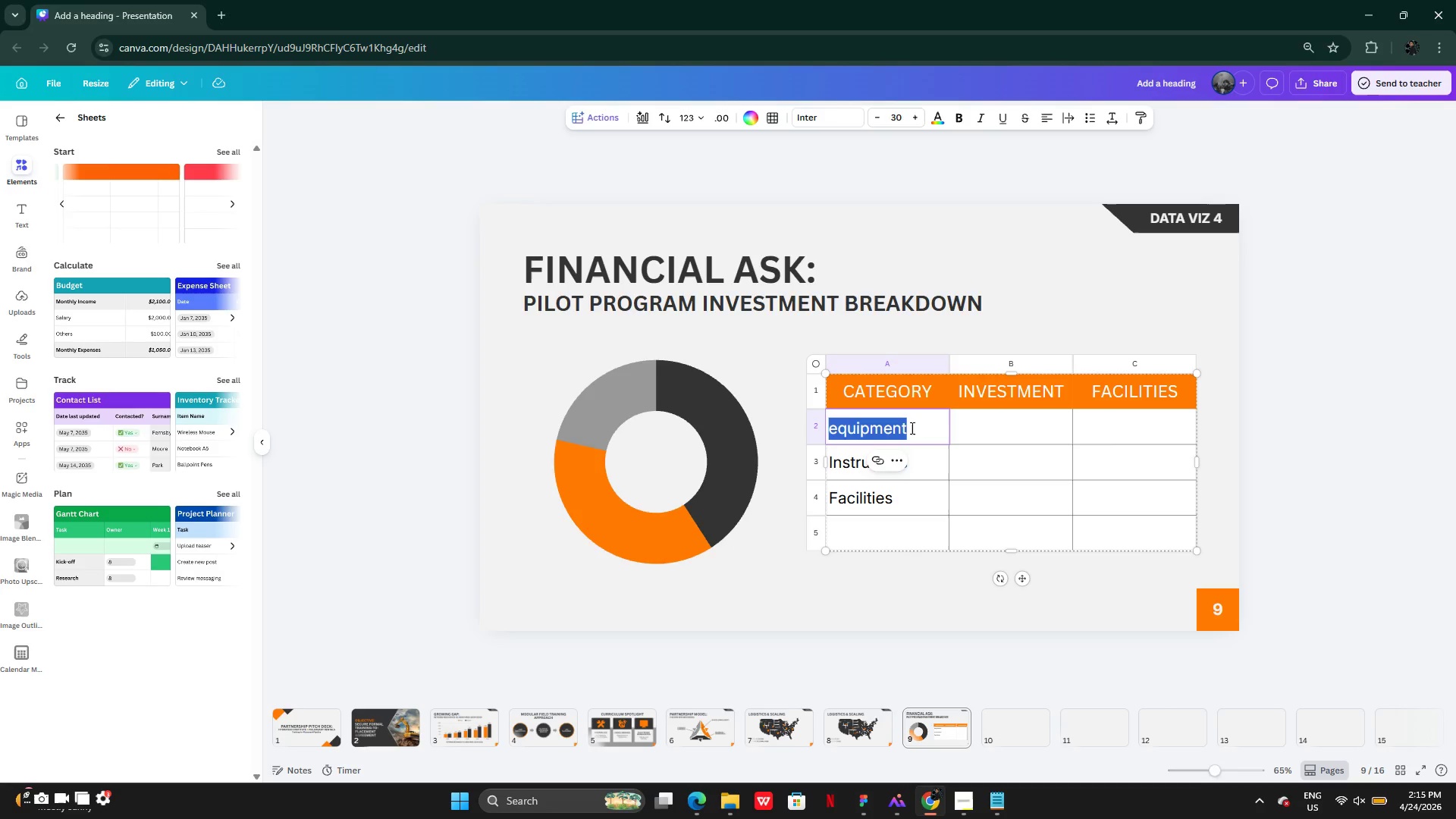 
type(EQUIPMRNT)
key(Backspace)
key(Backspace)
key(Backspace)
type(EMNT)
 